 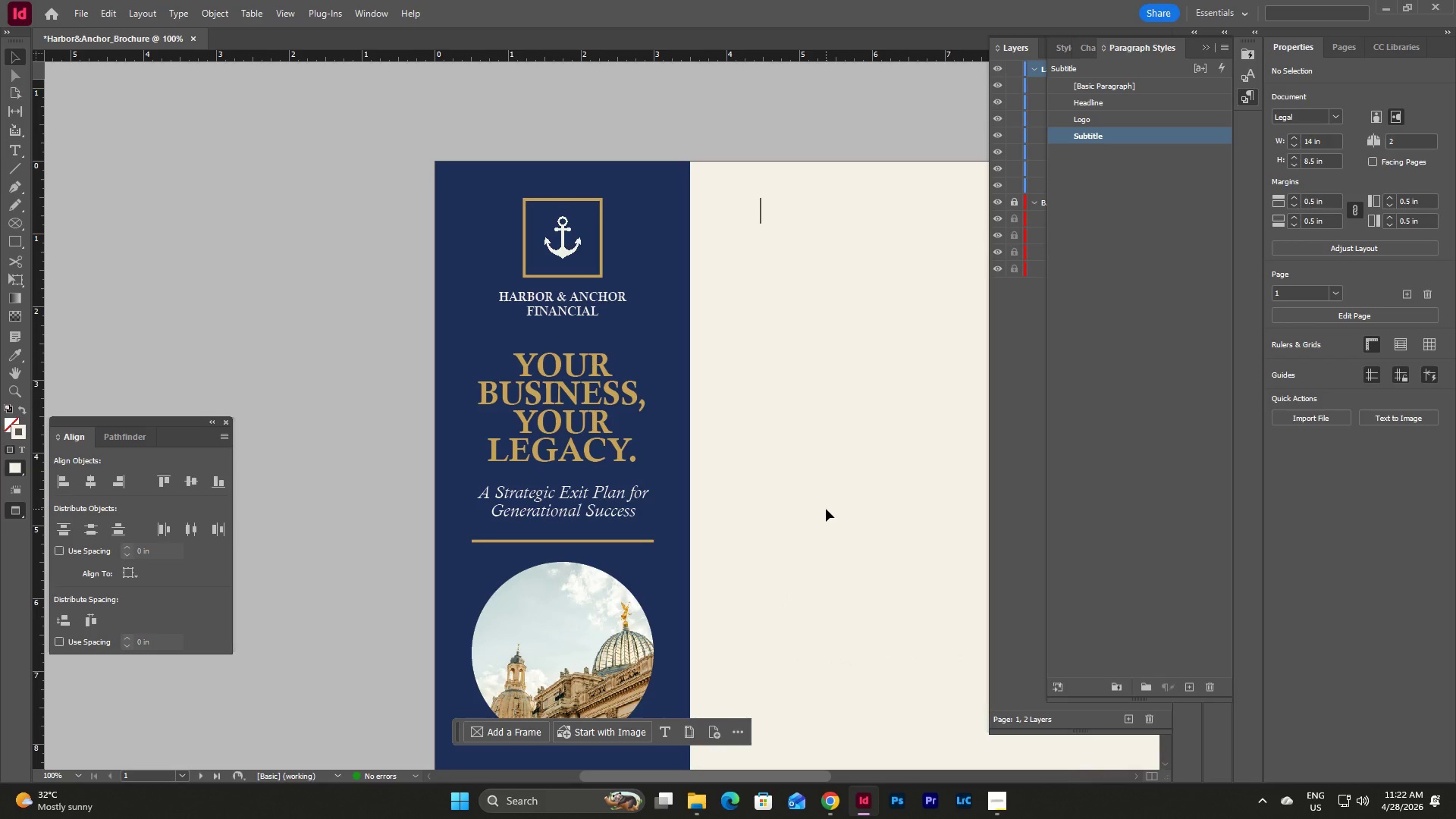 
scroll: coordinate [826, 509], scroll_direction: up, amount: 4.0
 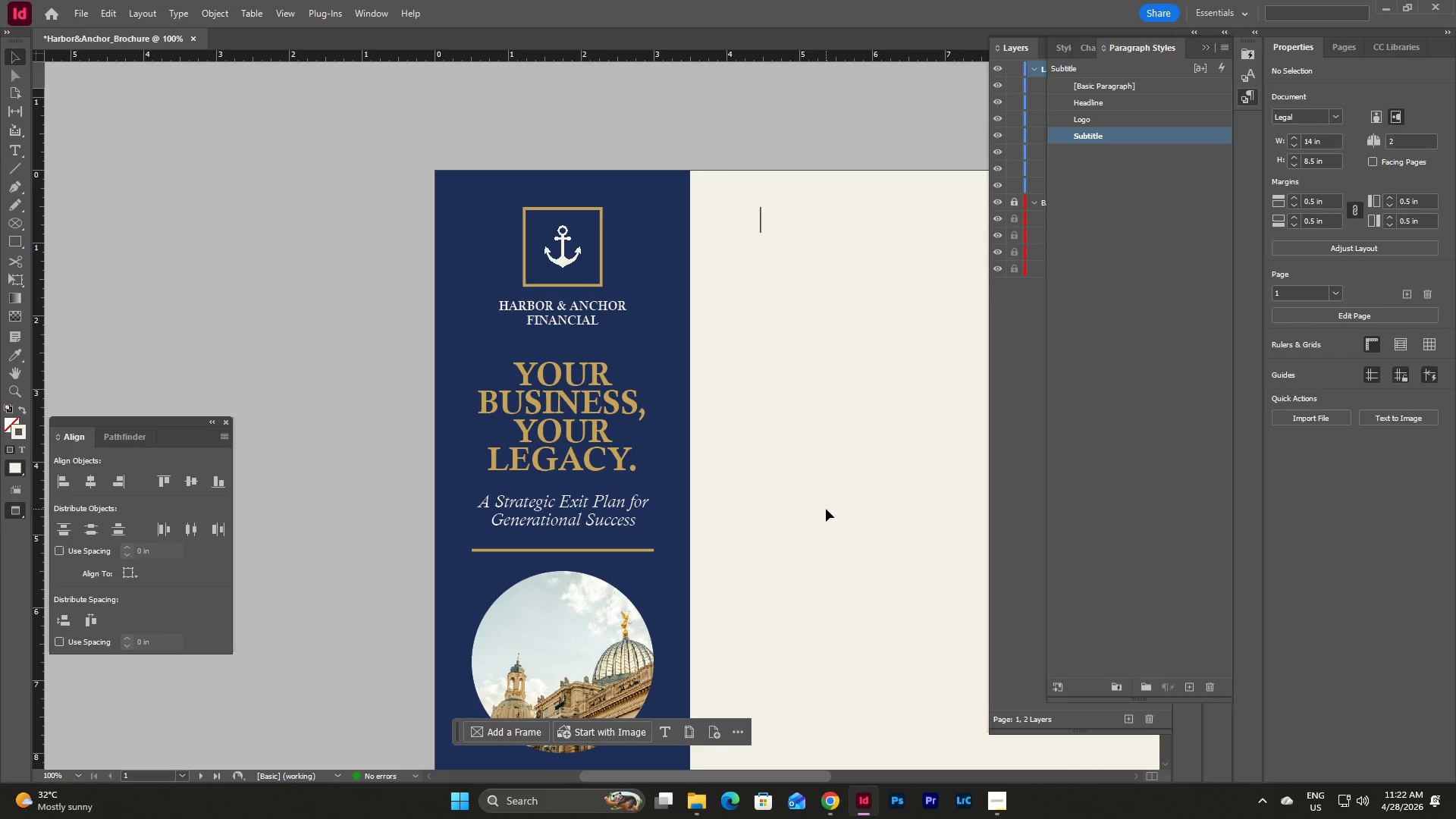 
key(W)
 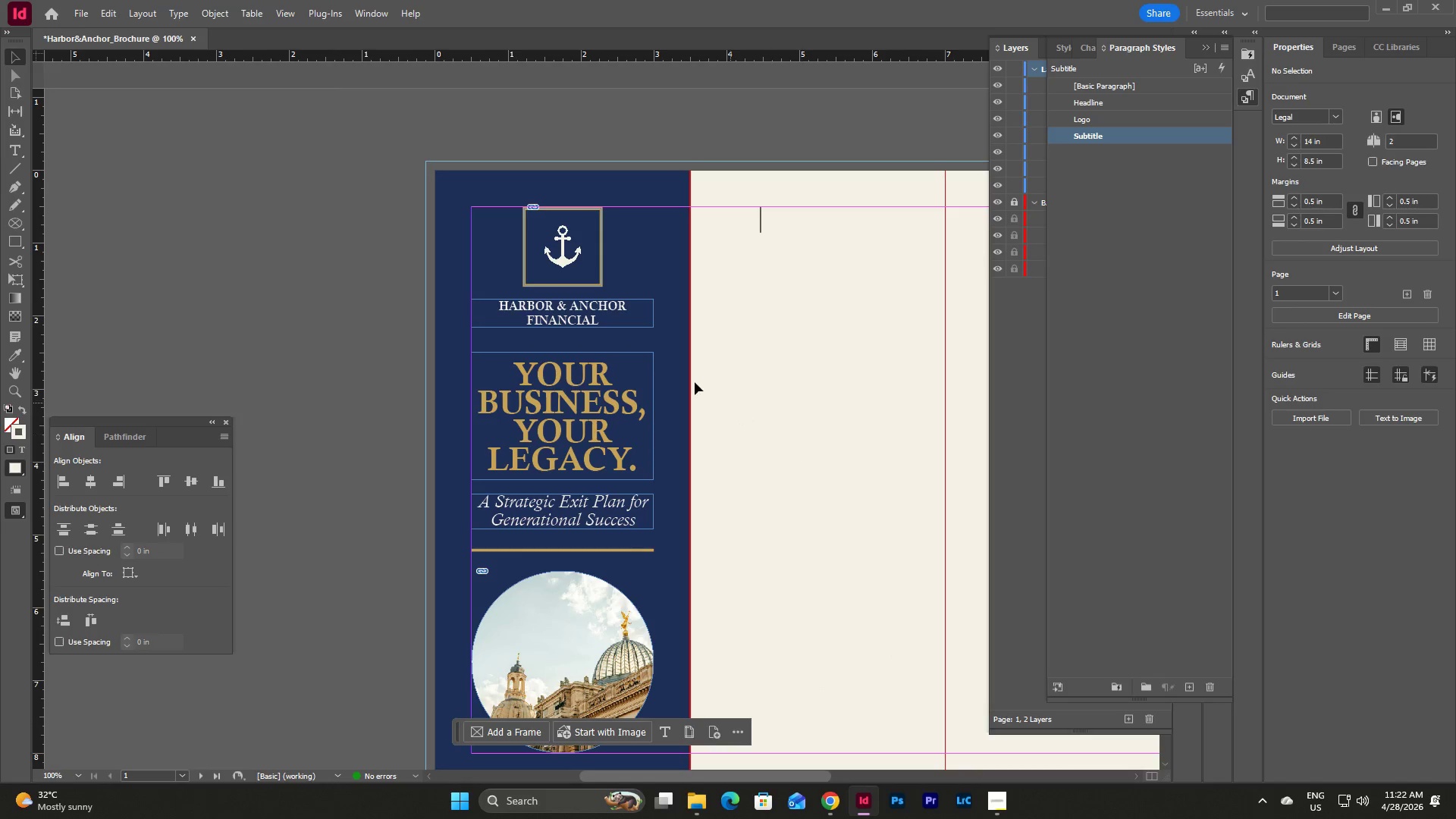 
left_click_drag(start_coordinate=[560, 316], to_coordinate=[560, 312])
 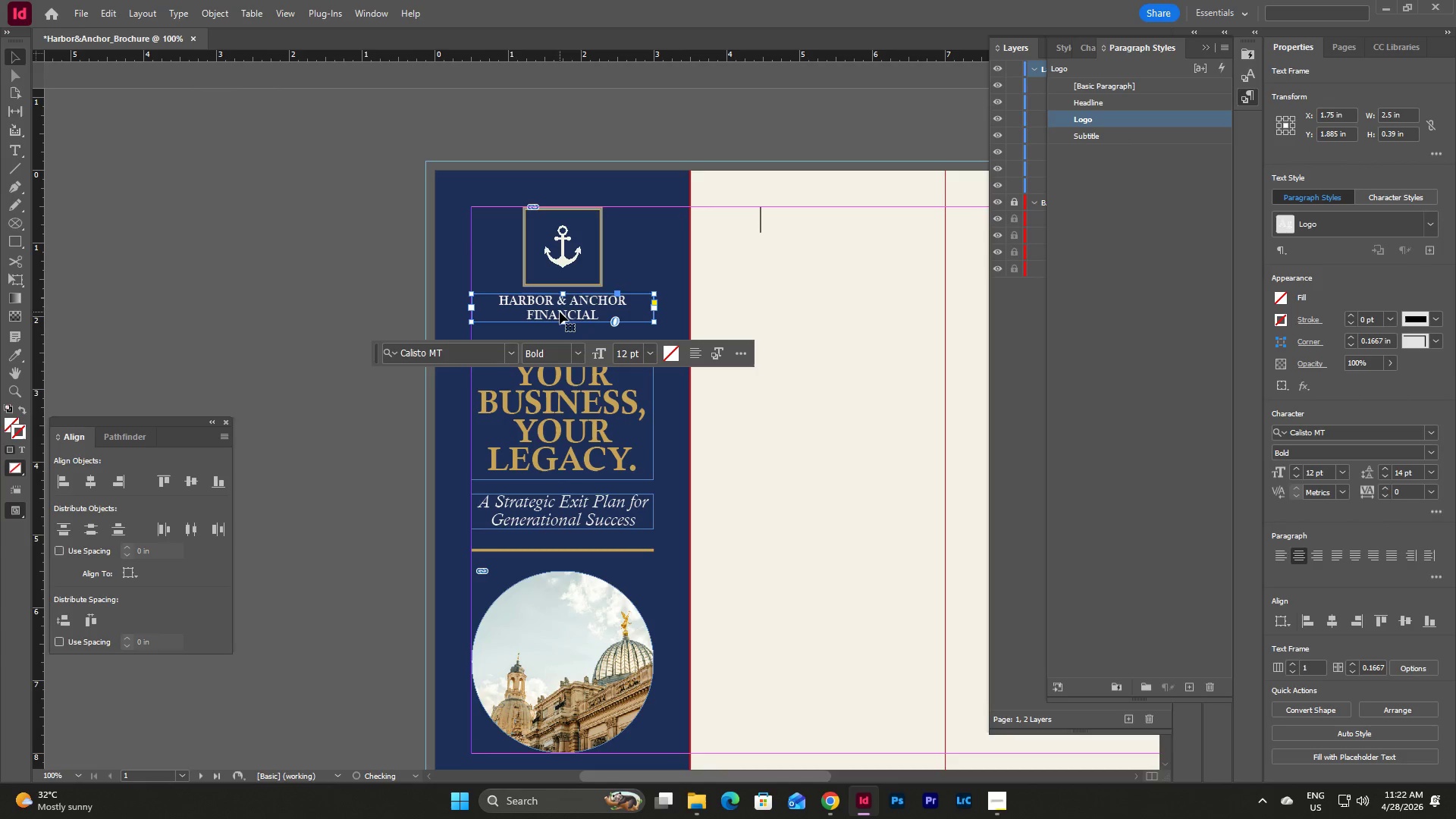 
key(W)
 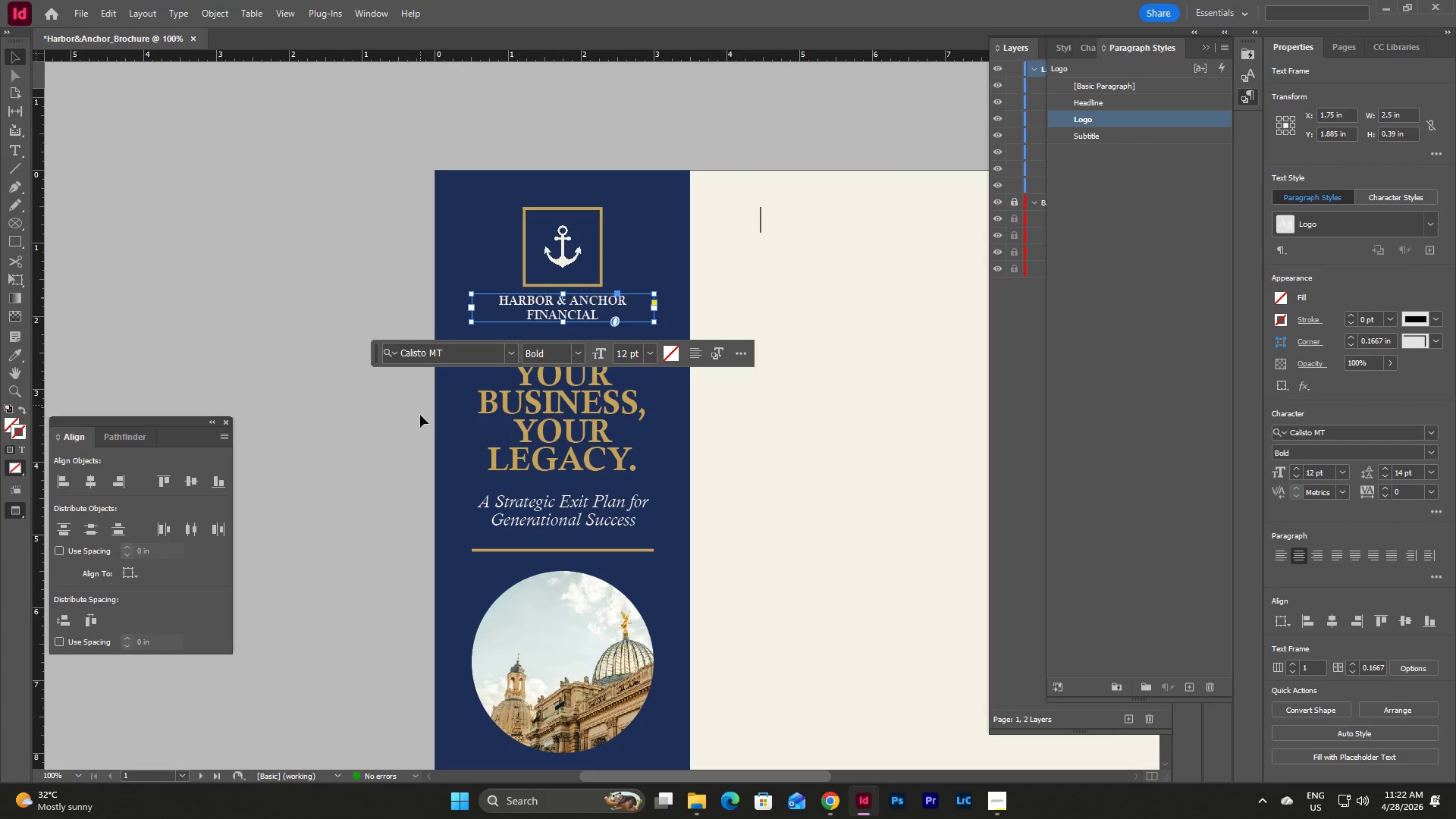 
left_click([444, 422])
 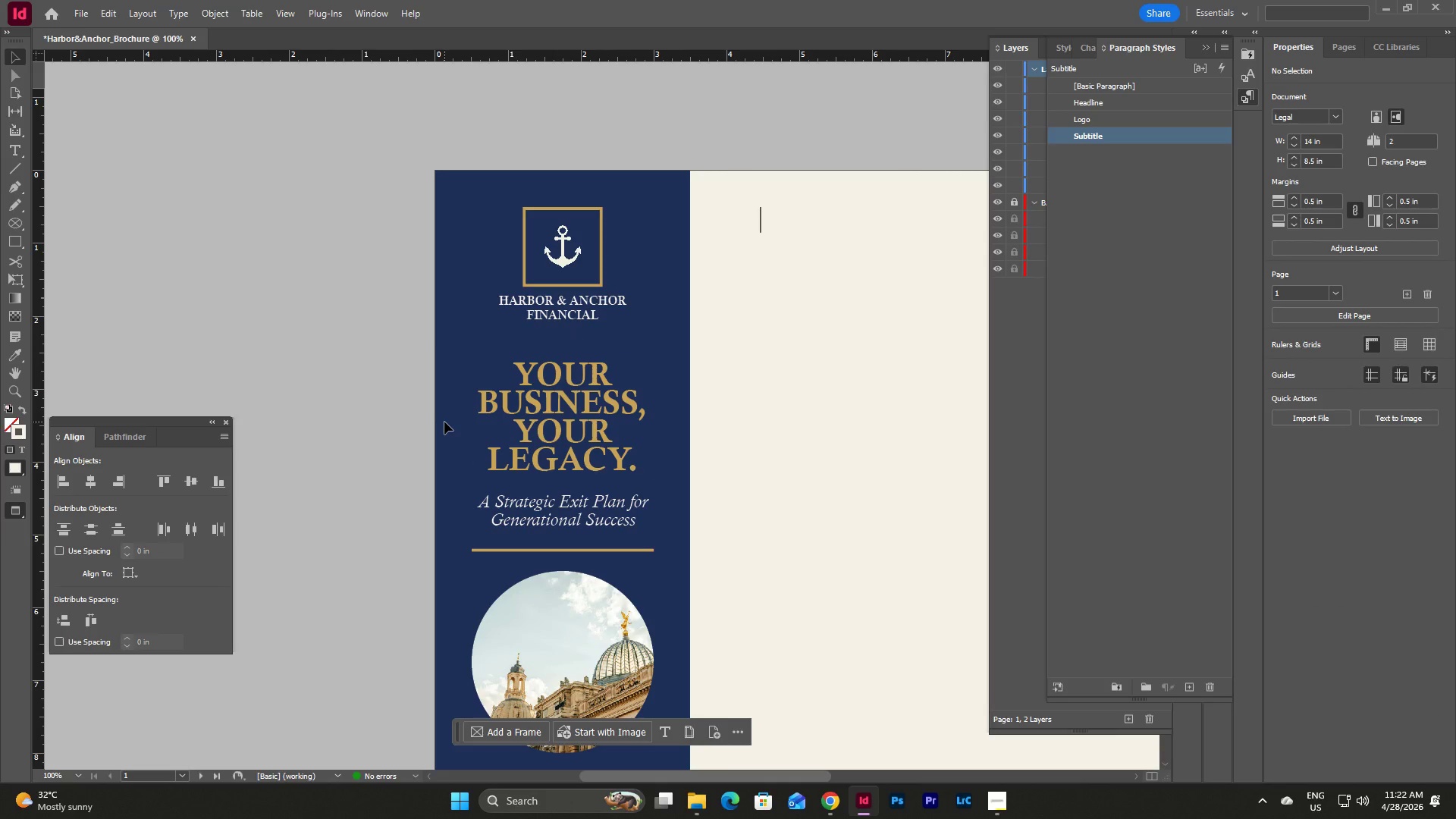 
key(W)
 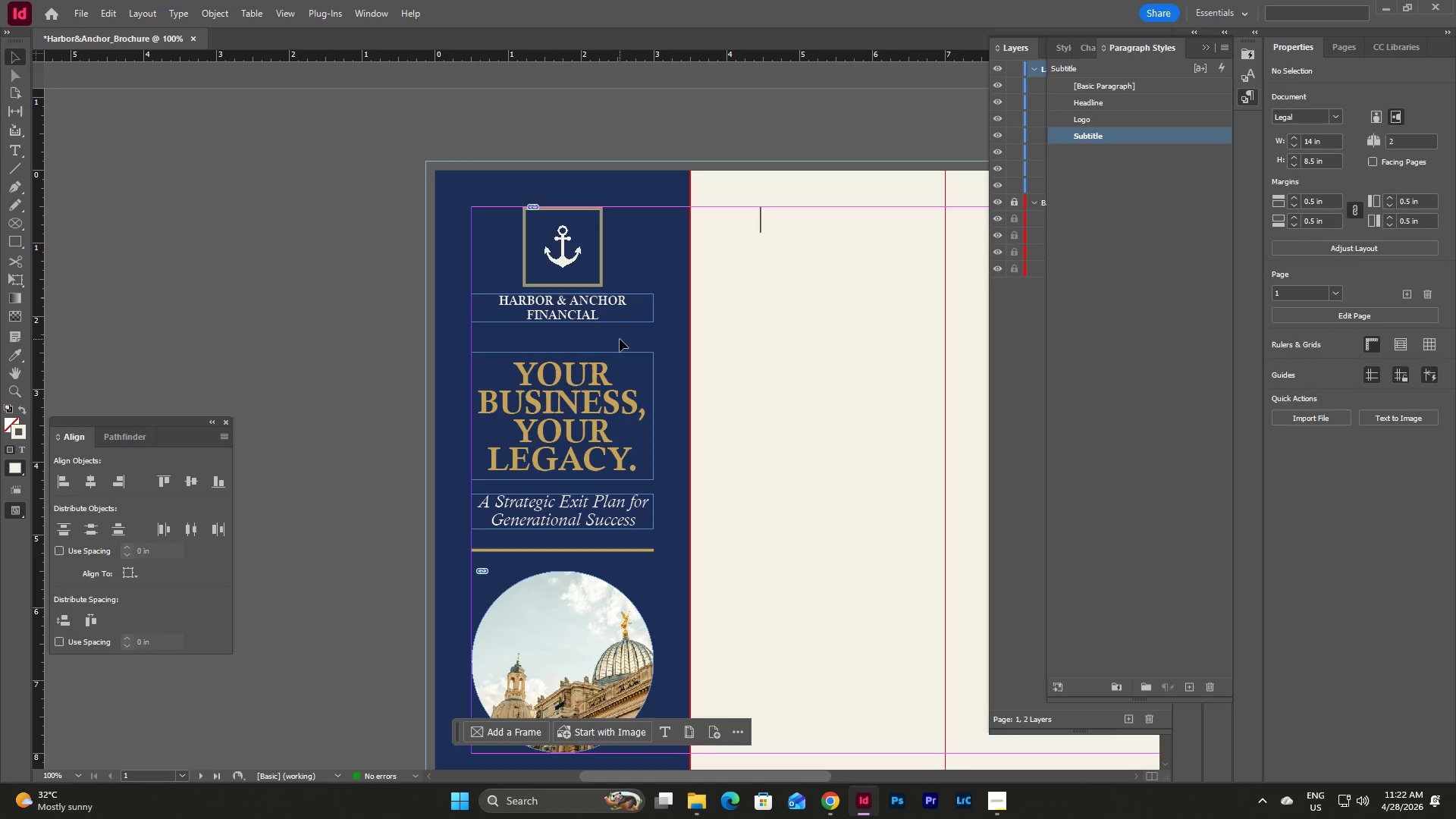 
left_click_drag(start_coordinate=[617, 339], to_coordinate=[673, 561])
 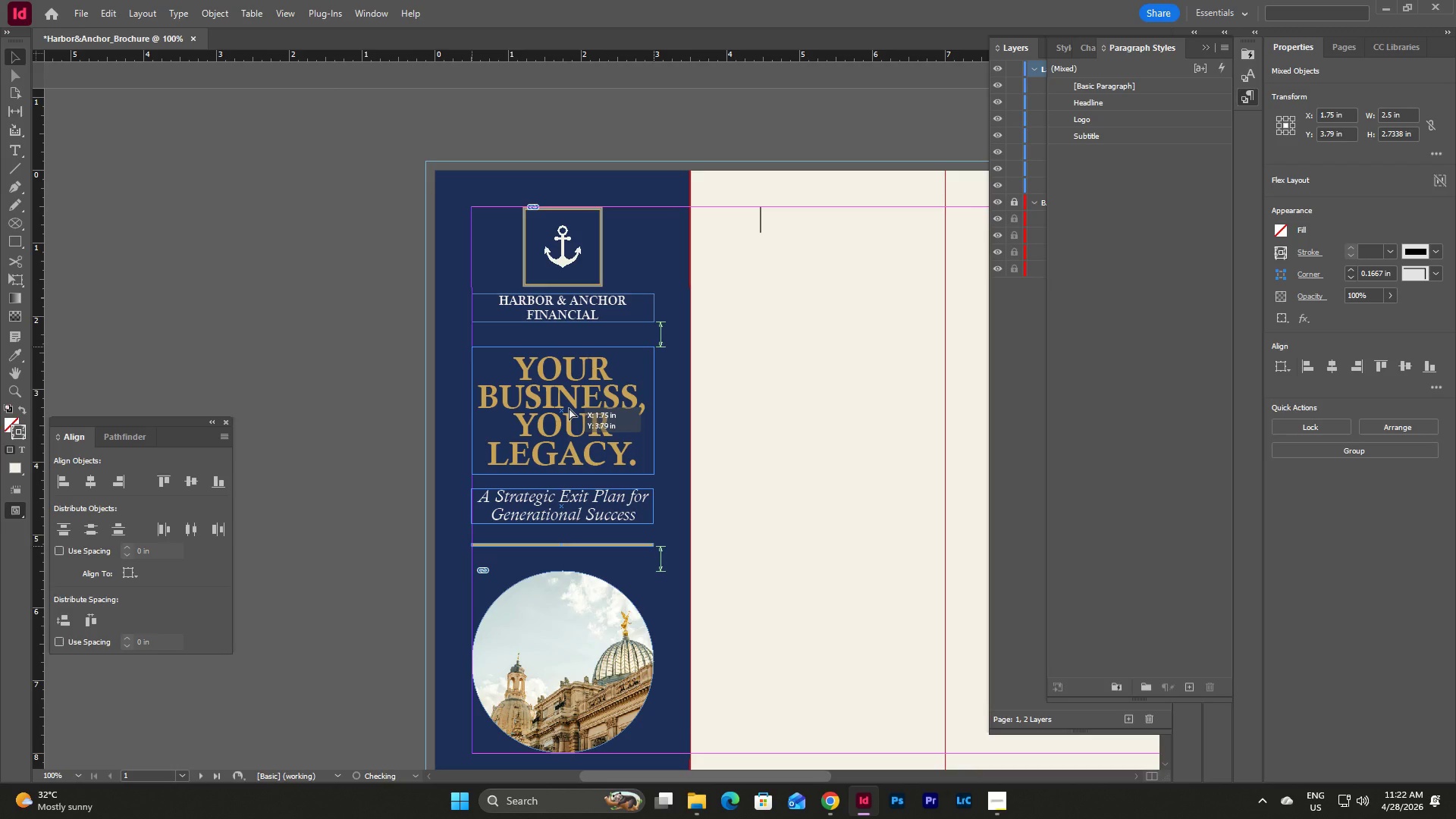 
wait(5.53)
 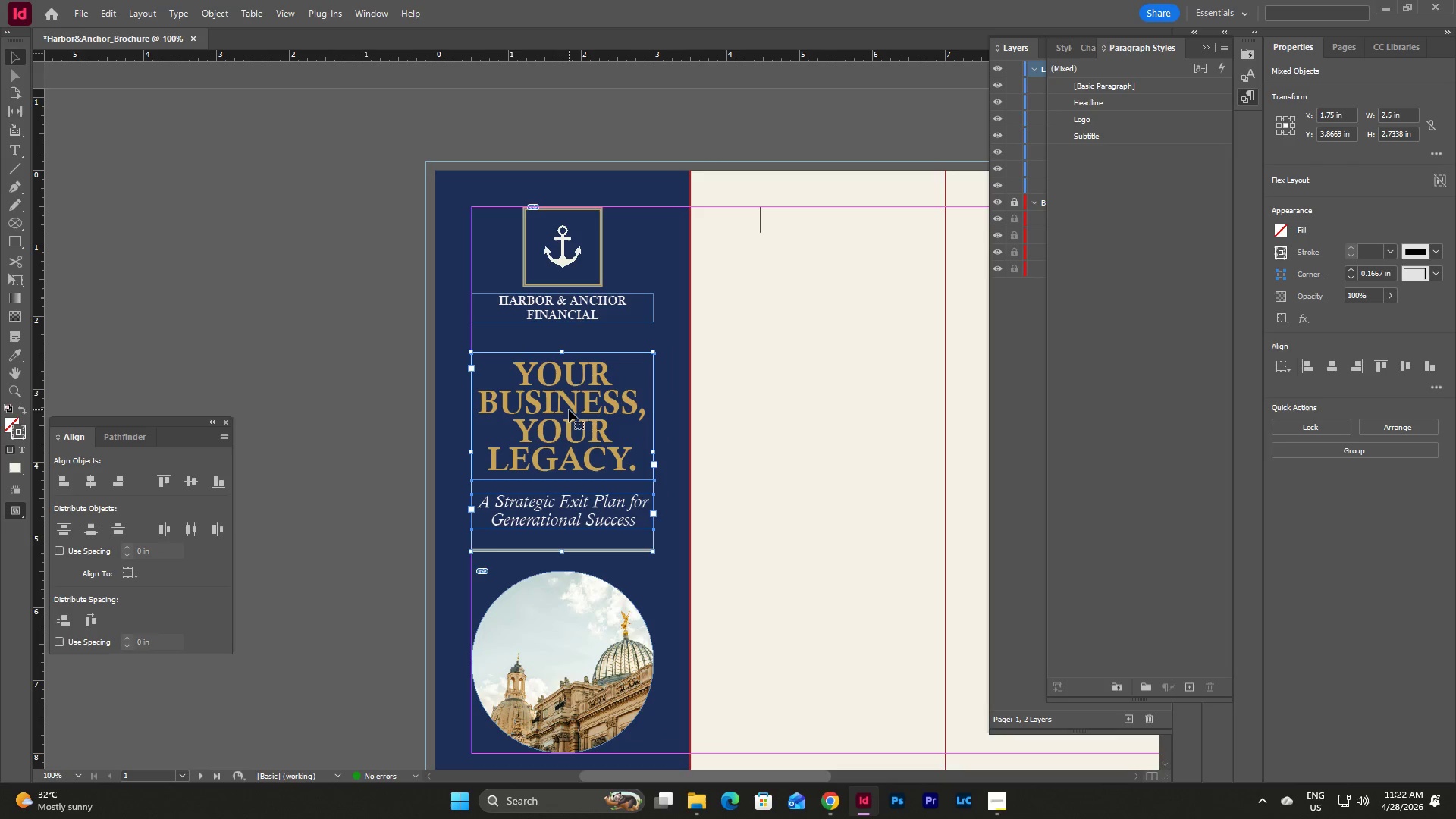 
left_click([364, 406])
 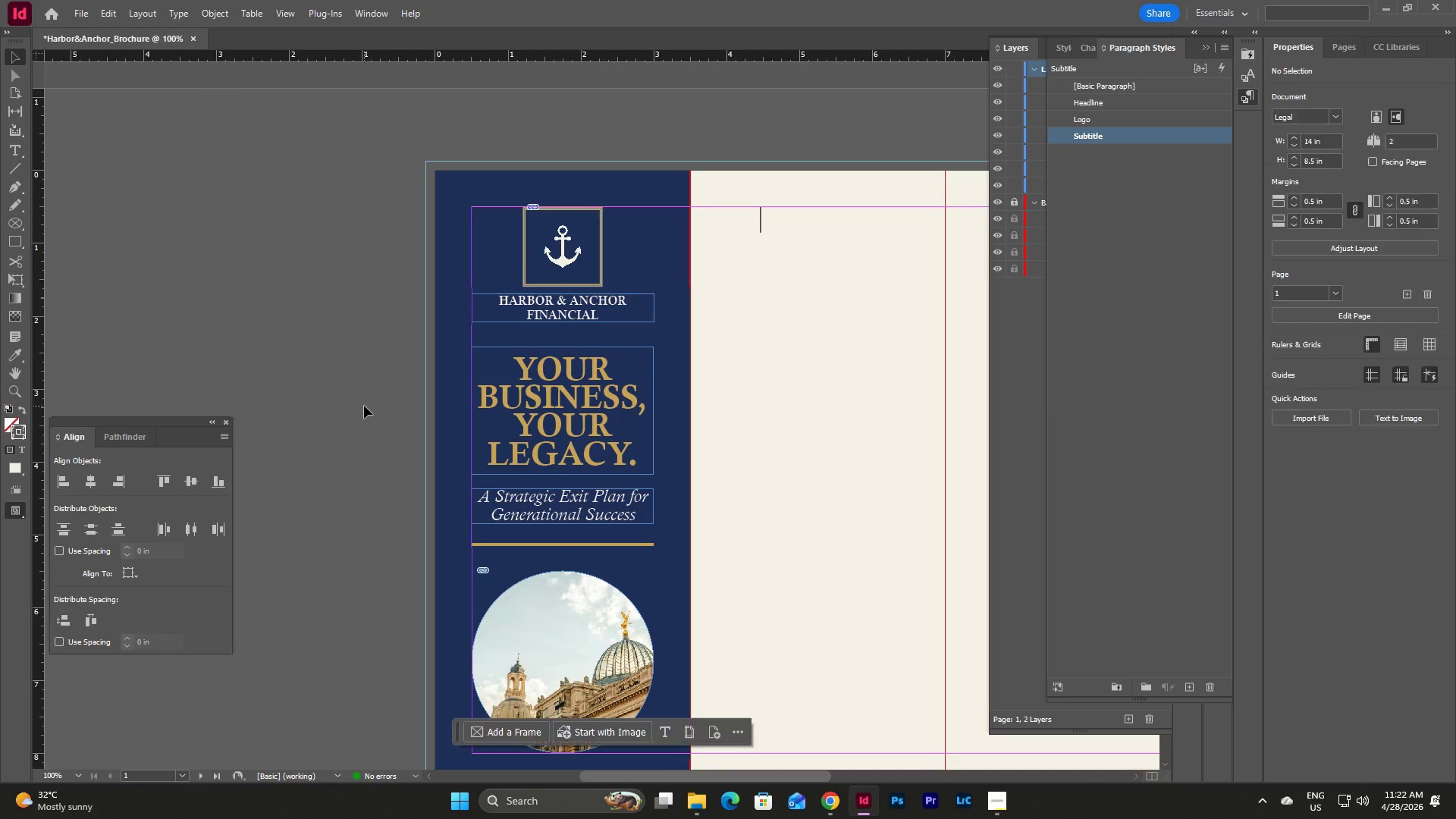 
key(W)
 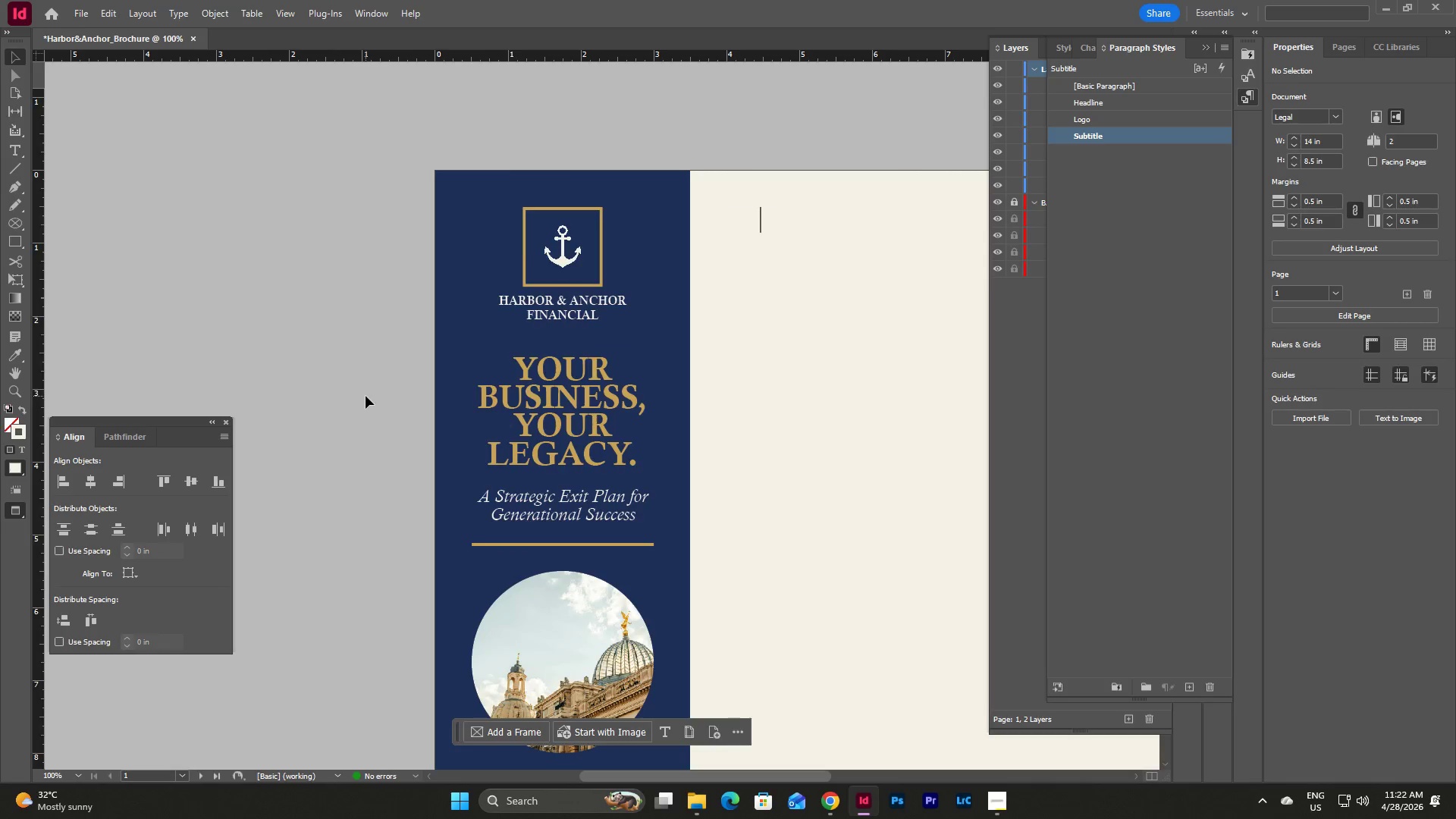 
scroll: coordinate [366, 396], scroll_direction: down, amount: 2.0
 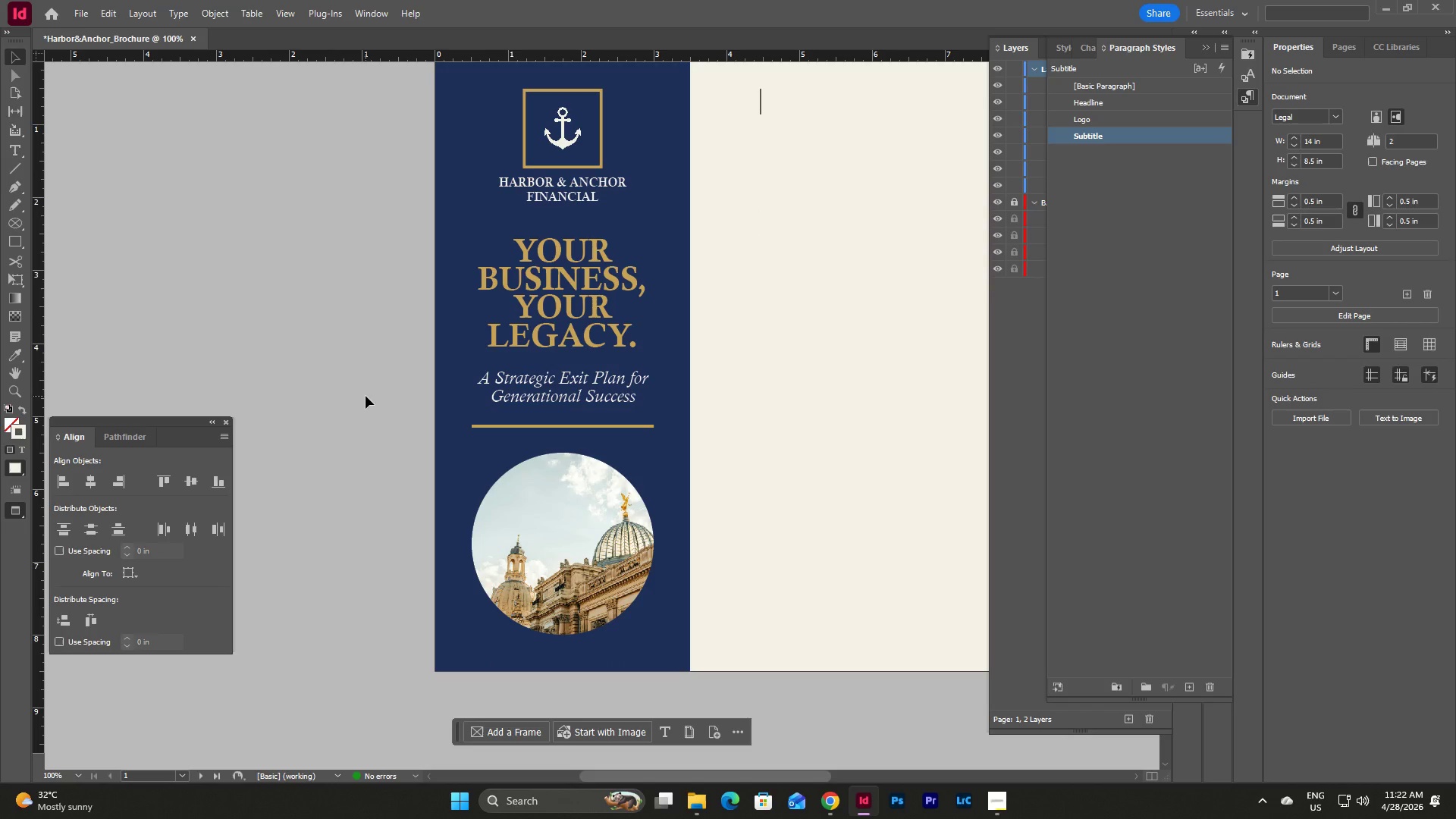 
key(W)
 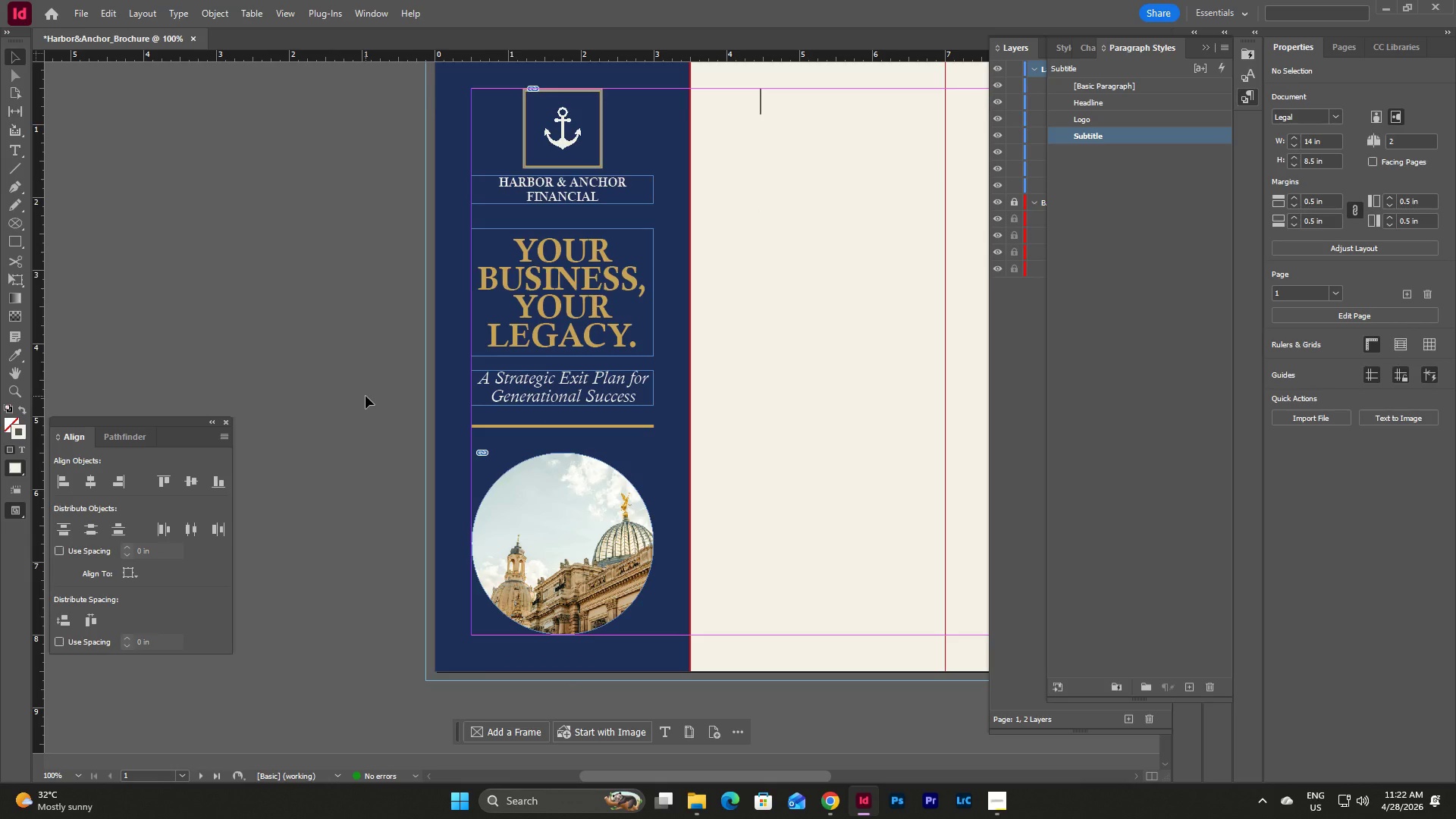 
scroll: coordinate [366, 396], scroll_direction: up, amount: 2.0
 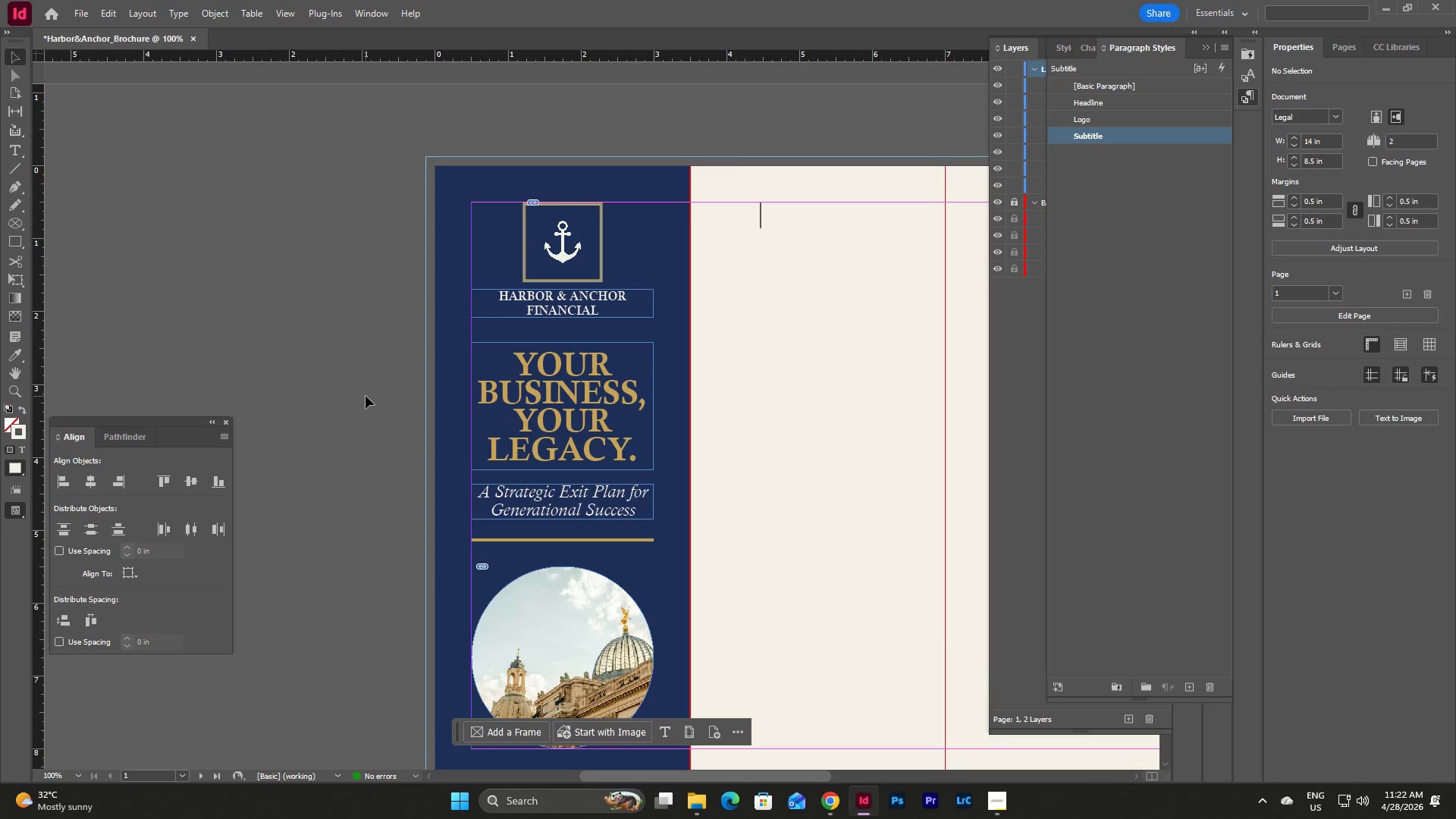 
key(W)
 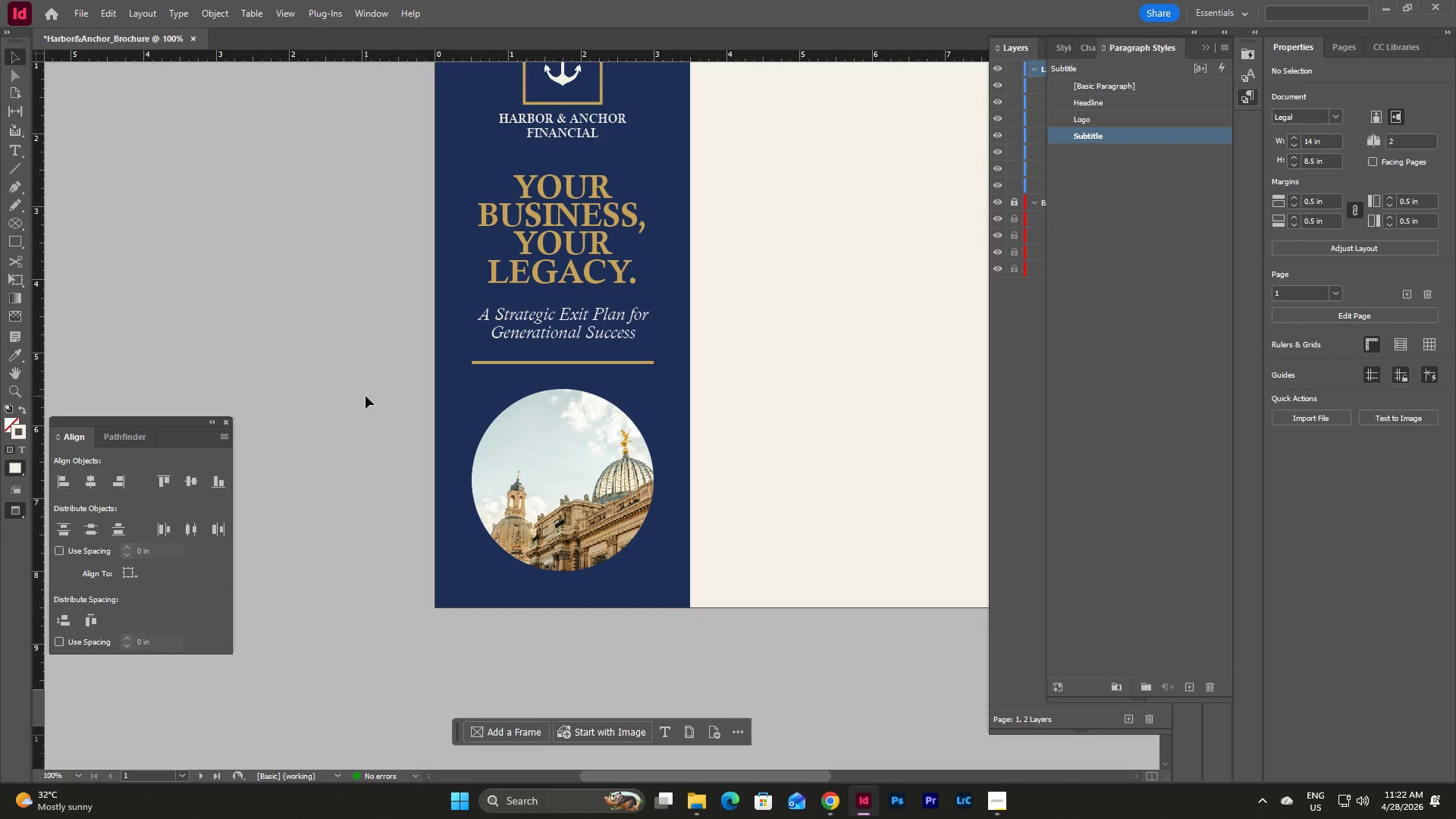 
scroll: coordinate [366, 396], scroll_direction: down, amount: 3.0
 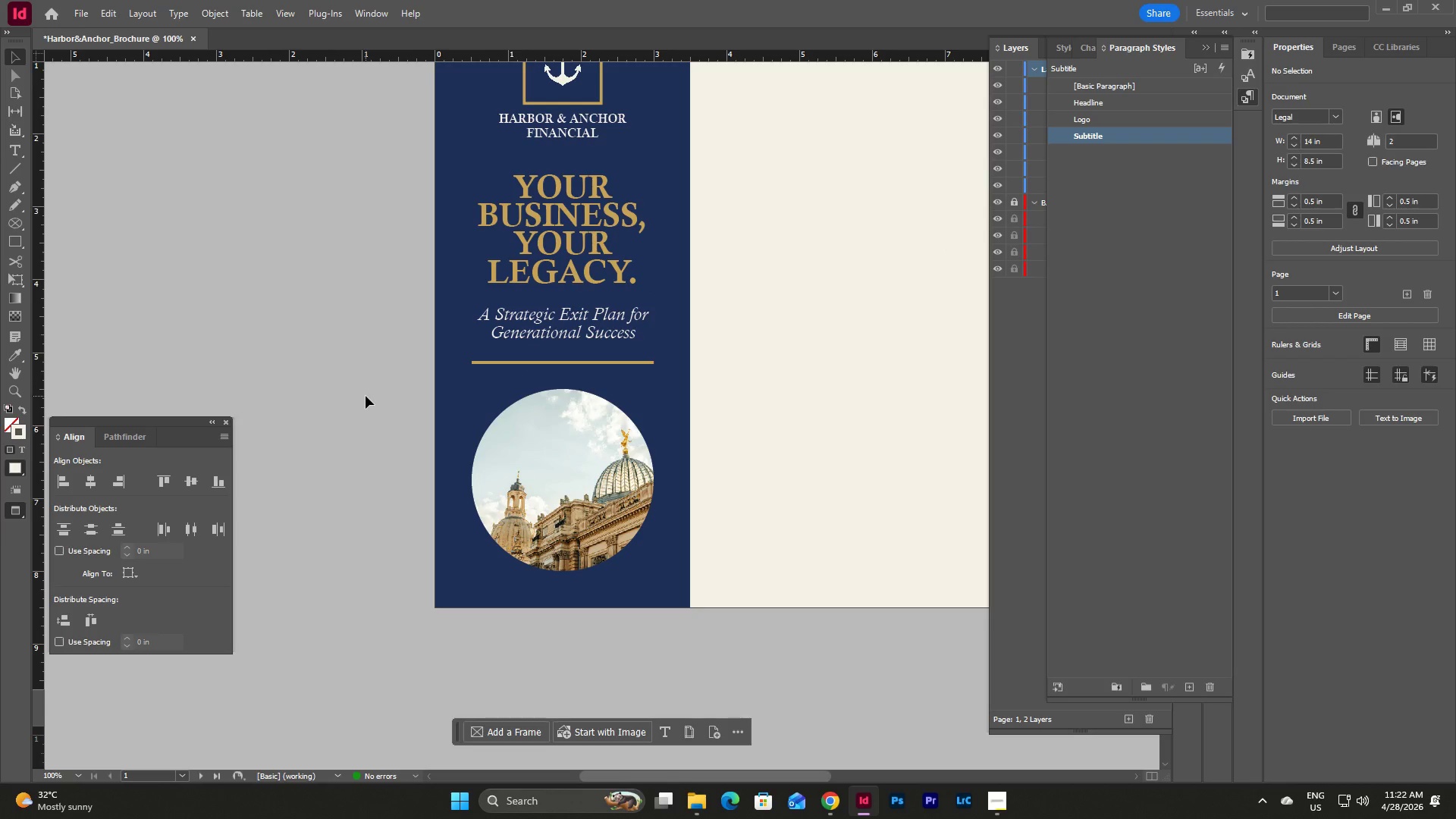 
scroll: coordinate [445, 381], scroll_direction: up, amount: 4.0
 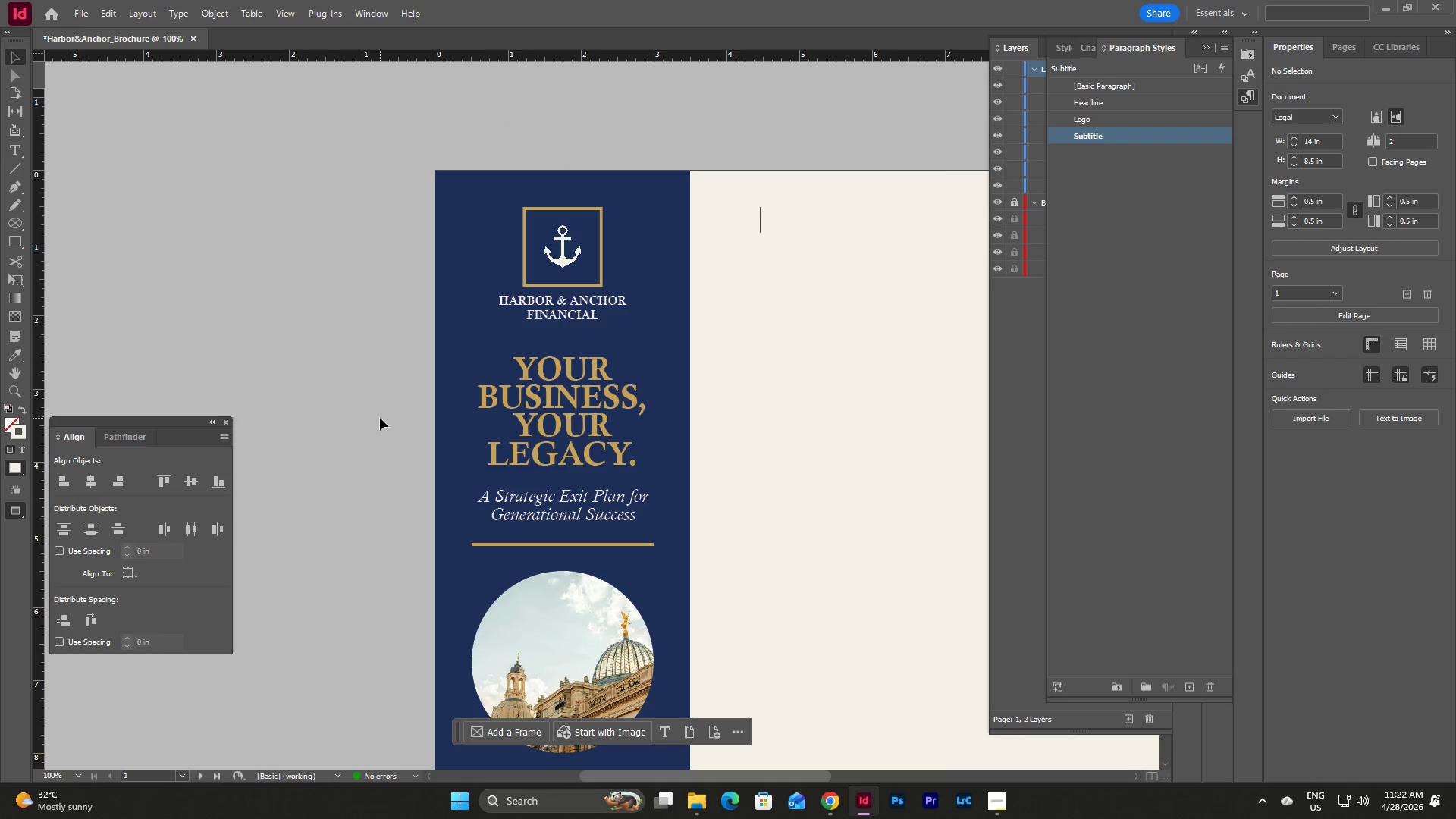 
key(W)
 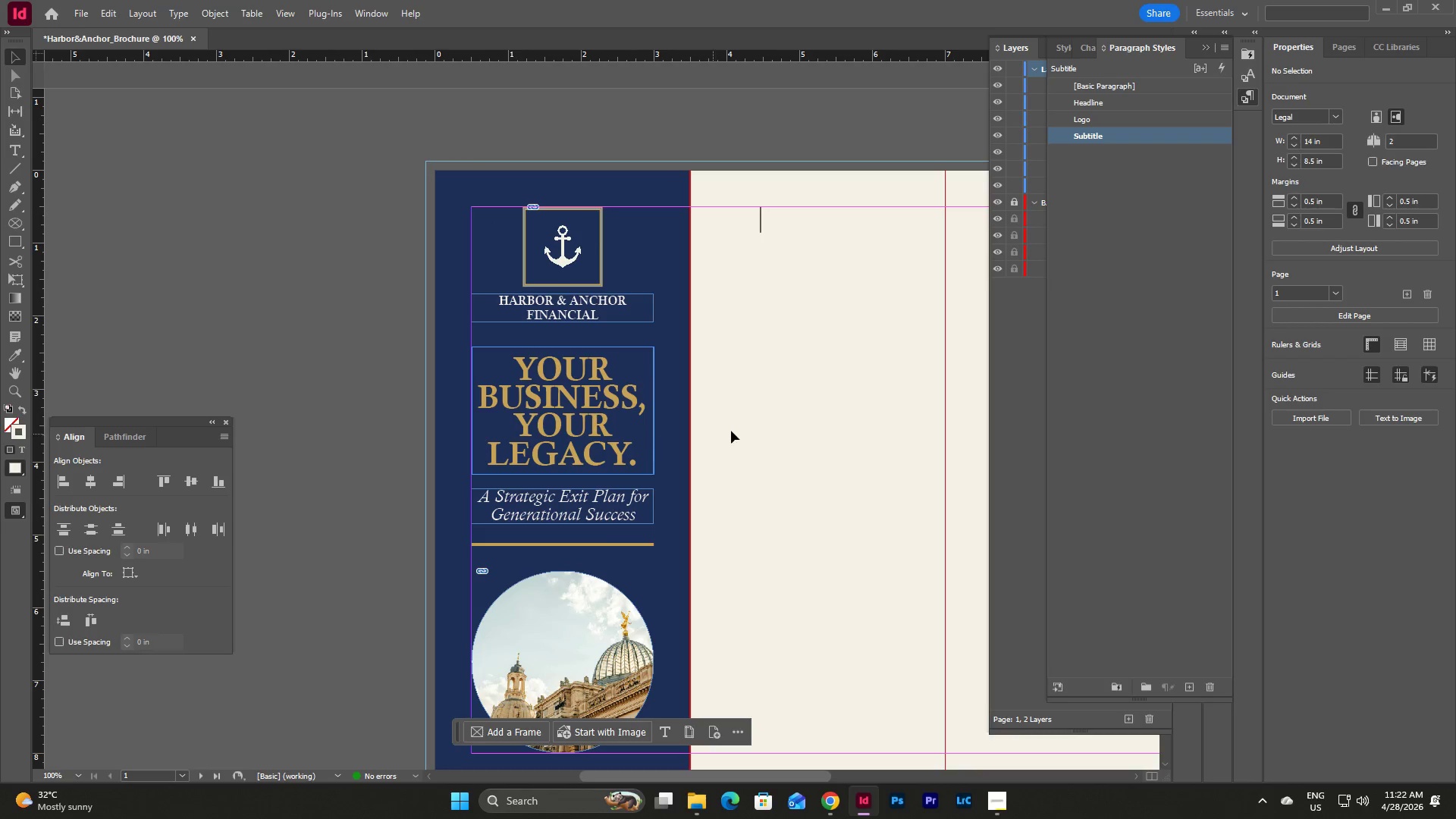 
scroll: coordinate [785, 413], scroll_direction: up, amount: 2.0
 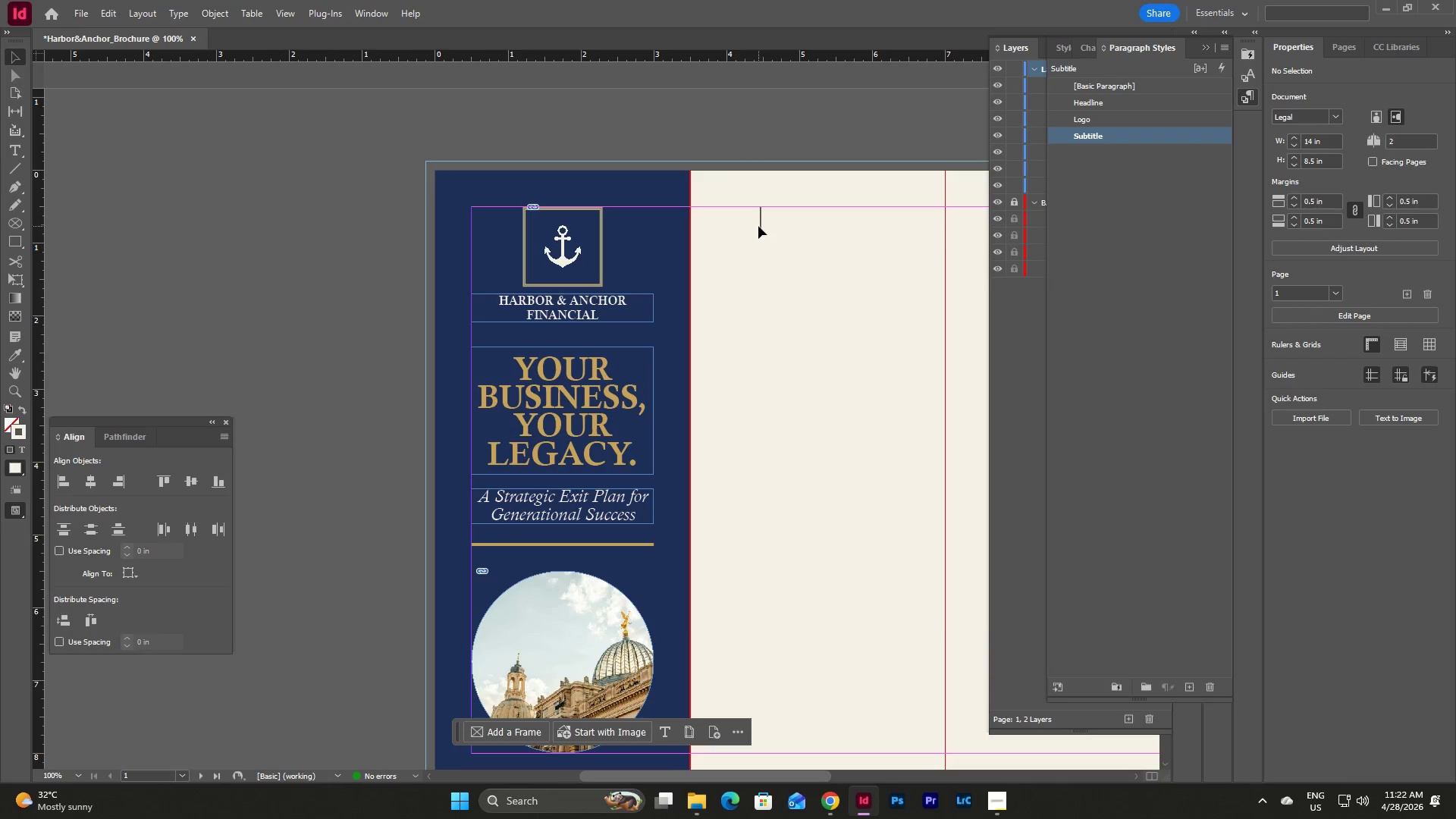 
left_click([760, 224])
 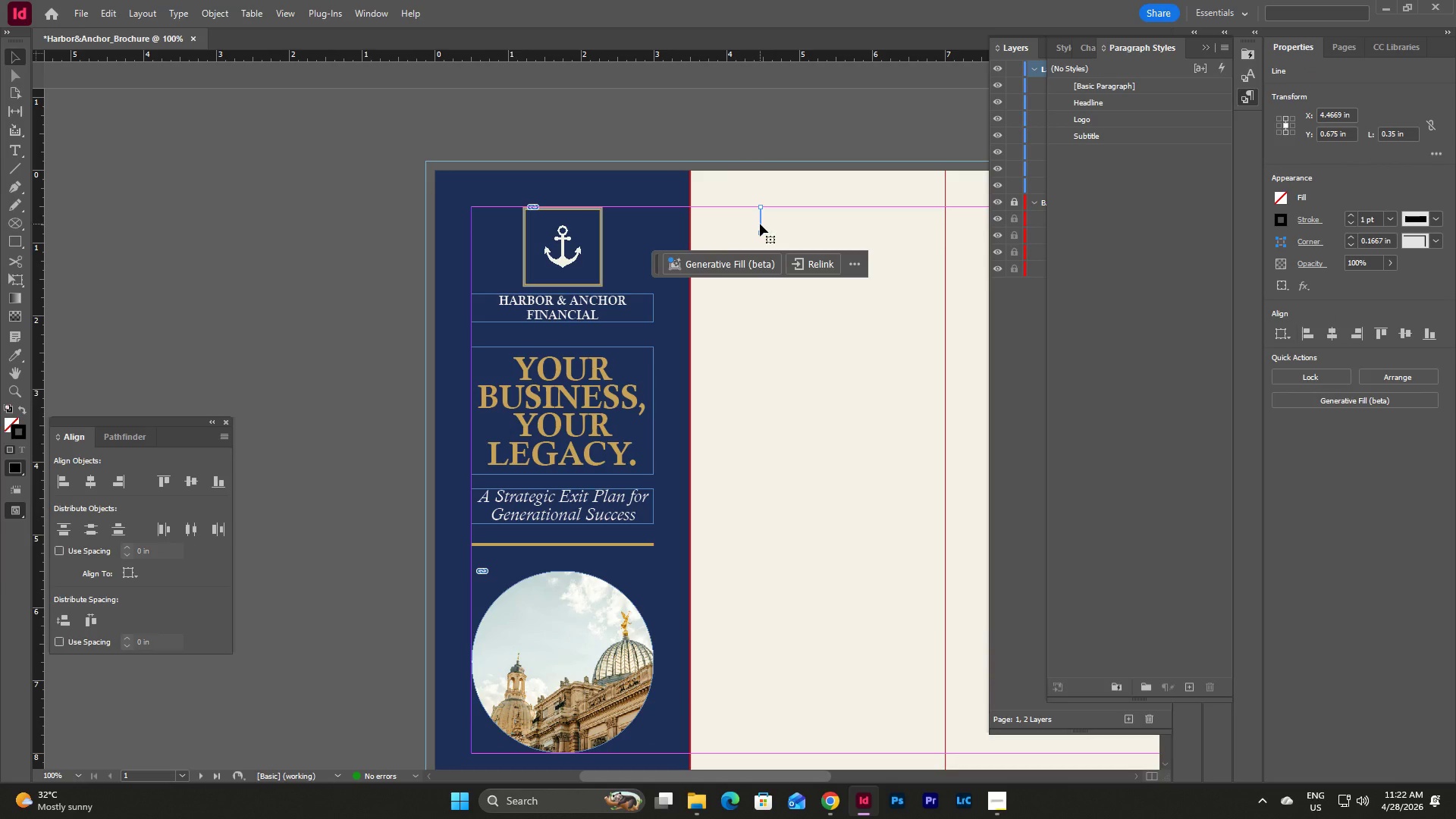 
key(Backspace)
 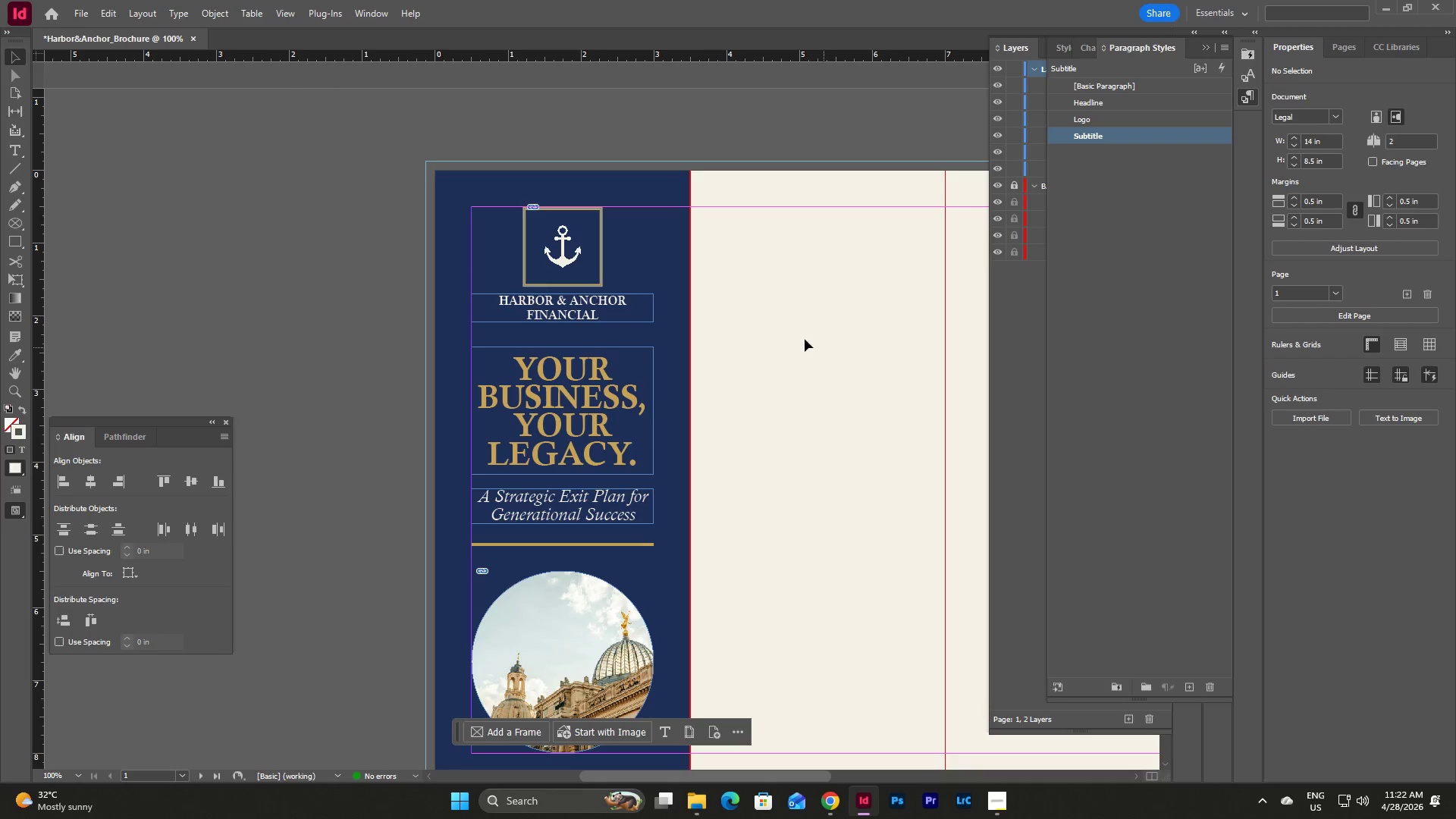 
left_click([1159, 215])
 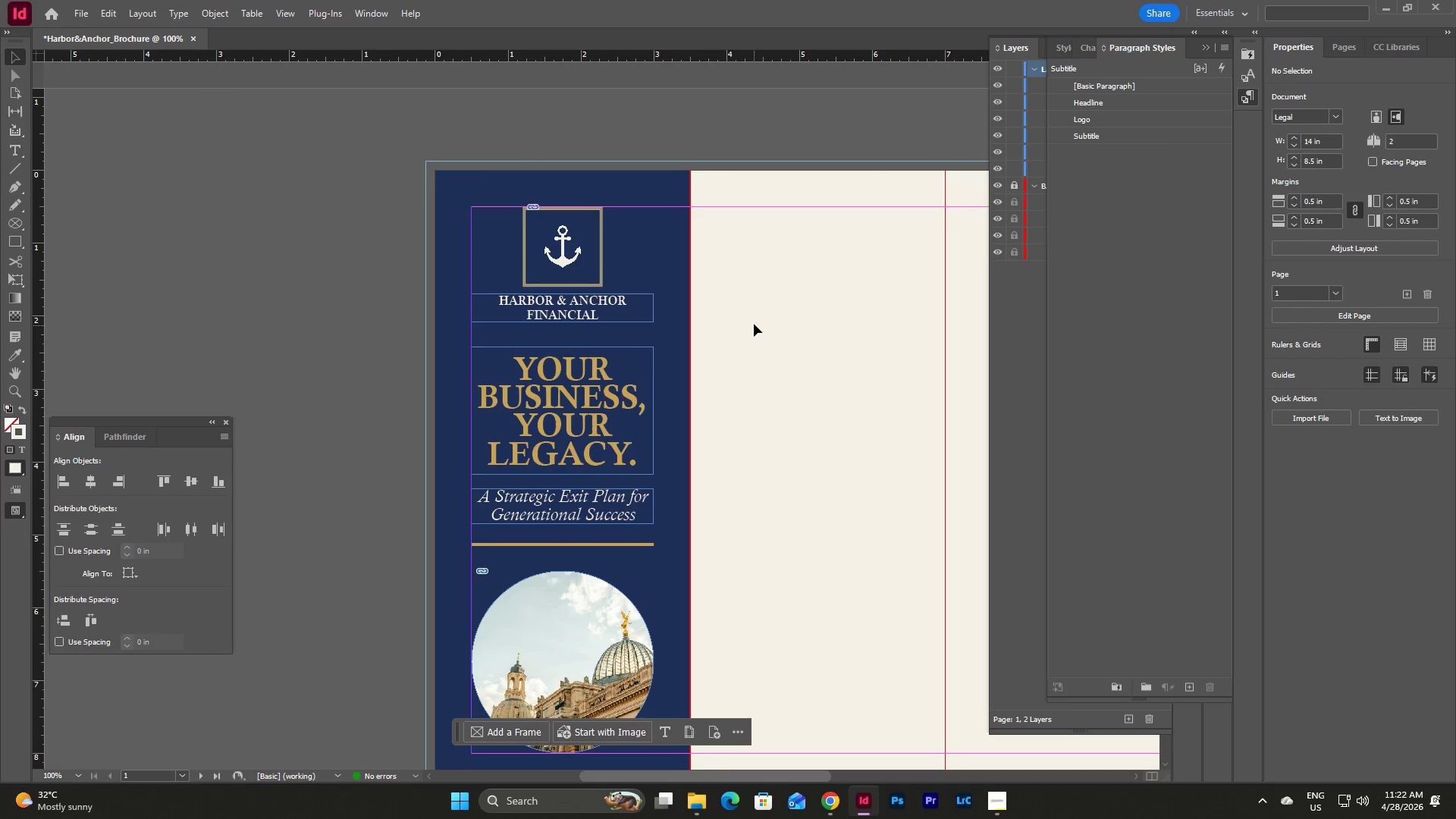 
scroll: coordinate [755, 322], scroll_direction: up, amount: 1.0
 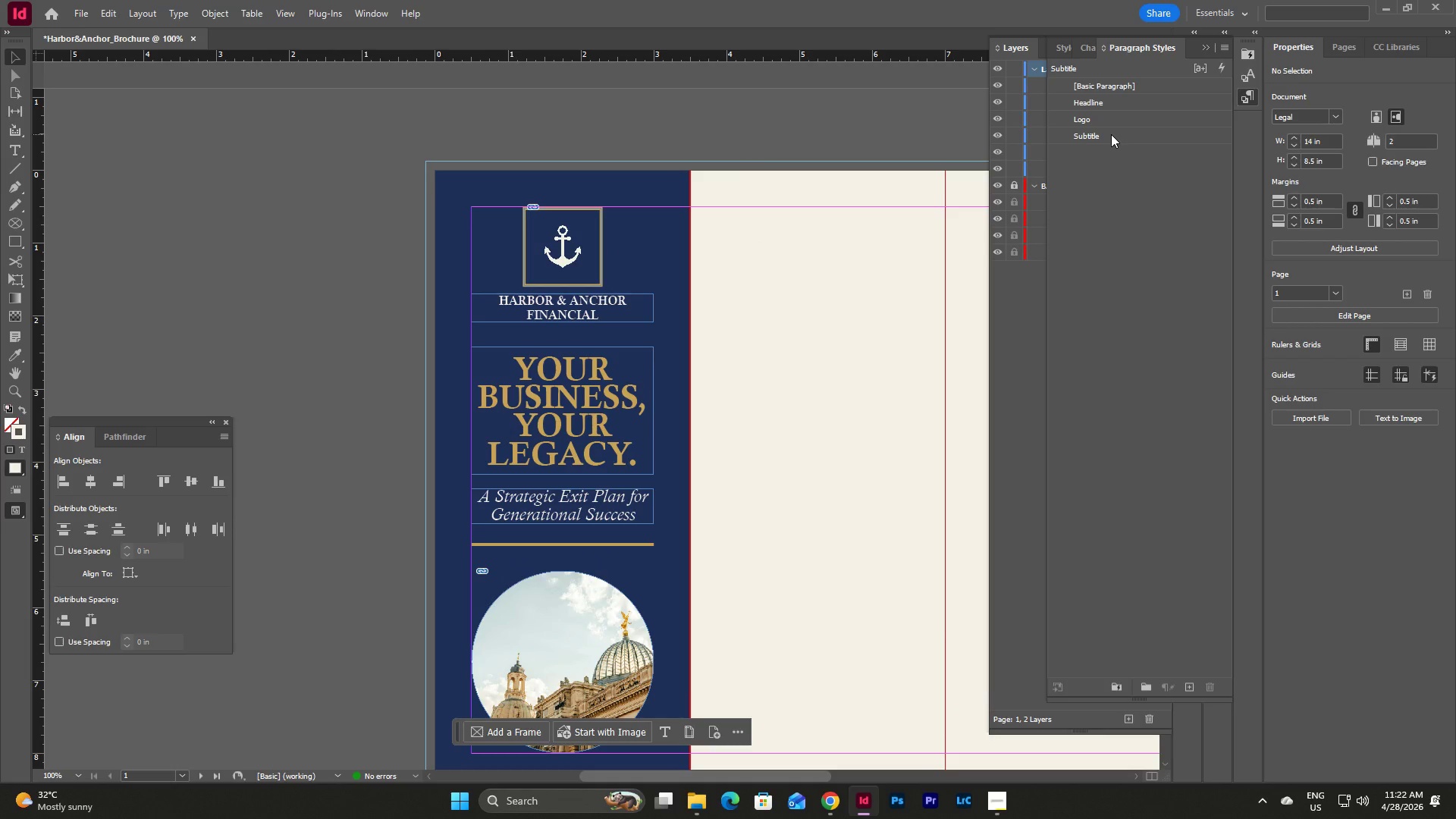 
double_click([1111, 134])
 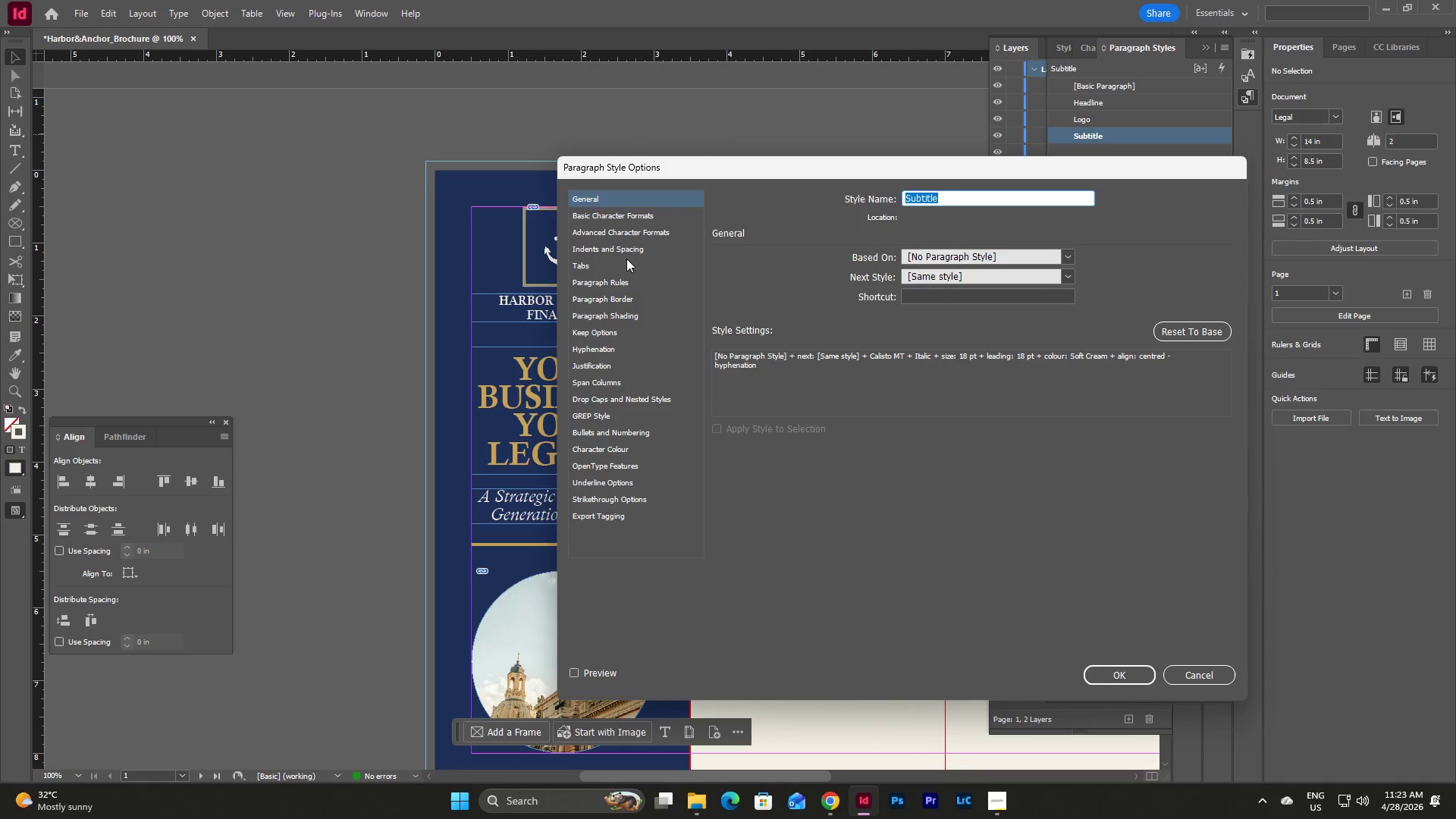 
left_click([633, 214])
 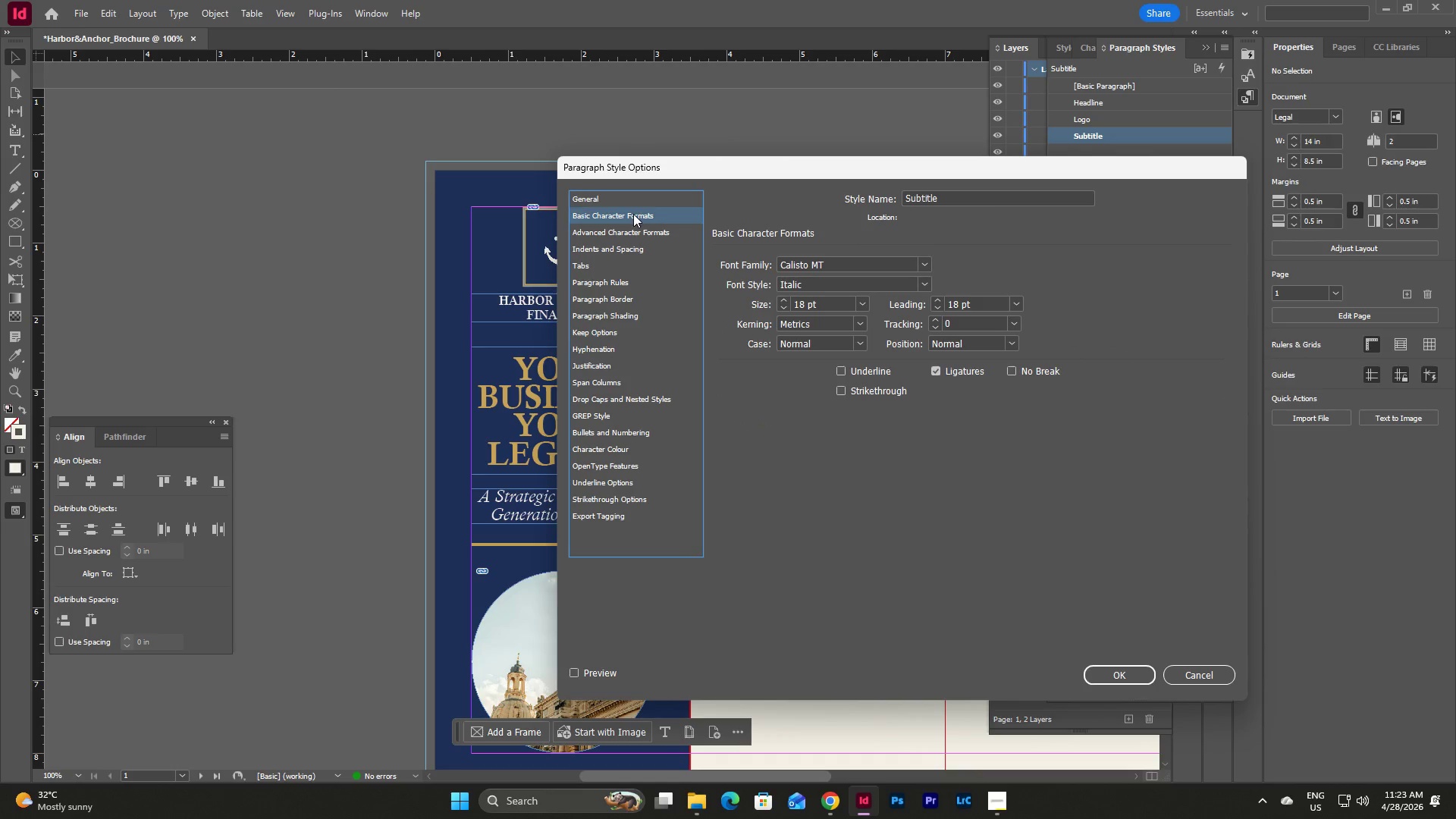 
left_click([632, 196])
 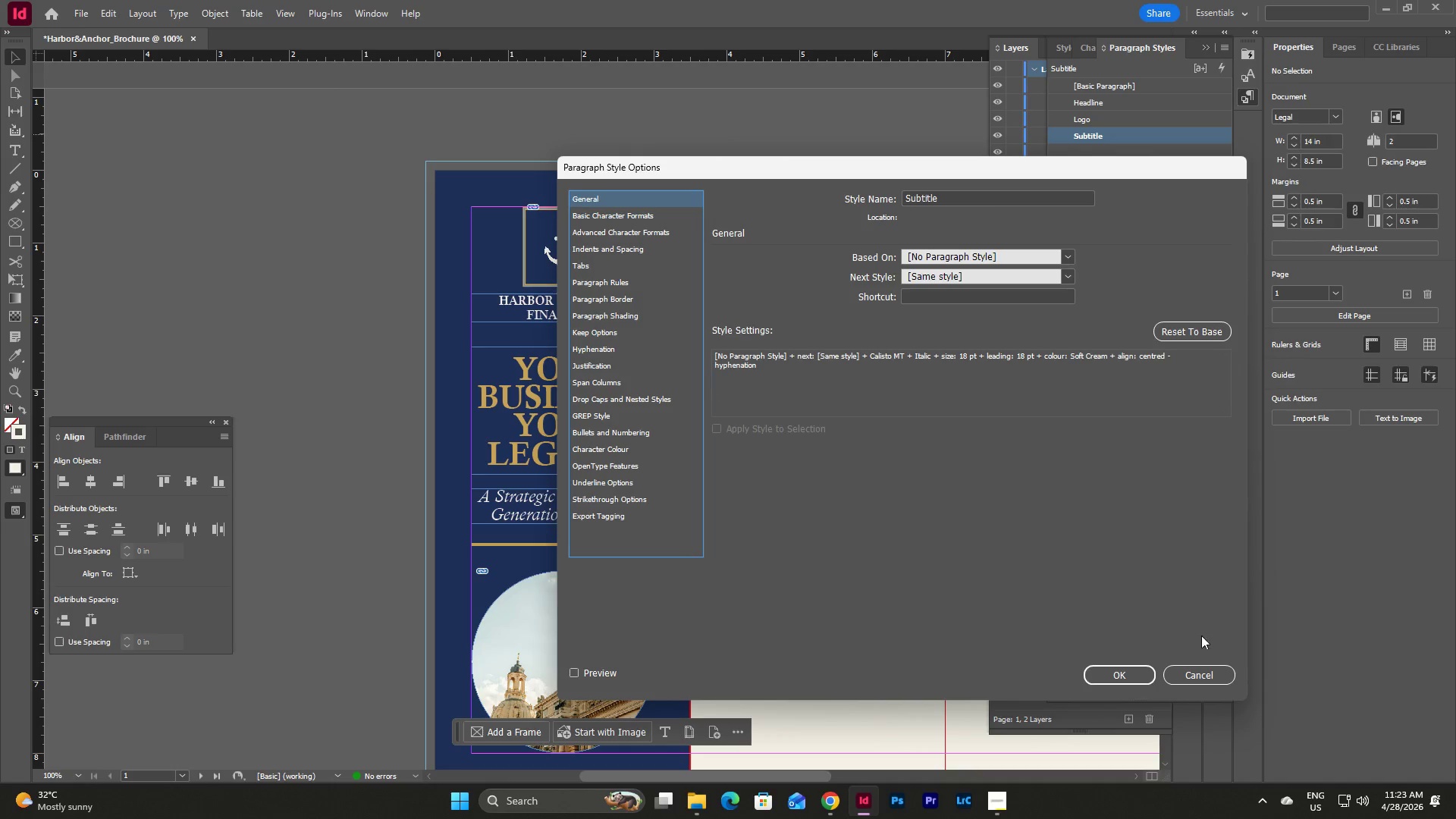 
left_click([1202, 668])
 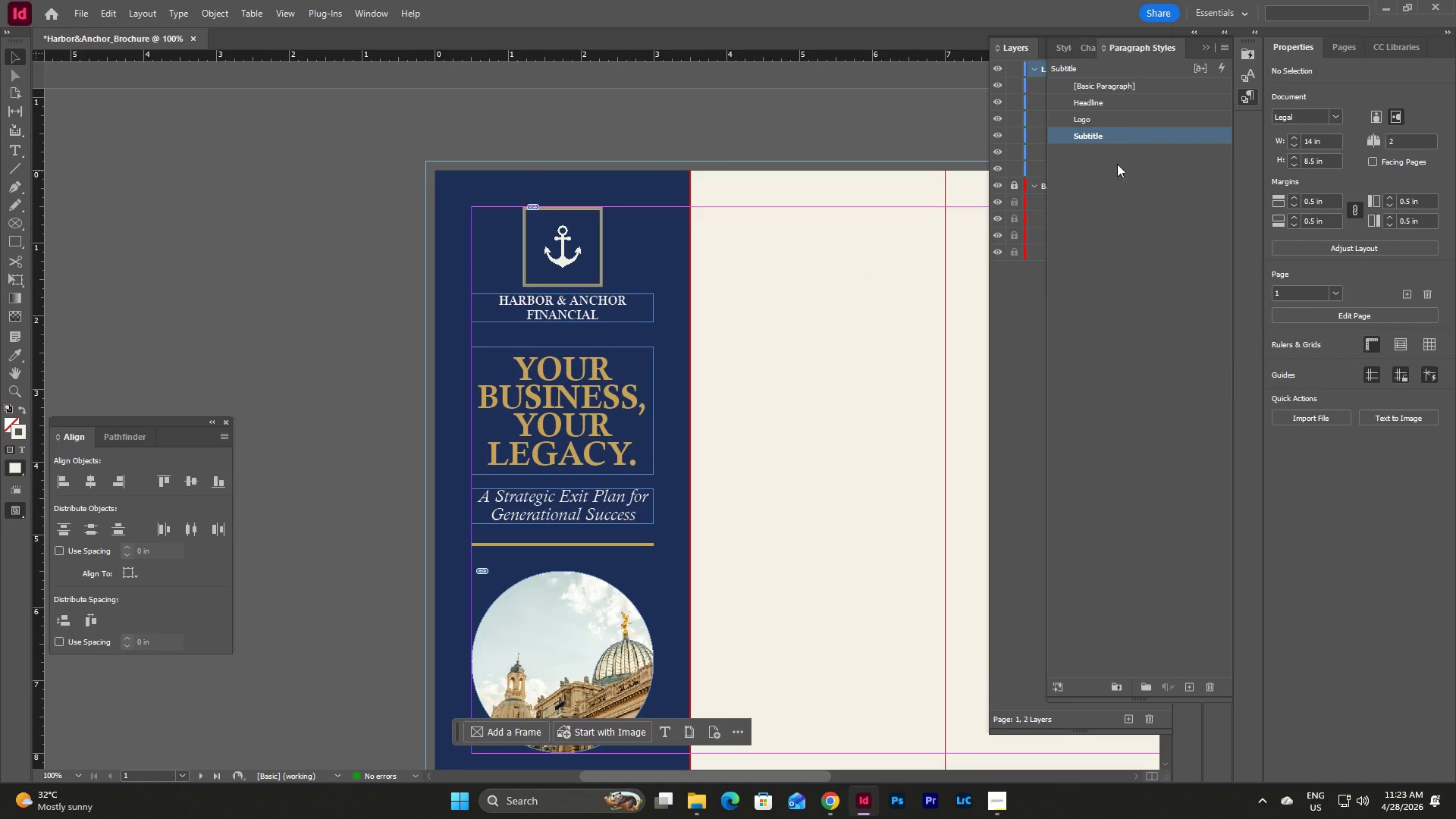 
left_click([1120, 103])
 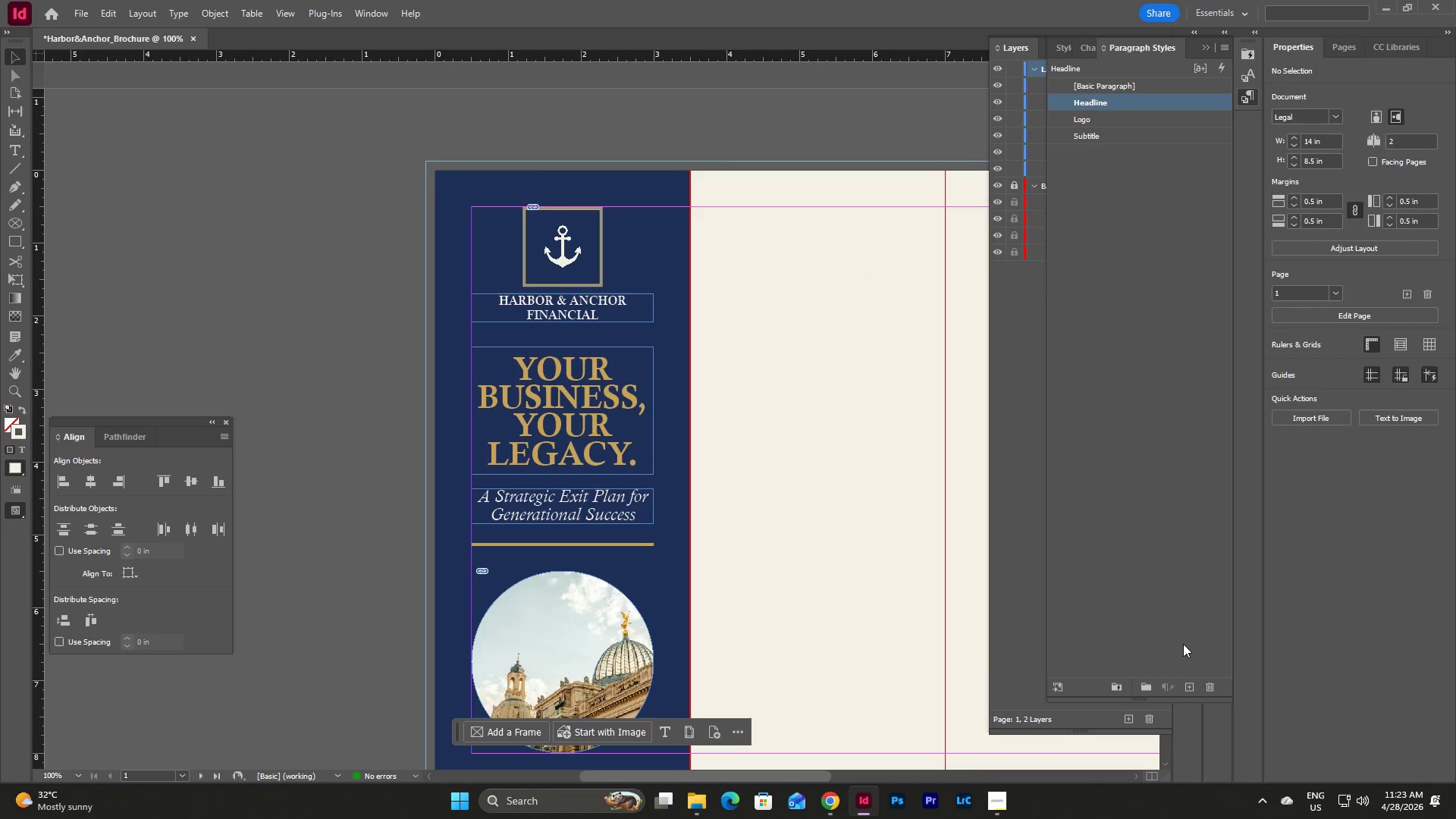 
left_click([1188, 684])
 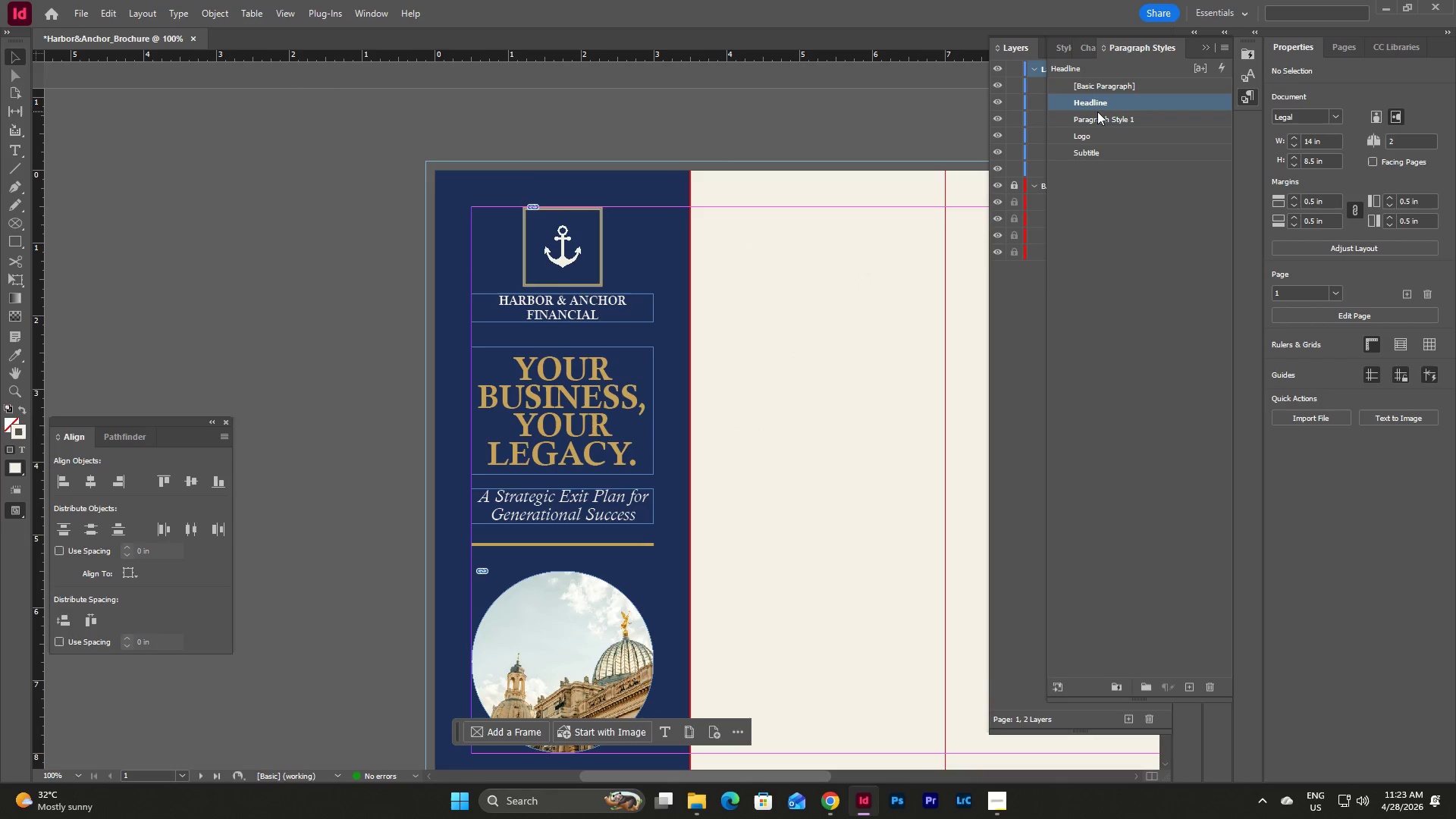 
left_click([1113, 127])
 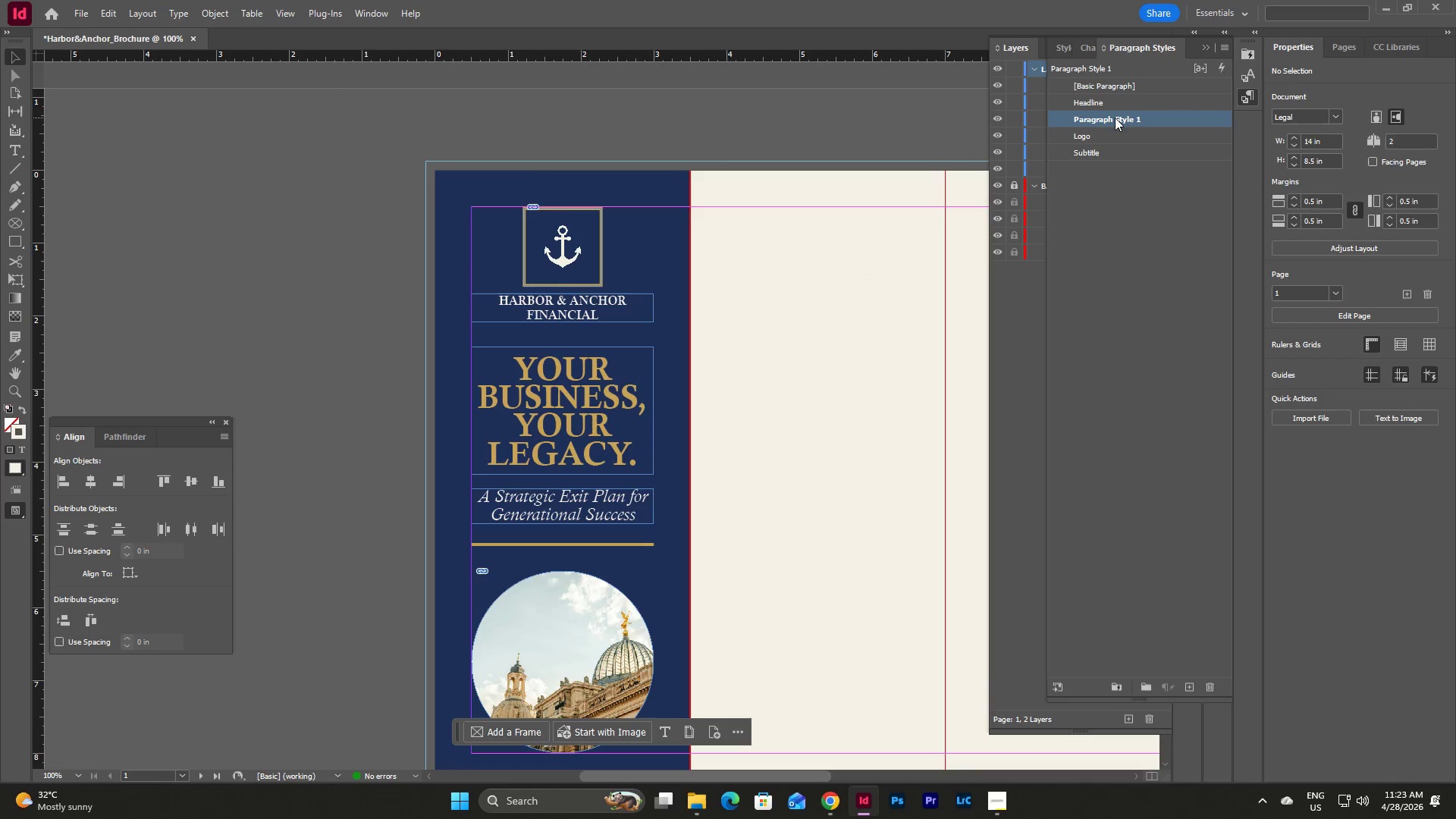 
triple_click([1115, 118])
 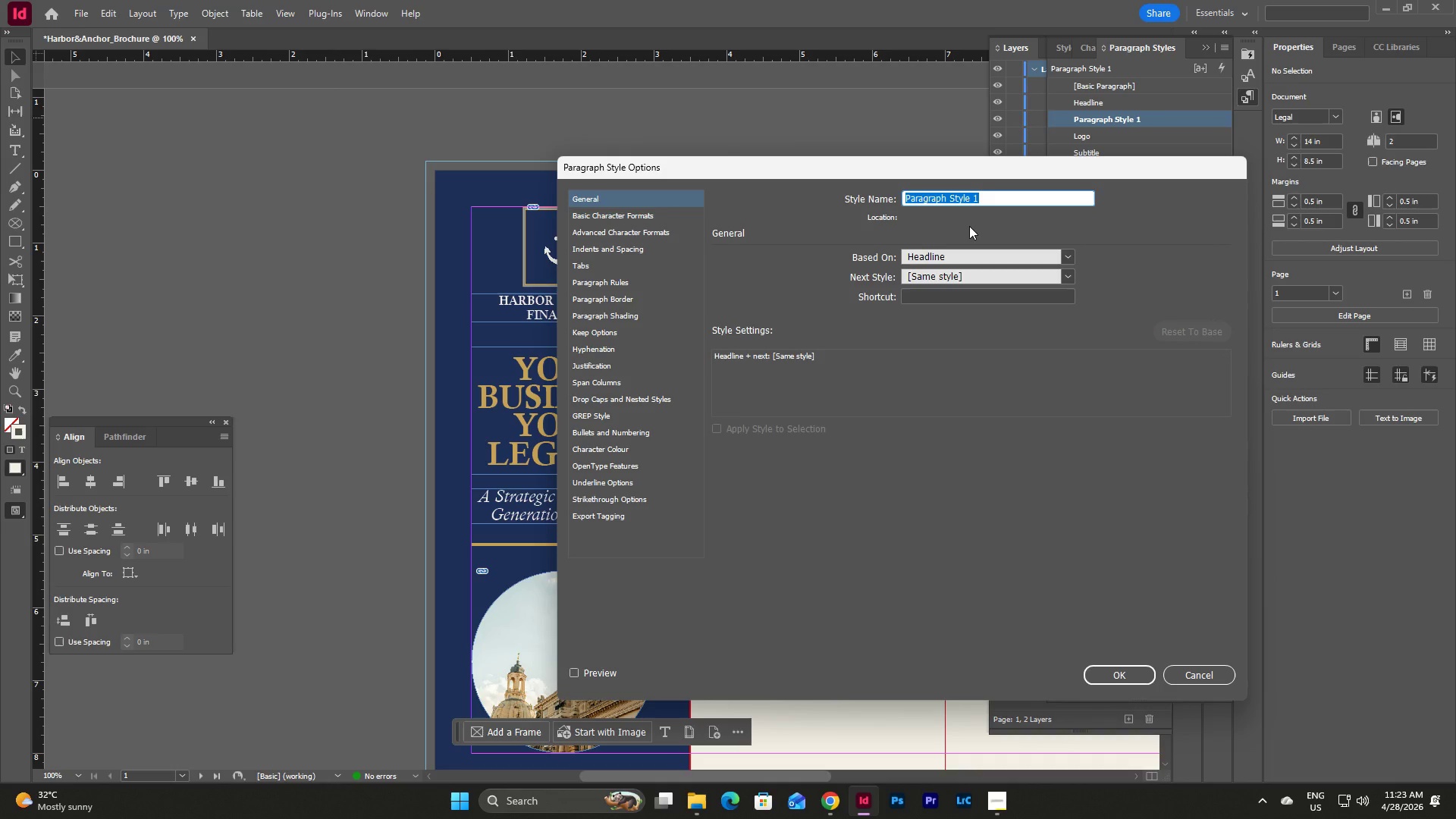 
type(Subheader)
 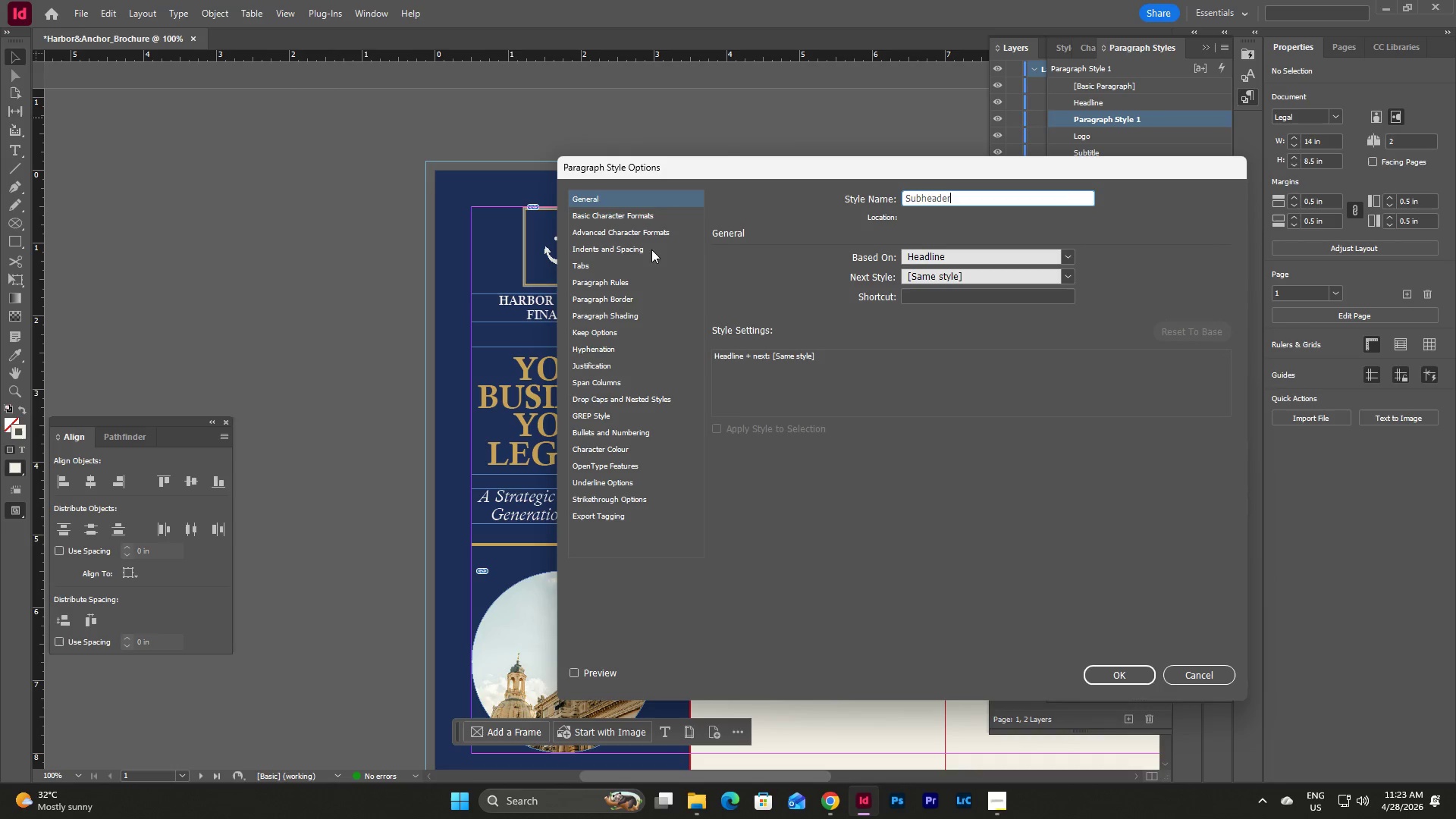 
left_click([654, 217])
 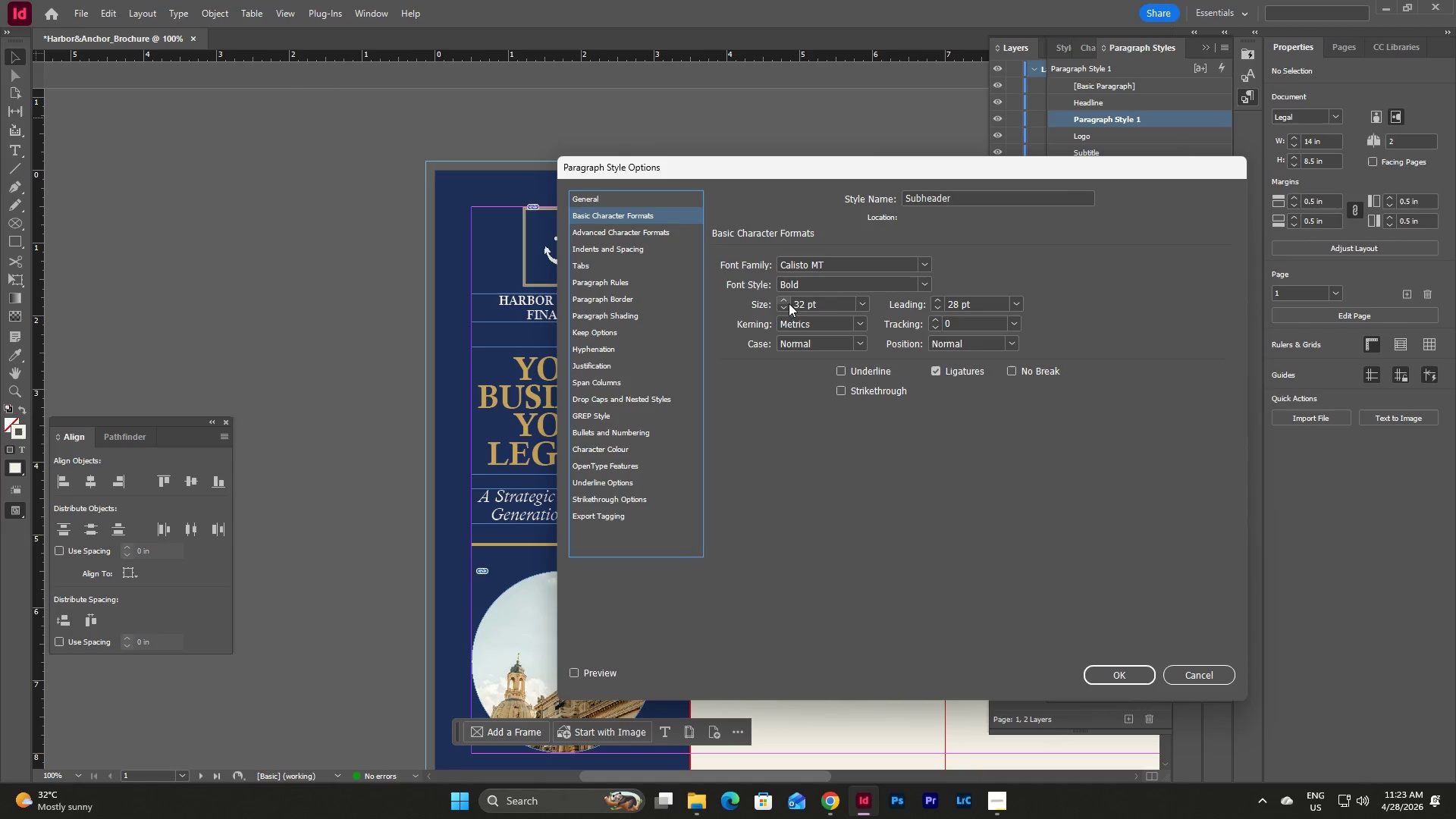 
double_click([782, 306])
 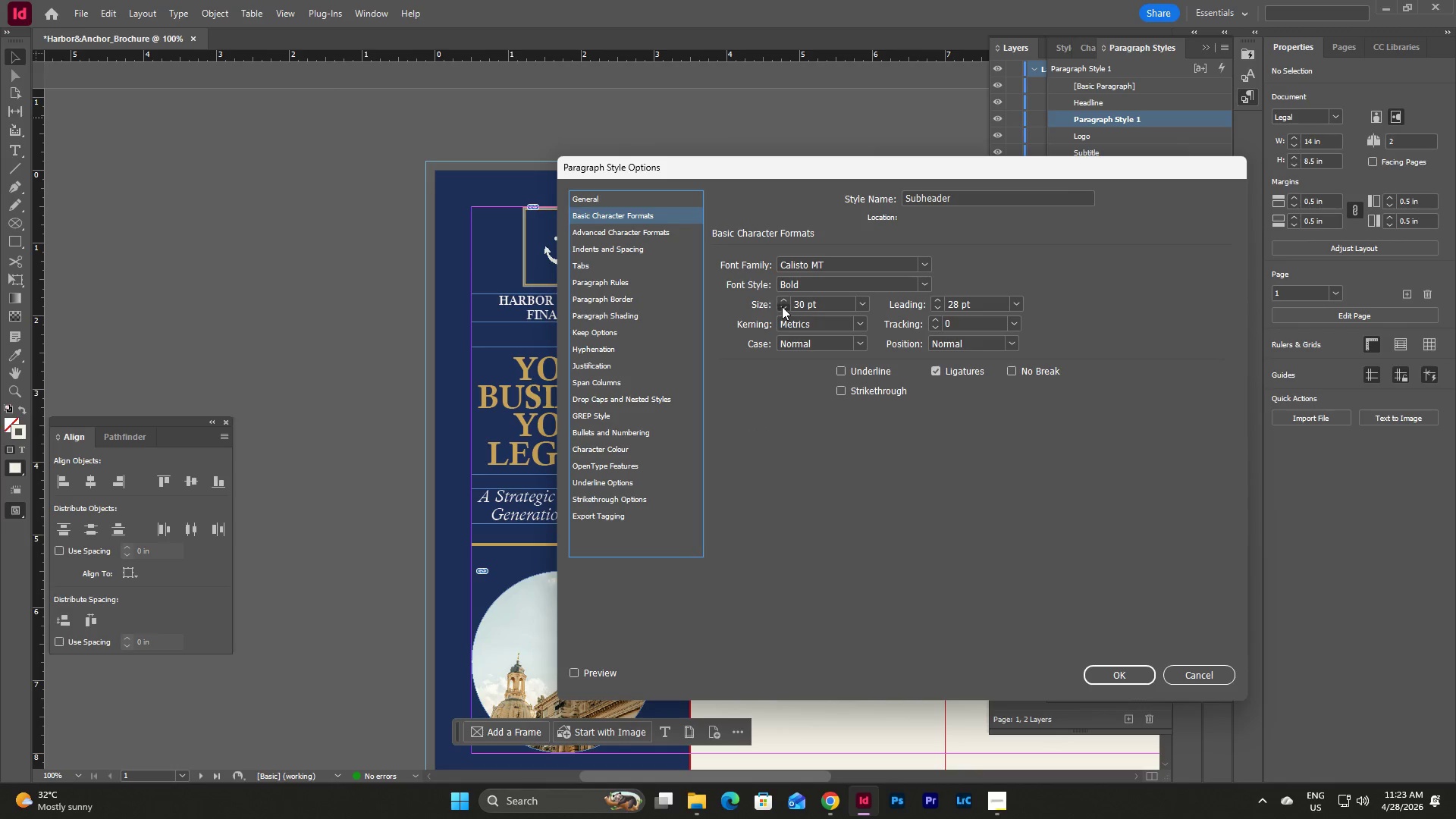 
triple_click([782, 306])
 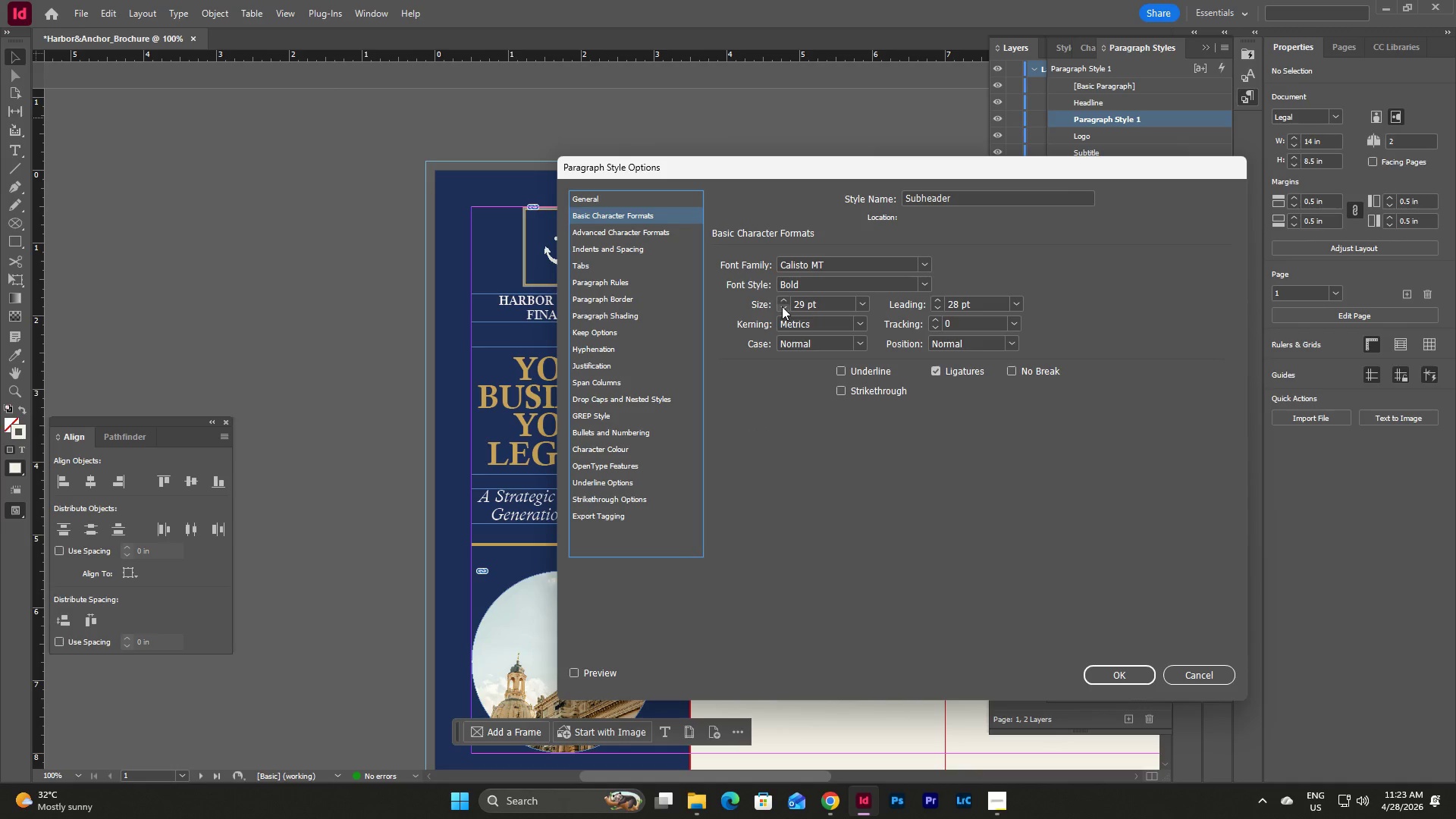 
triple_click([782, 306])
 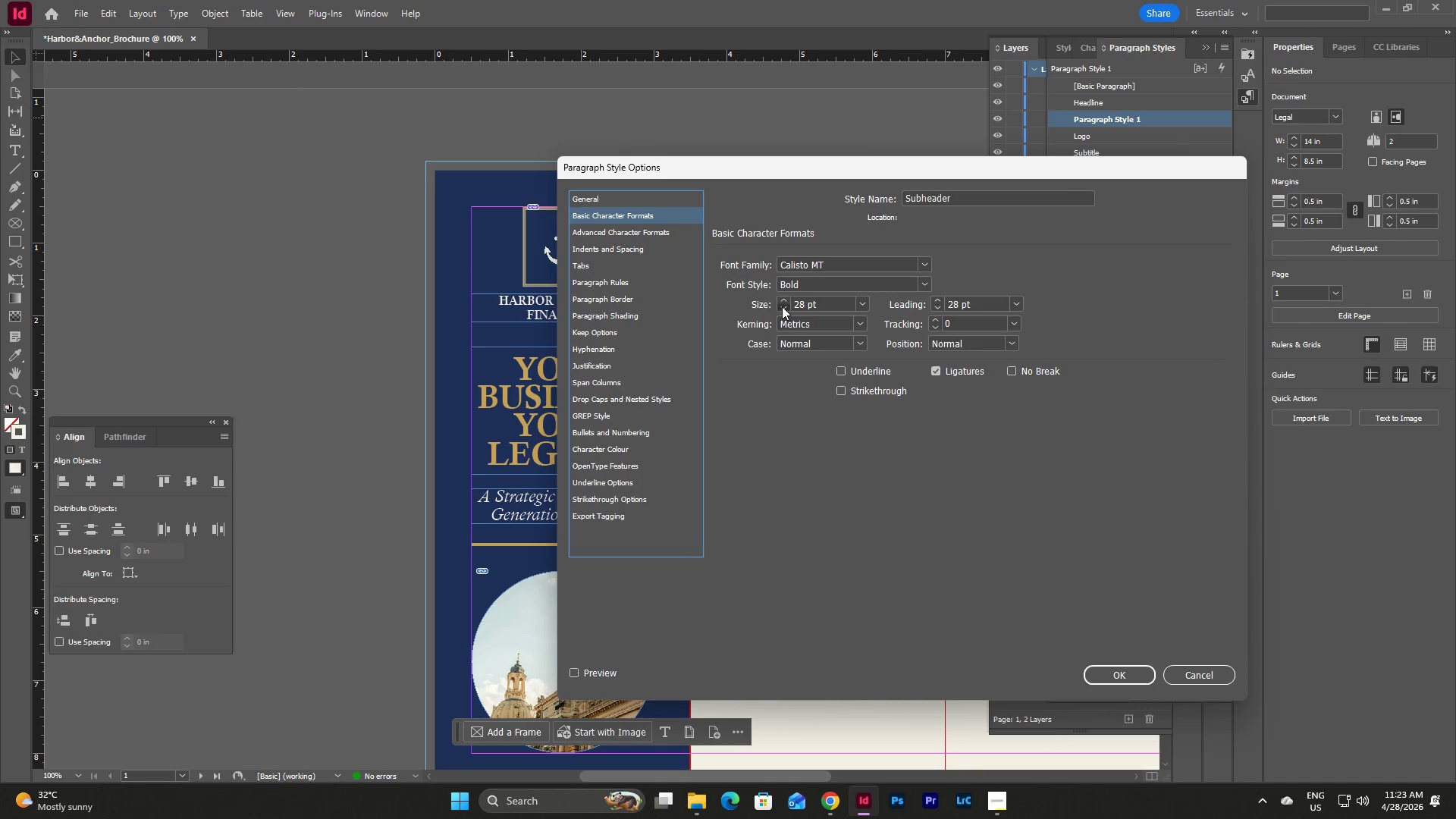 
triple_click([782, 306])
 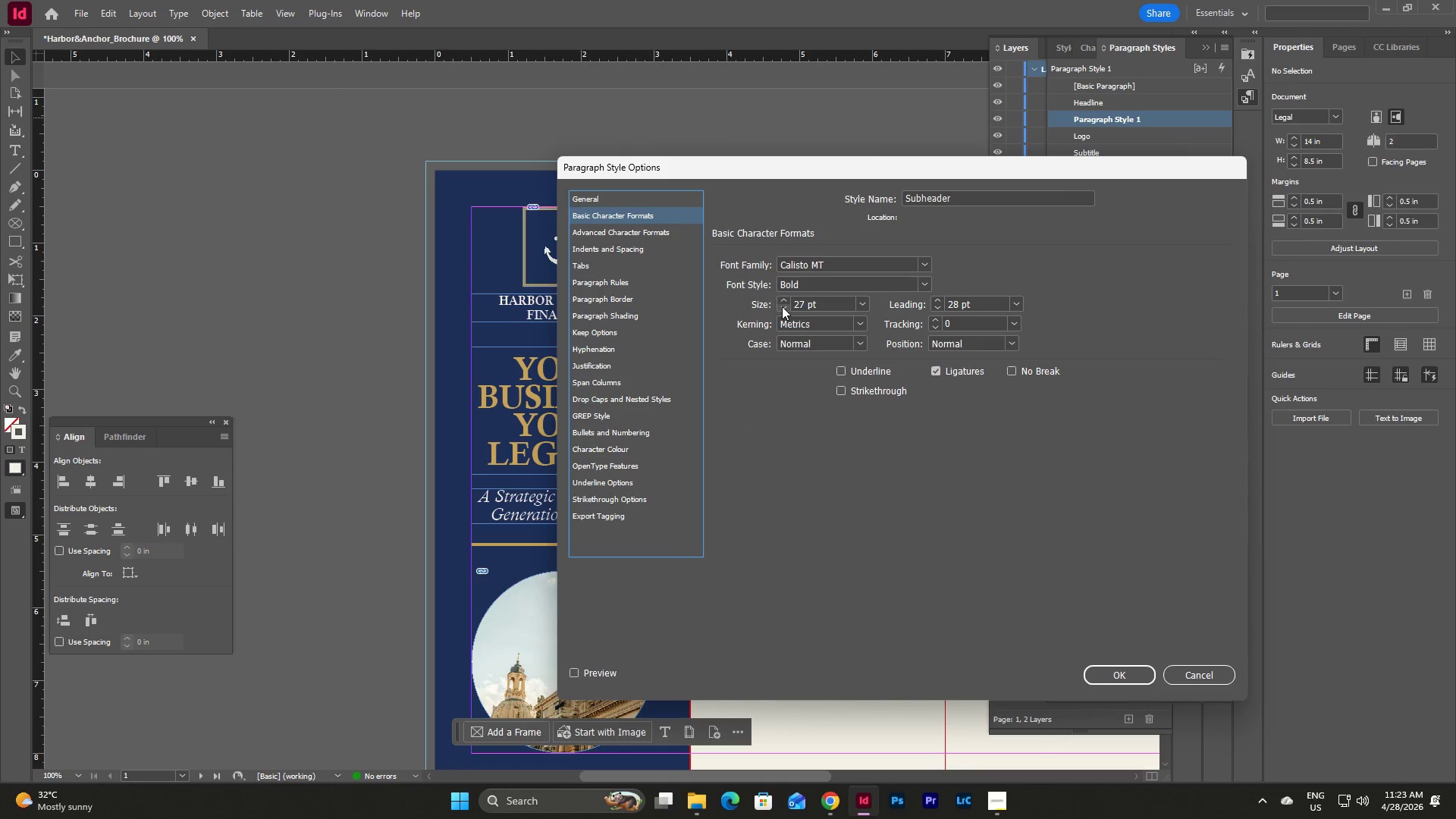 
triple_click([782, 306])
 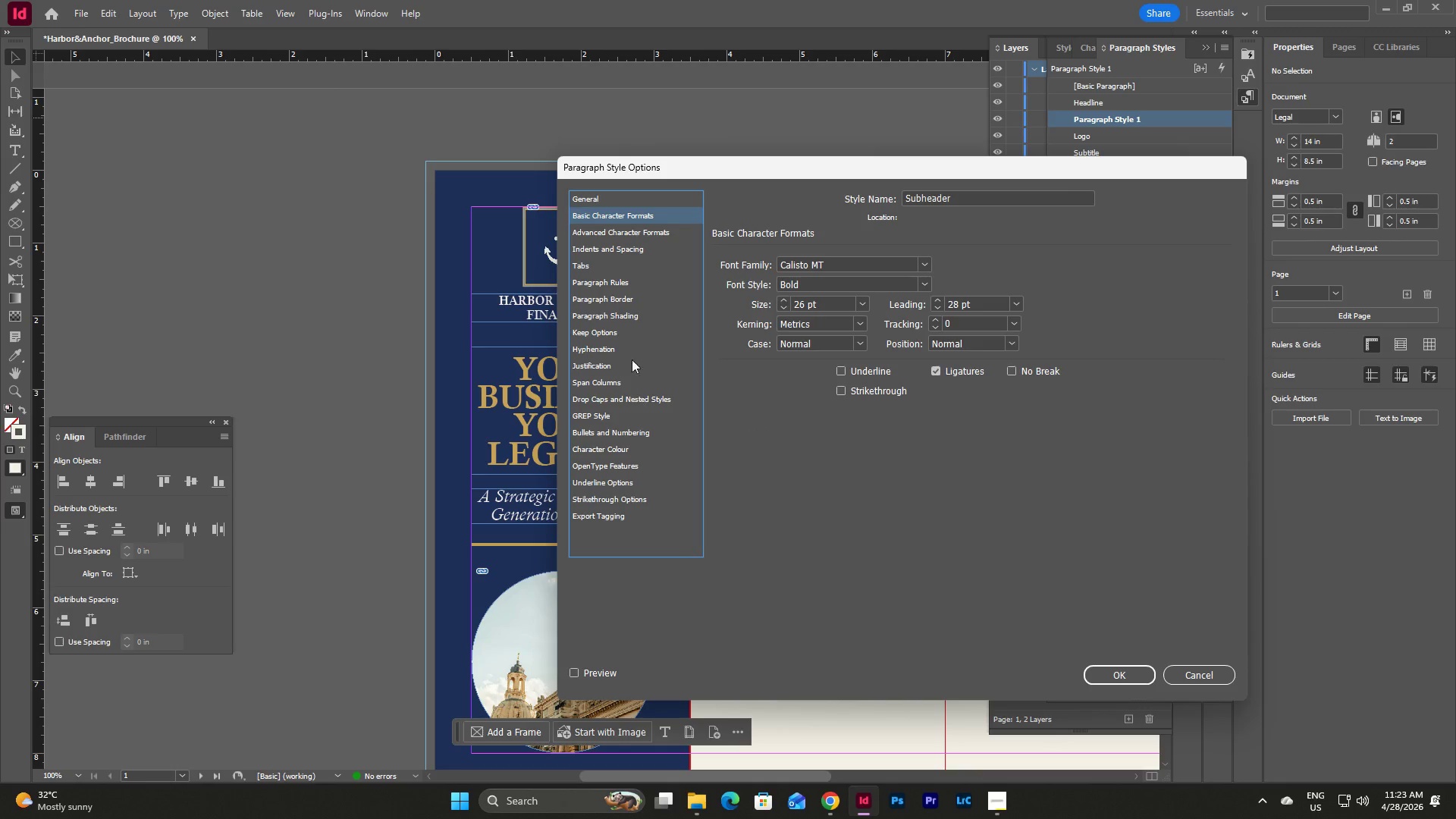 
left_click([592, 450])
 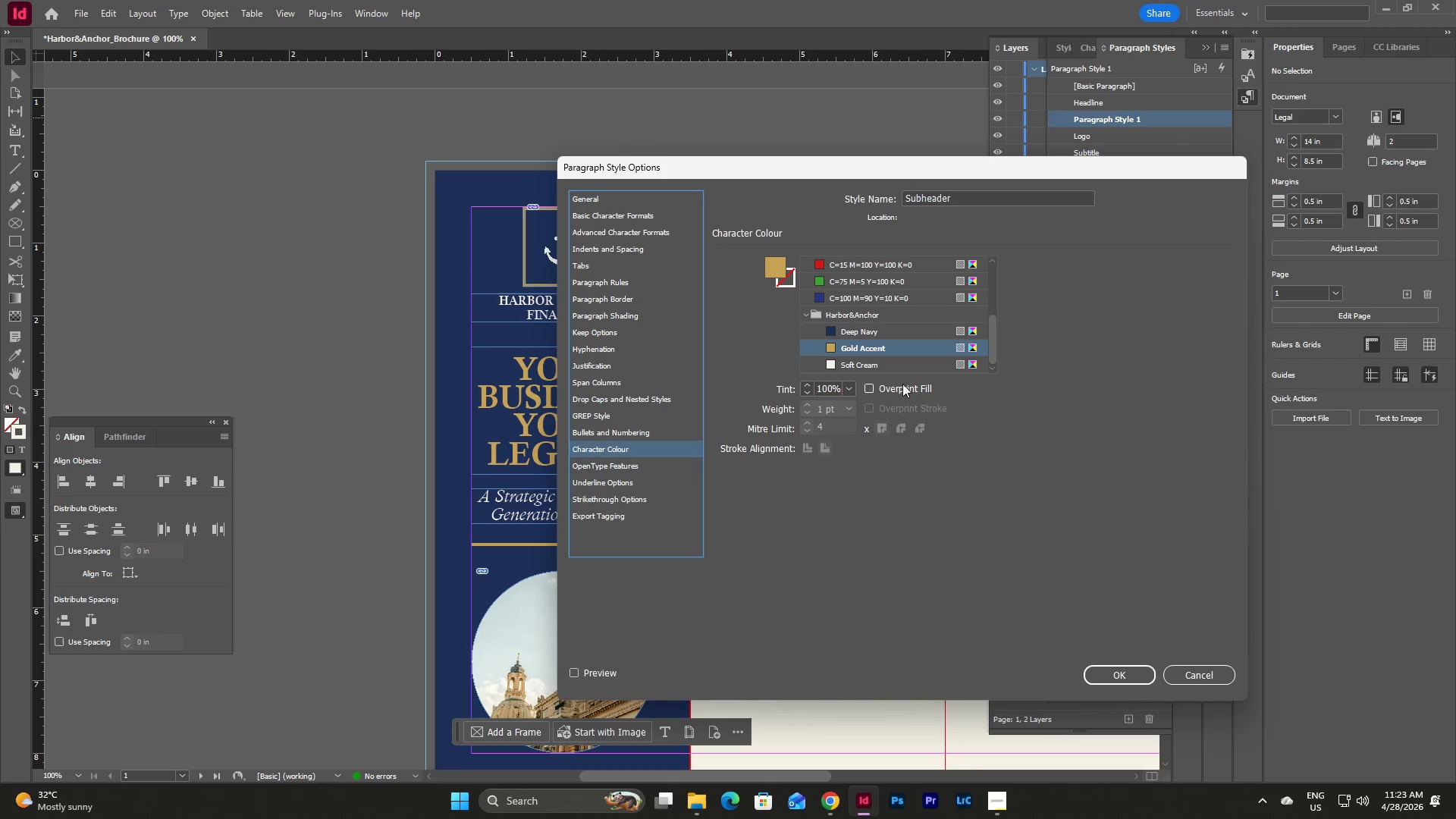 
wait(6.23)
 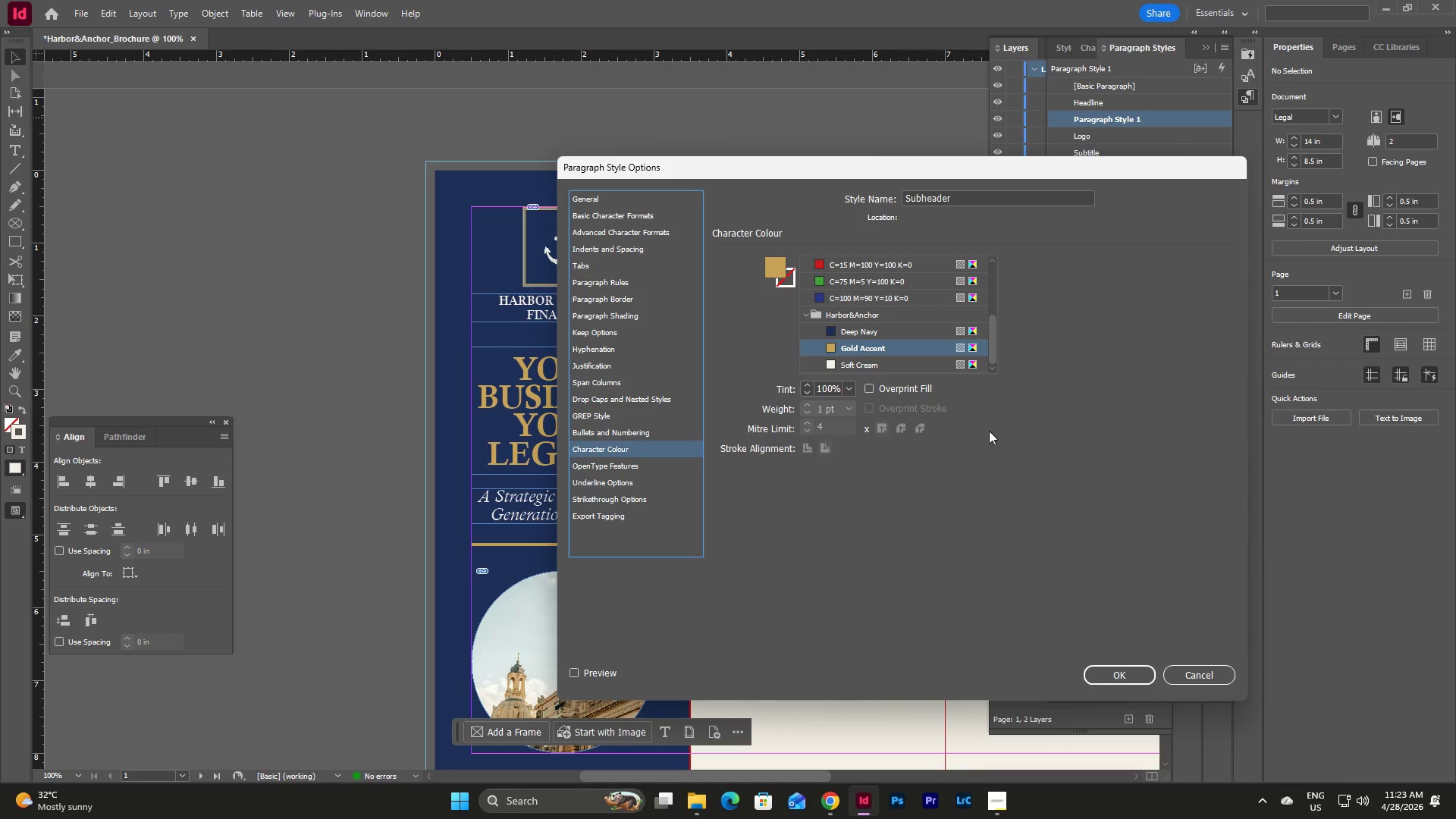 
left_click([1124, 677])
 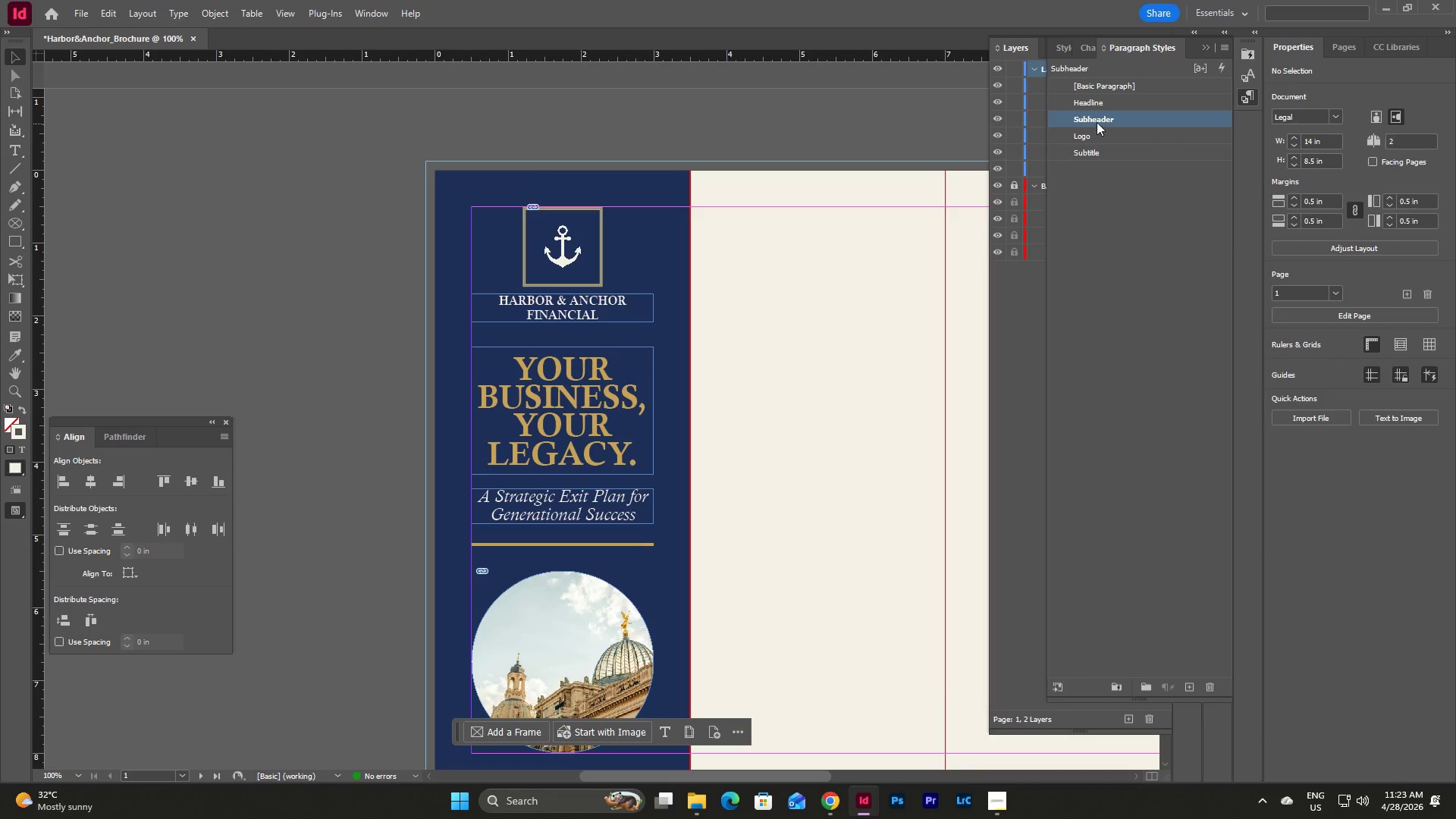 
left_click_drag(start_coordinate=[1097, 121], to_coordinate=[1098, 161])
 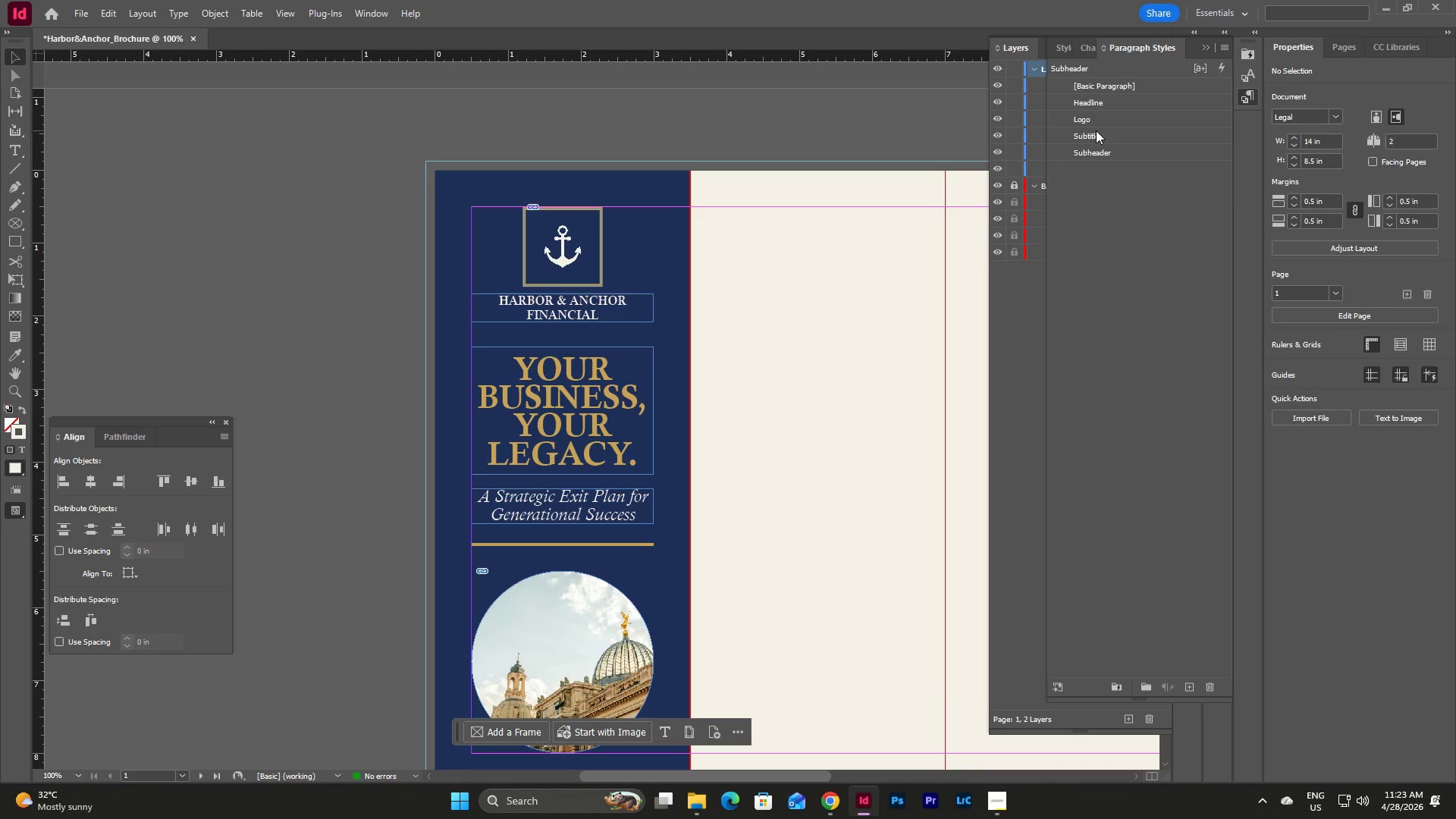 
left_click_drag(start_coordinate=[1096, 130], to_coordinate=[1096, 110])
 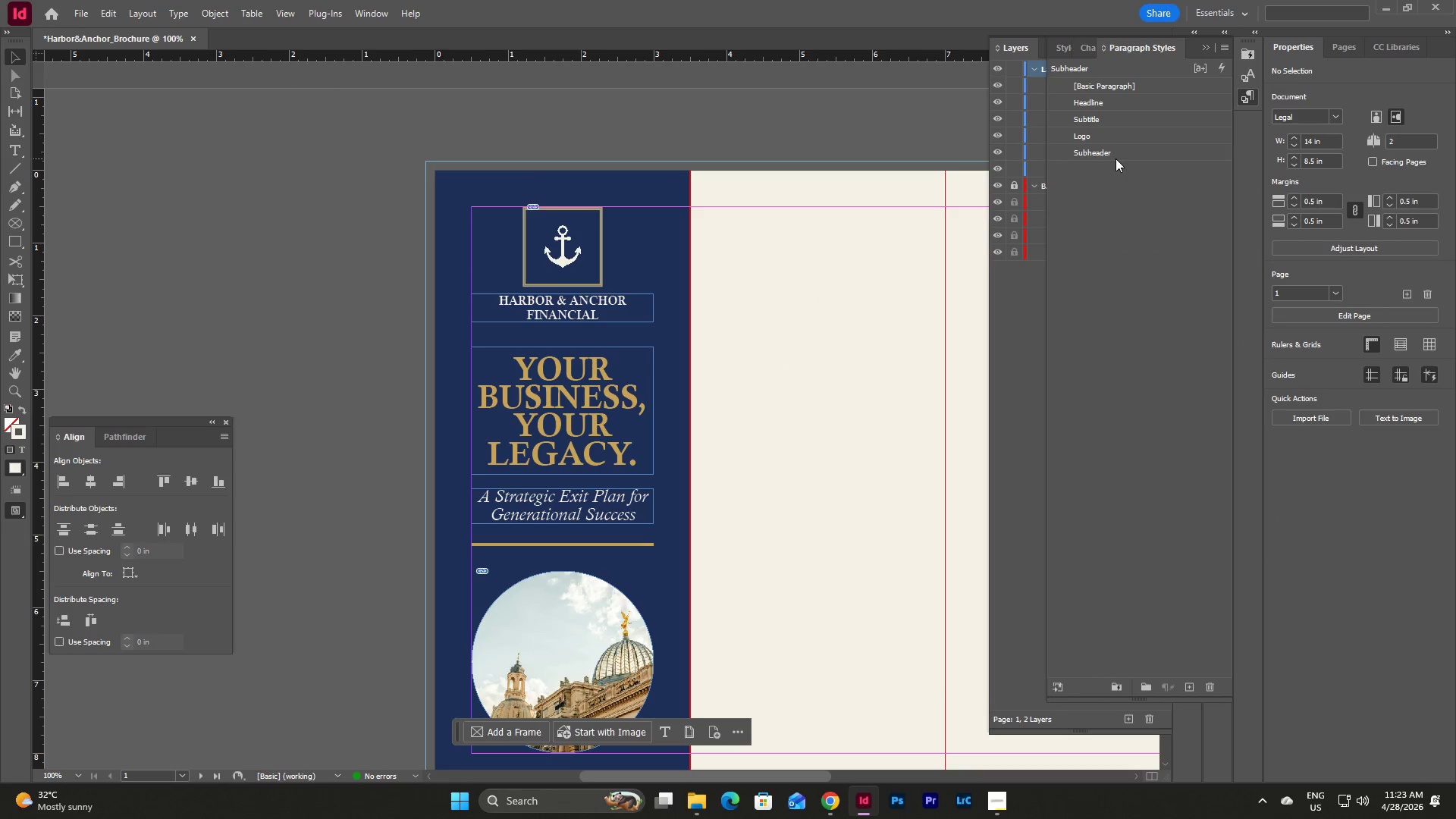 
left_click([1115, 158])
 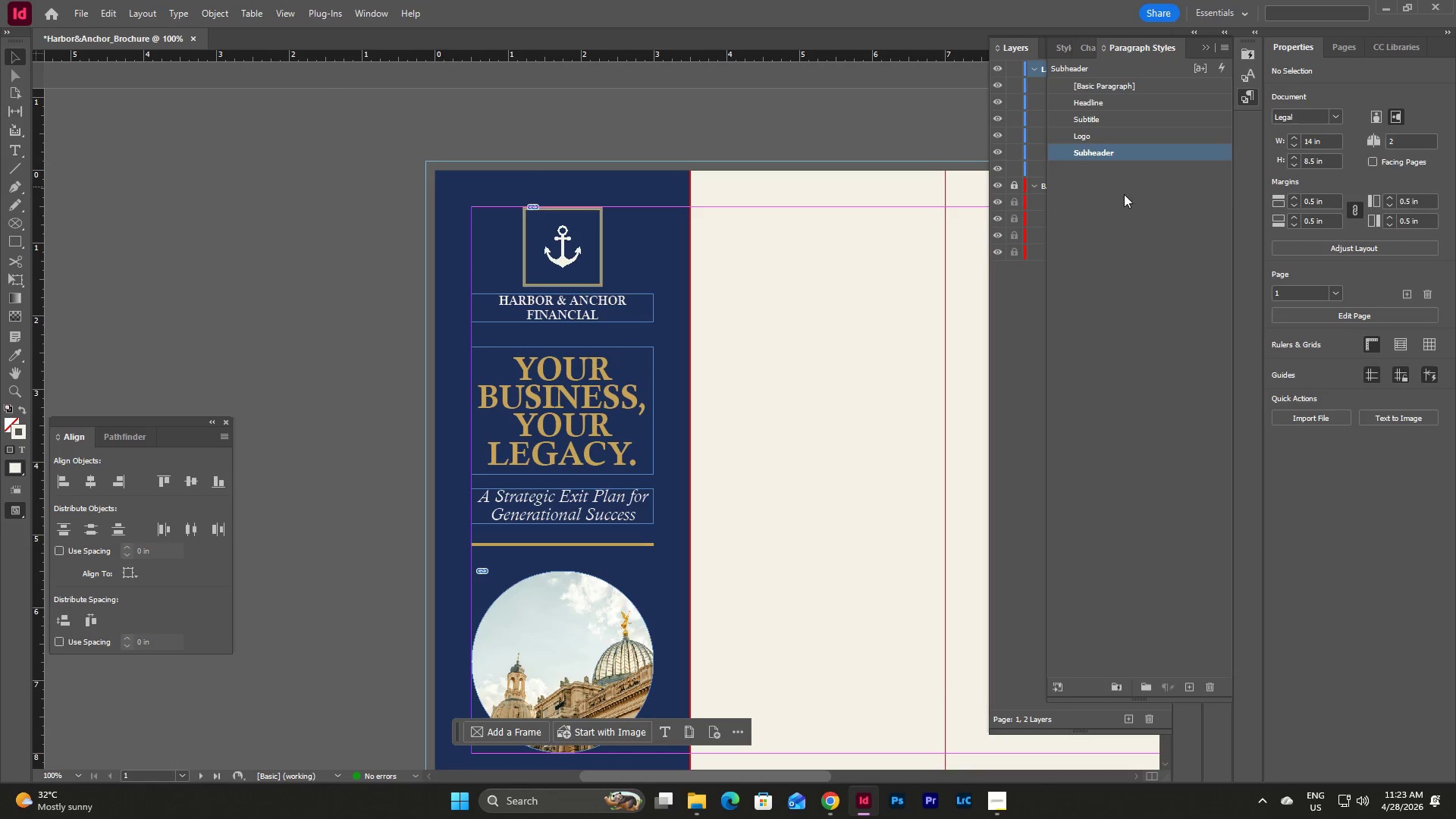 
left_click([1125, 195])
 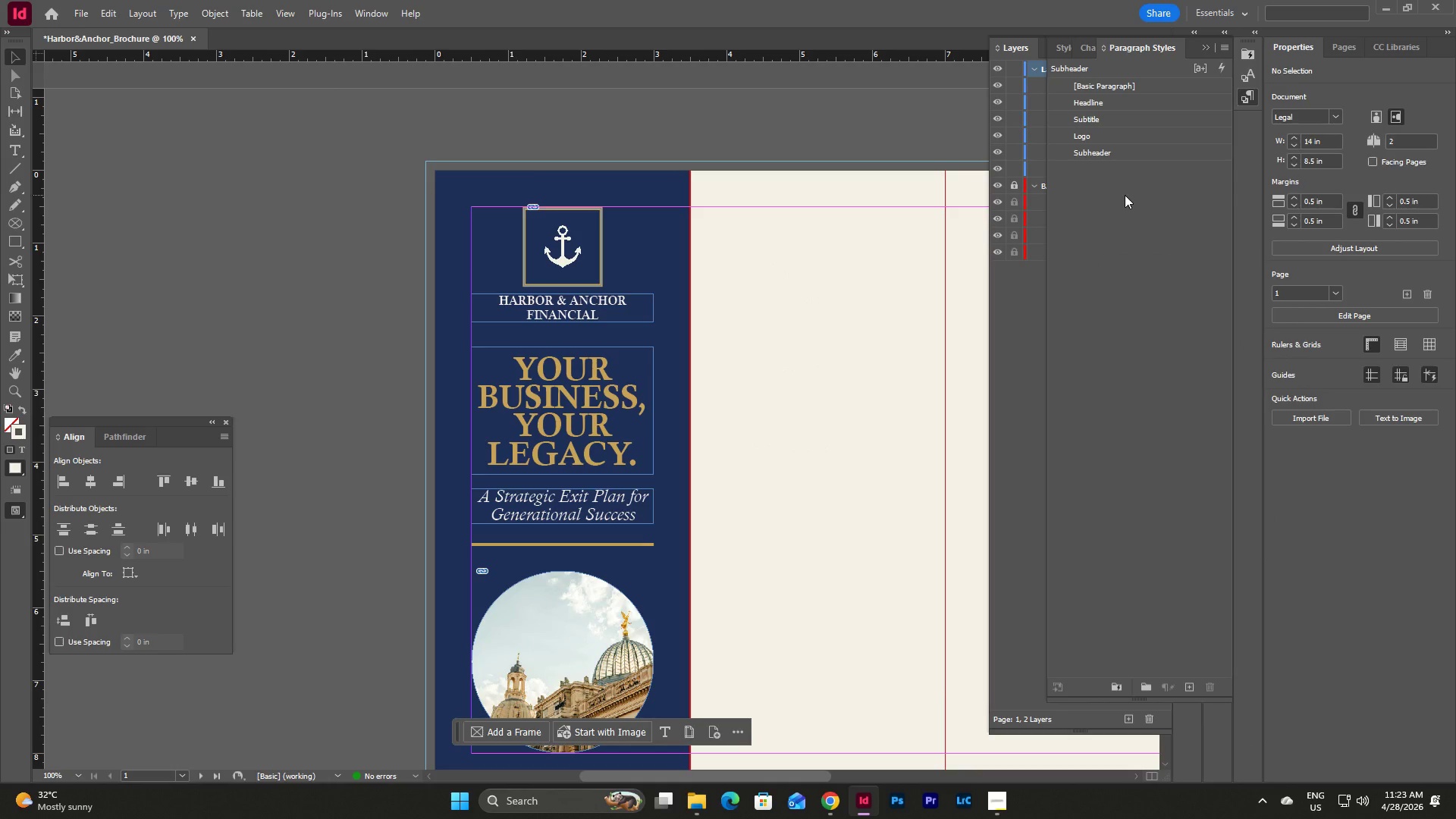 
left_click_drag(start_coordinate=[1084, 155], to_coordinate=[1089, 108])
 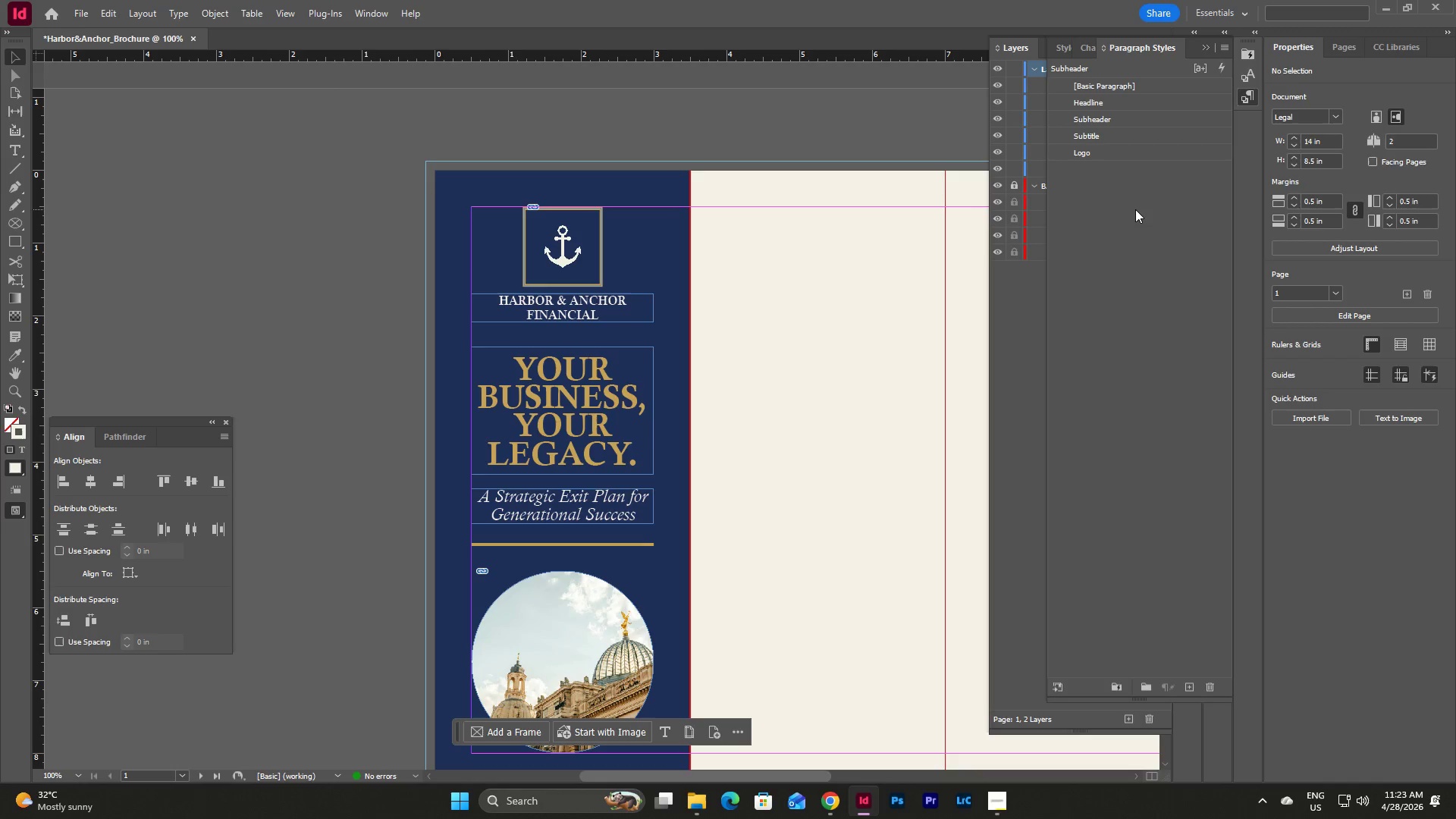 
left_click([1135, 209])
 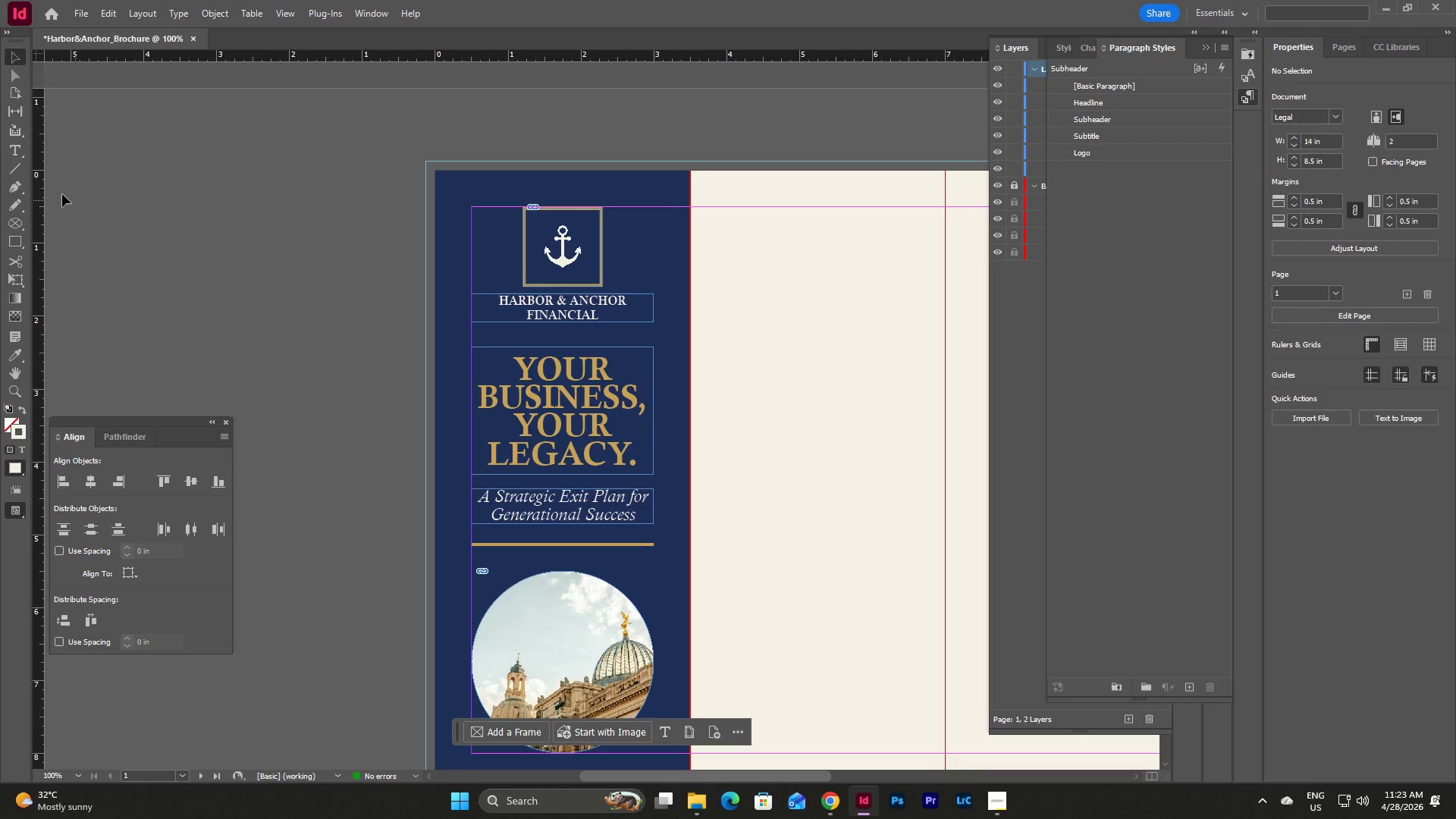 
left_click([15, 149])
 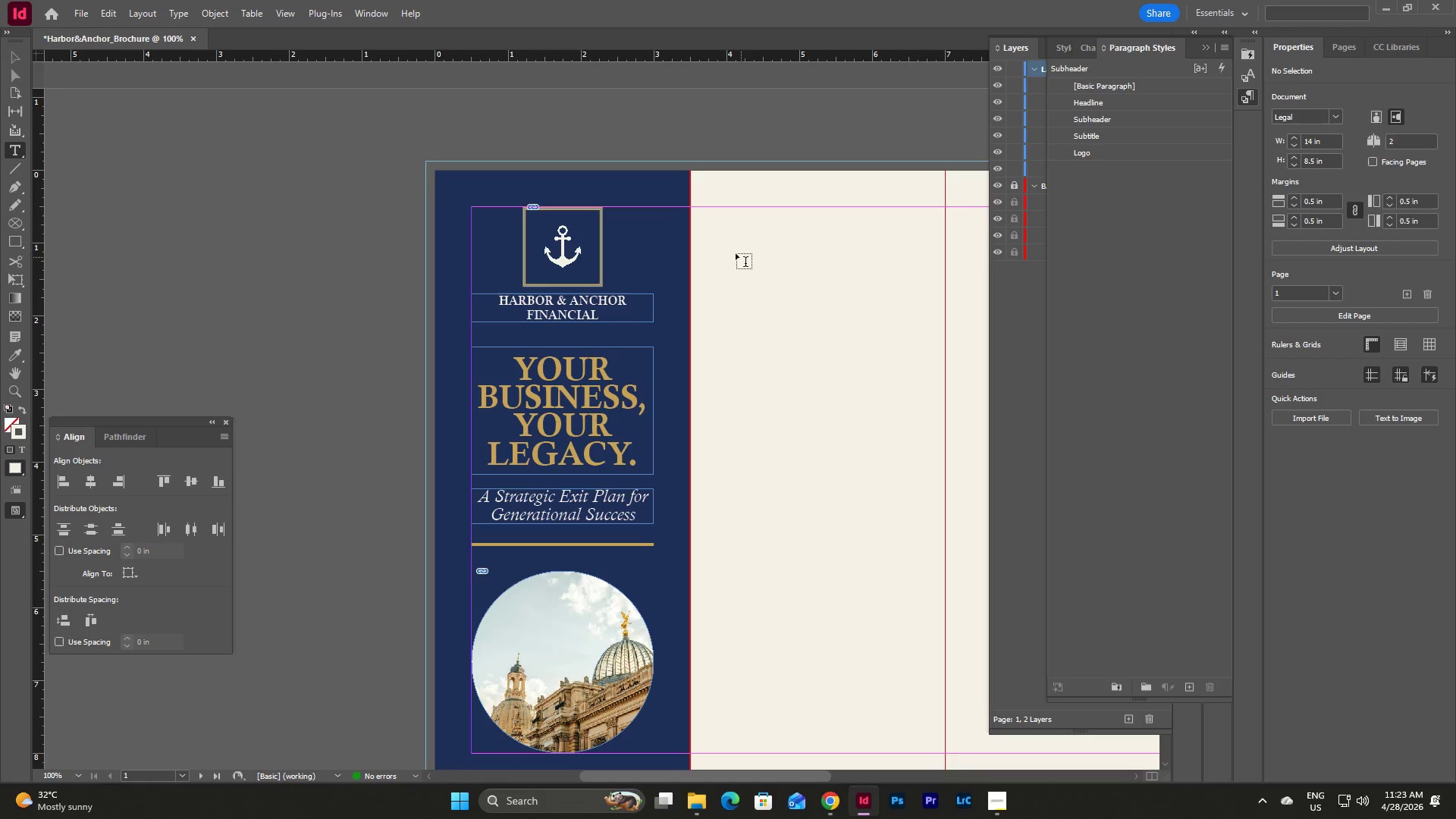 
left_click_drag(start_coordinate=[718, 234], to_coordinate=[930, 317])
 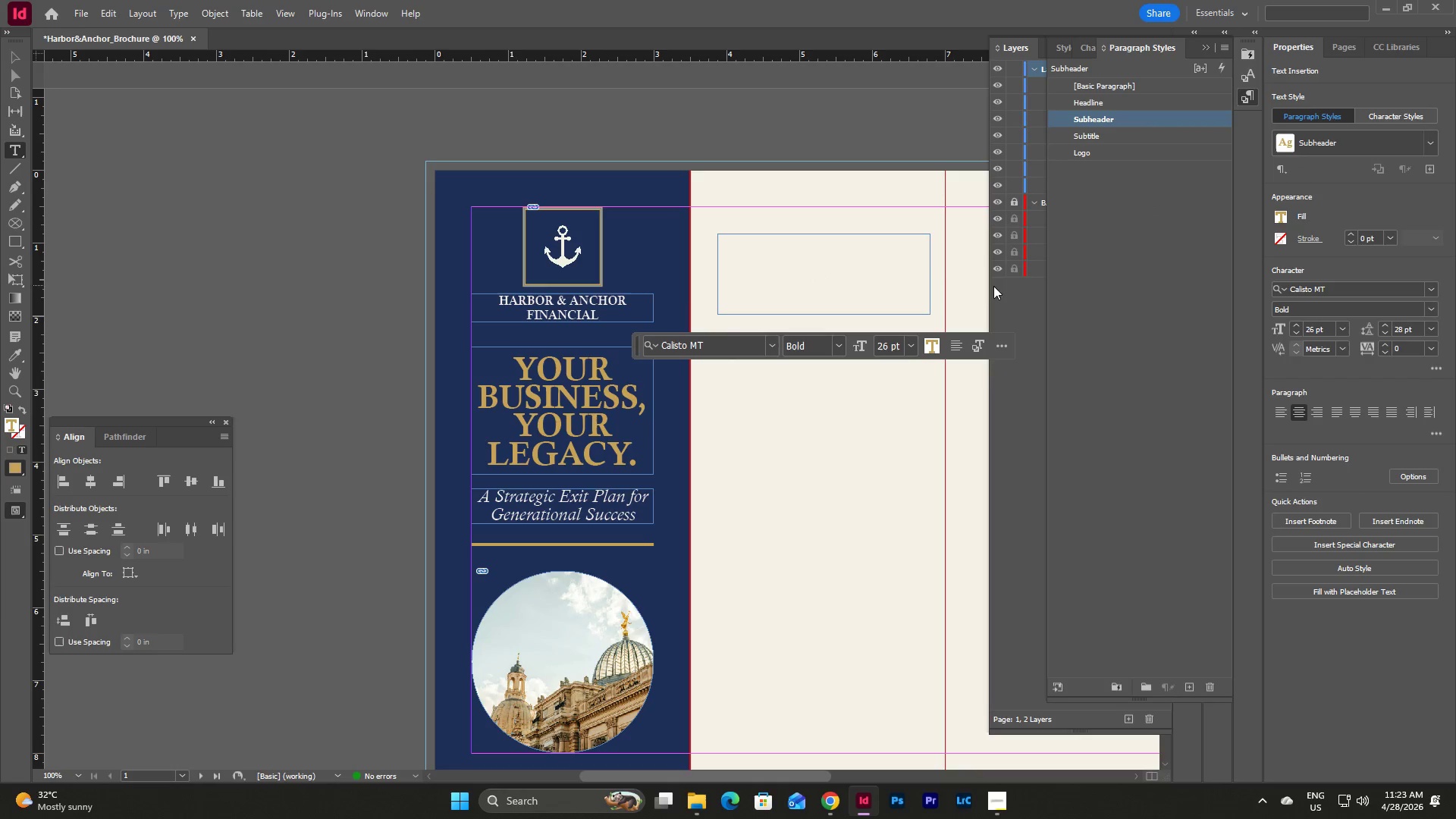 
type(A LEGACY WORH )
key(Backspace)
key(Backspace)
type(TH PAL)
key(Backspace)
key(Backspace)
type(LANNING FOR)
 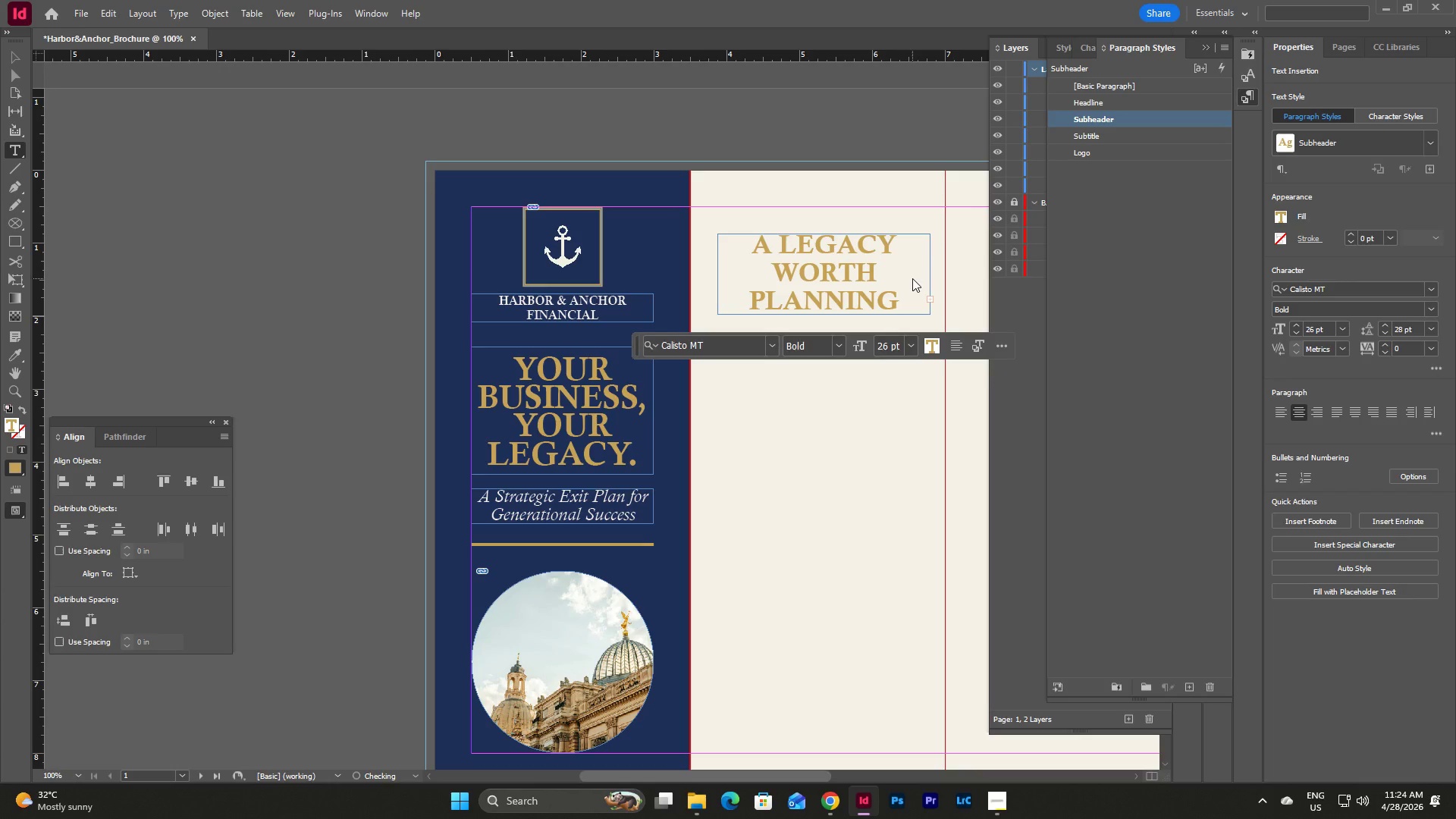 
key(Escape)
 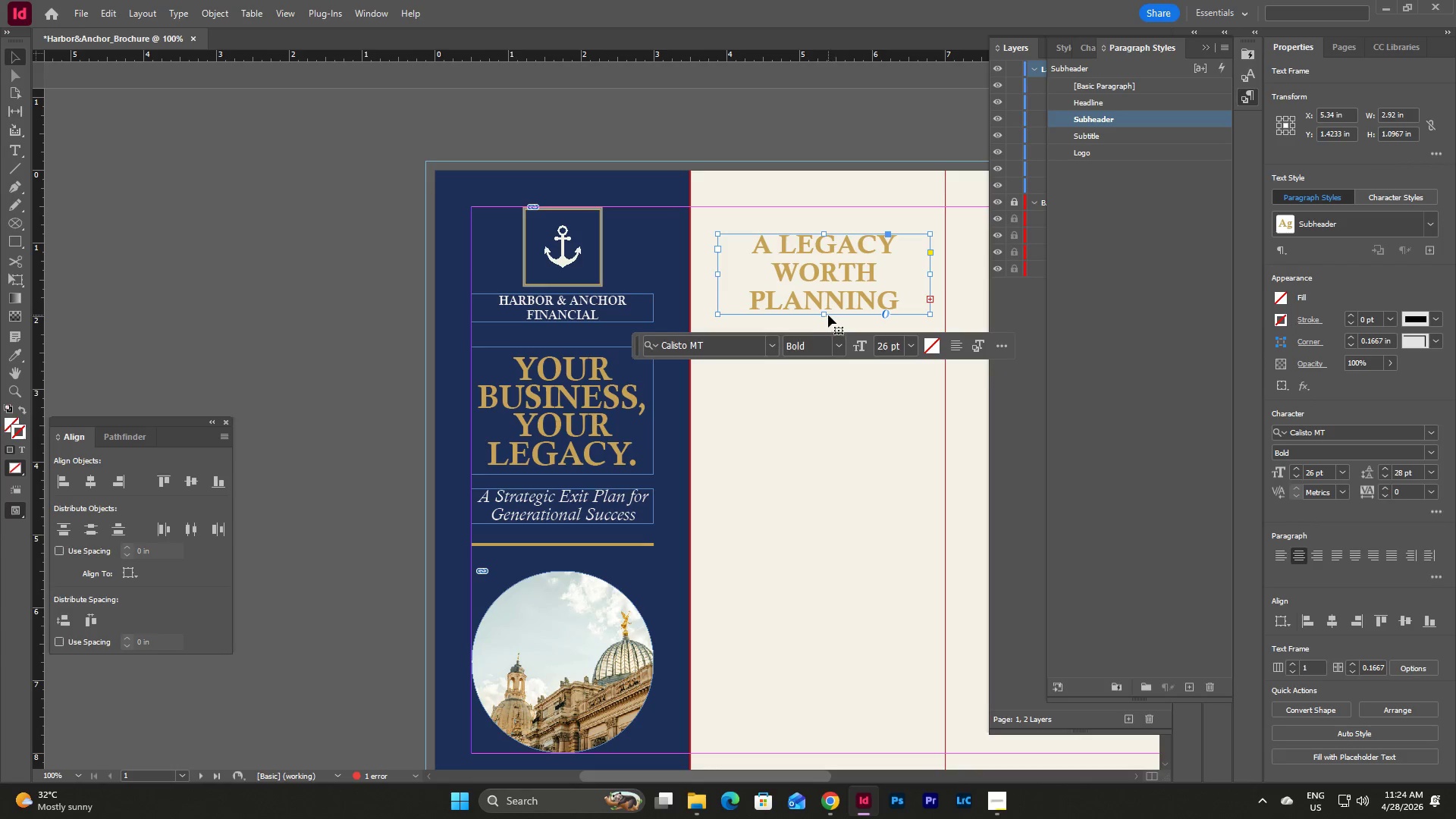 
left_click_drag(start_coordinate=[824, 315], to_coordinate=[827, 367])
 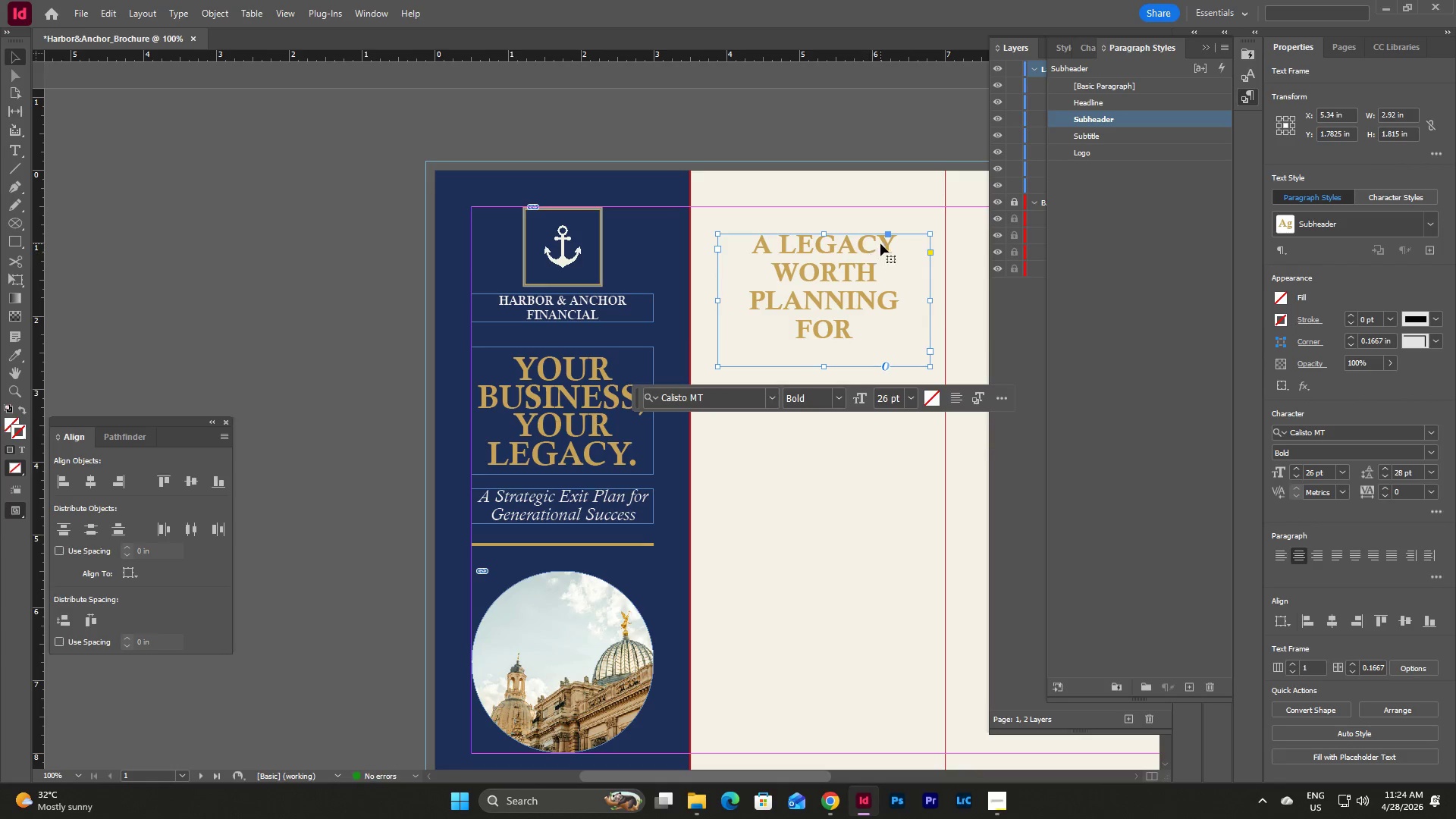 
scroll: coordinate [880, 243], scroll_direction: up, amount: 1.0
 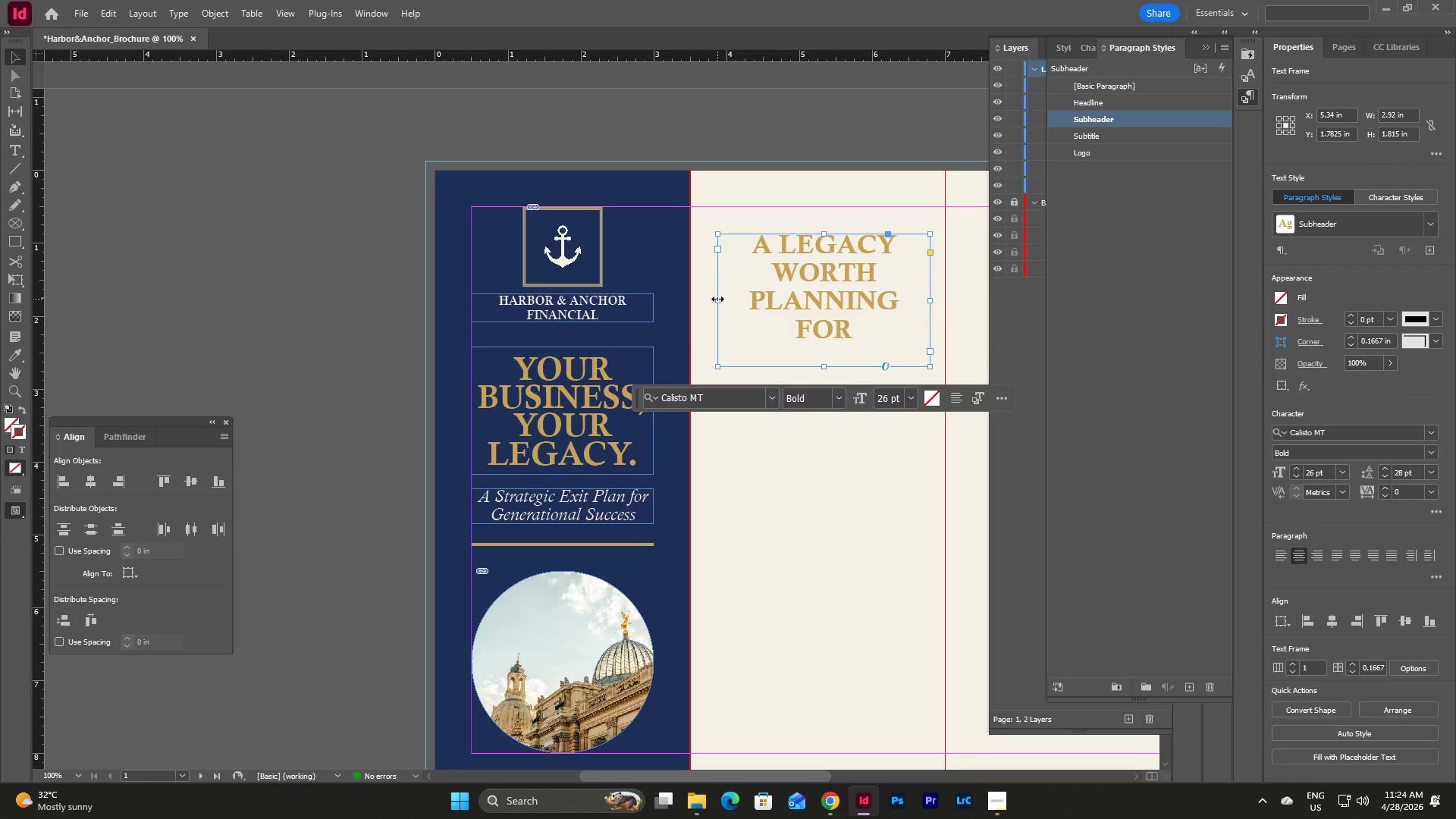 
left_click_drag(start_coordinate=[717, 299], to_coordinate=[691, 299])
 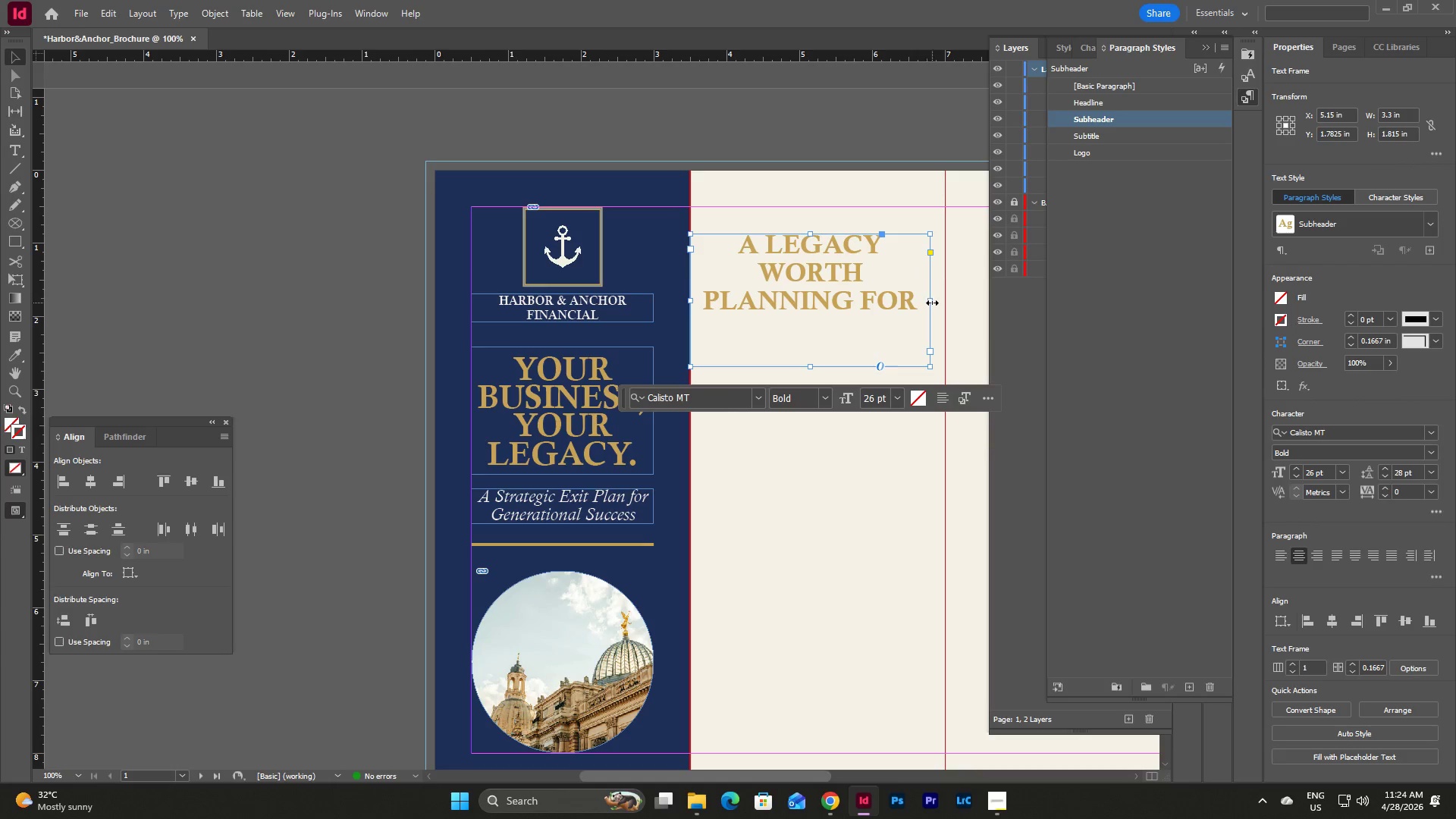 
left_click_drag(start_coordinate=[933, 303], to_coordinate=[946, 303])
 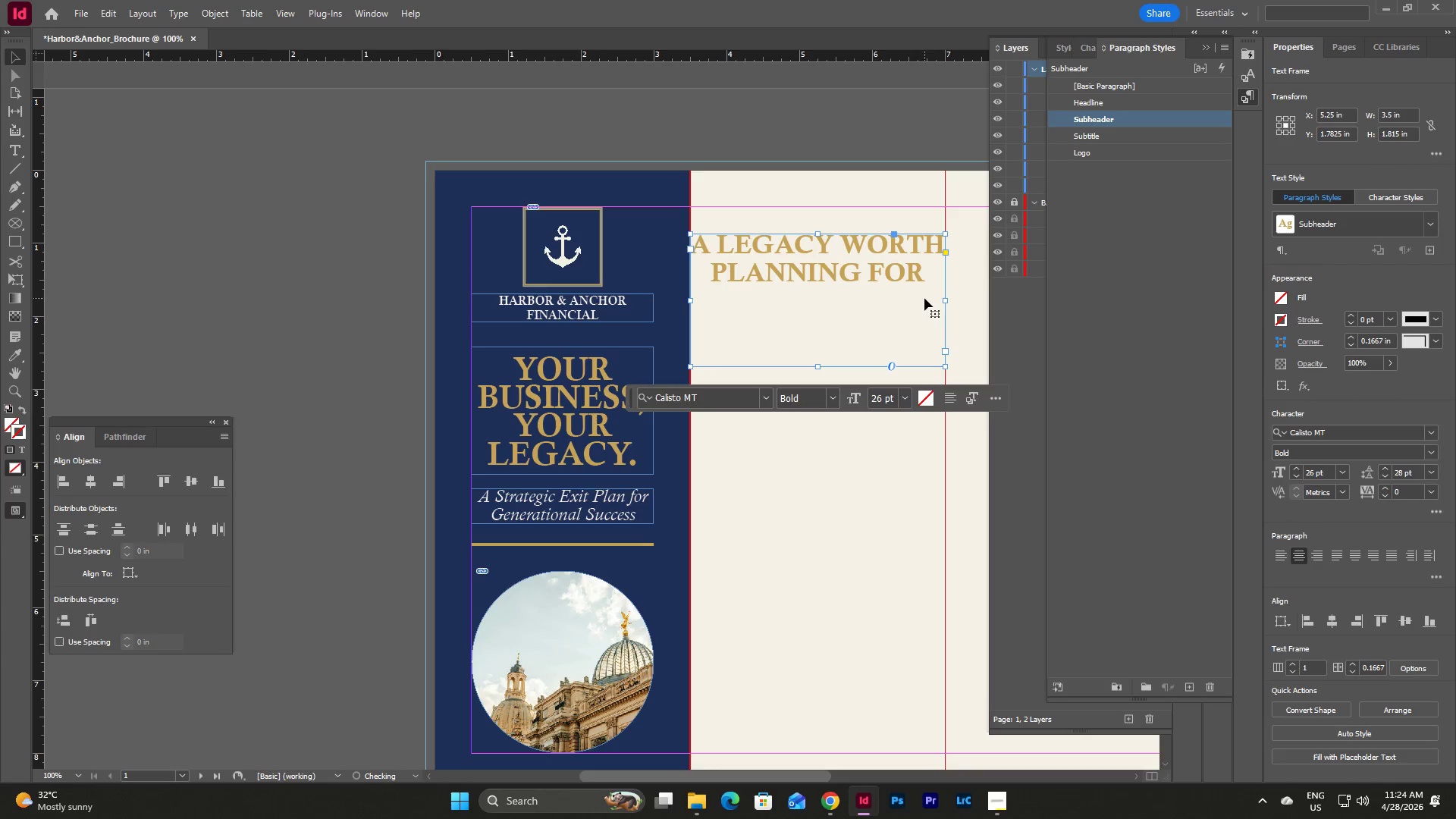 
scroll: coordinate [924, 298], scroll_direction: up, amount: 2.0
 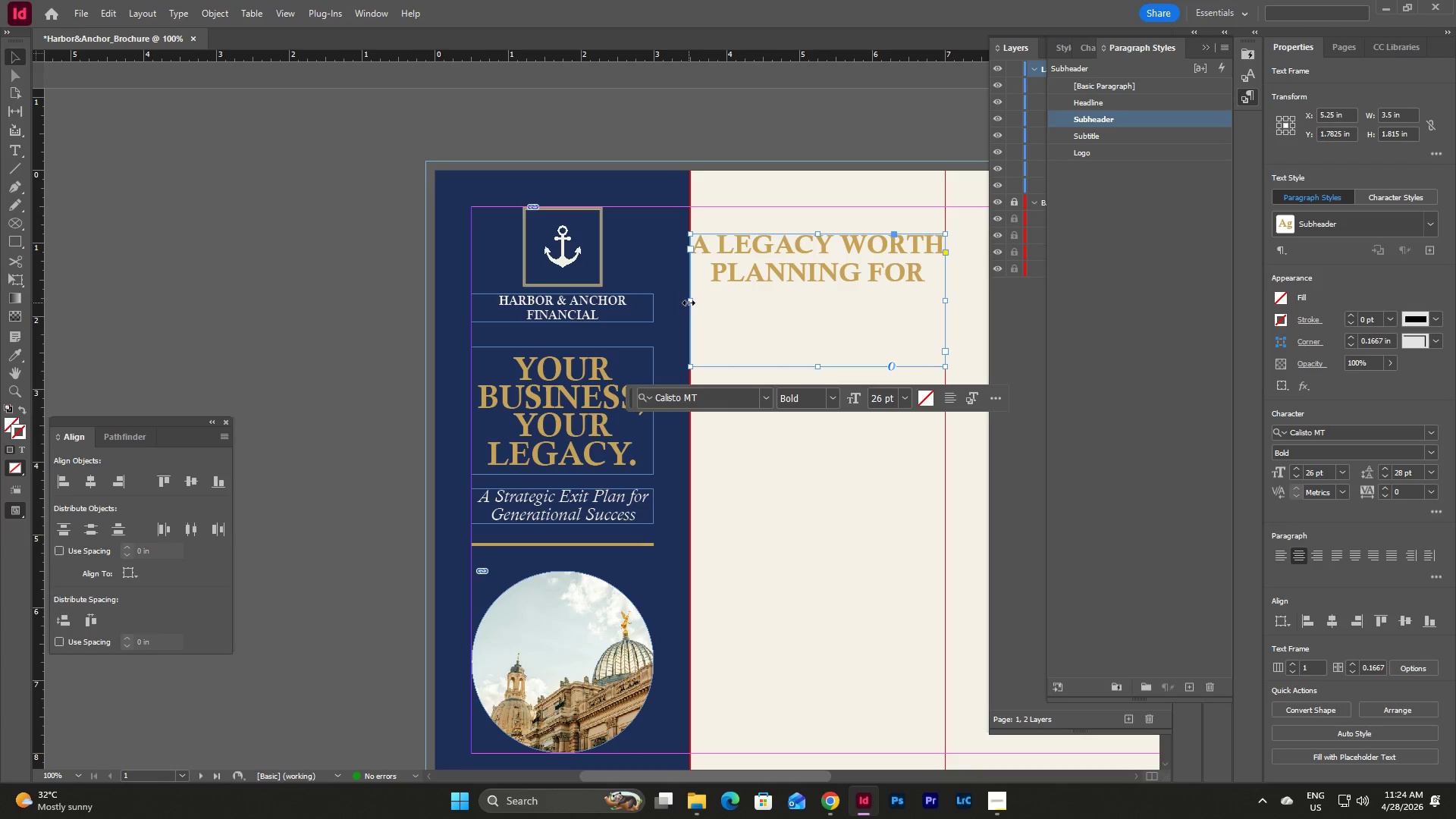 
left_click_drag(start_coordinate=[690, 301], to_coordinate=[698, 301])
 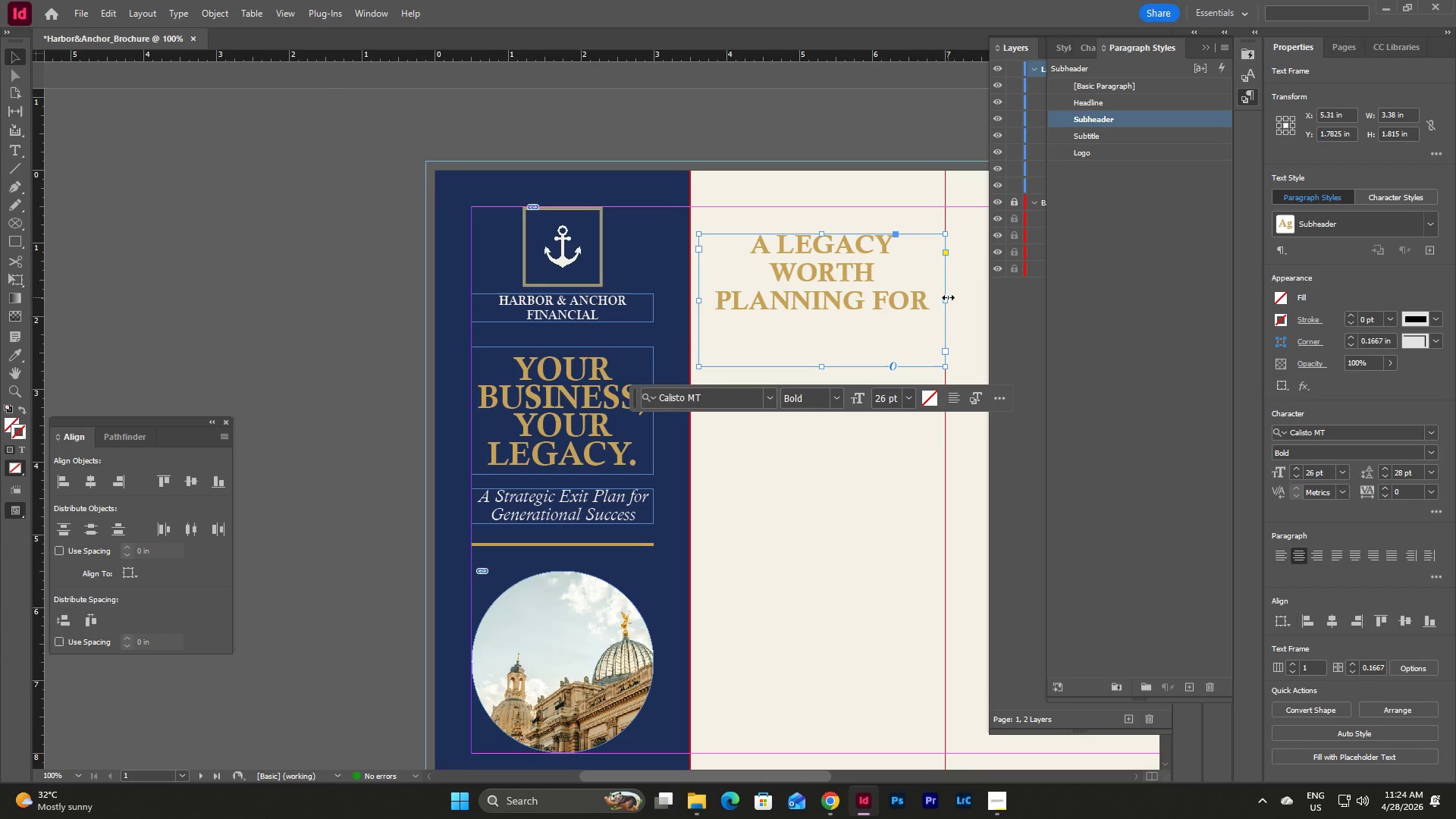 
left_click_drag(start_coordinate=[948, 297], to_coordinate=[937, 300])
 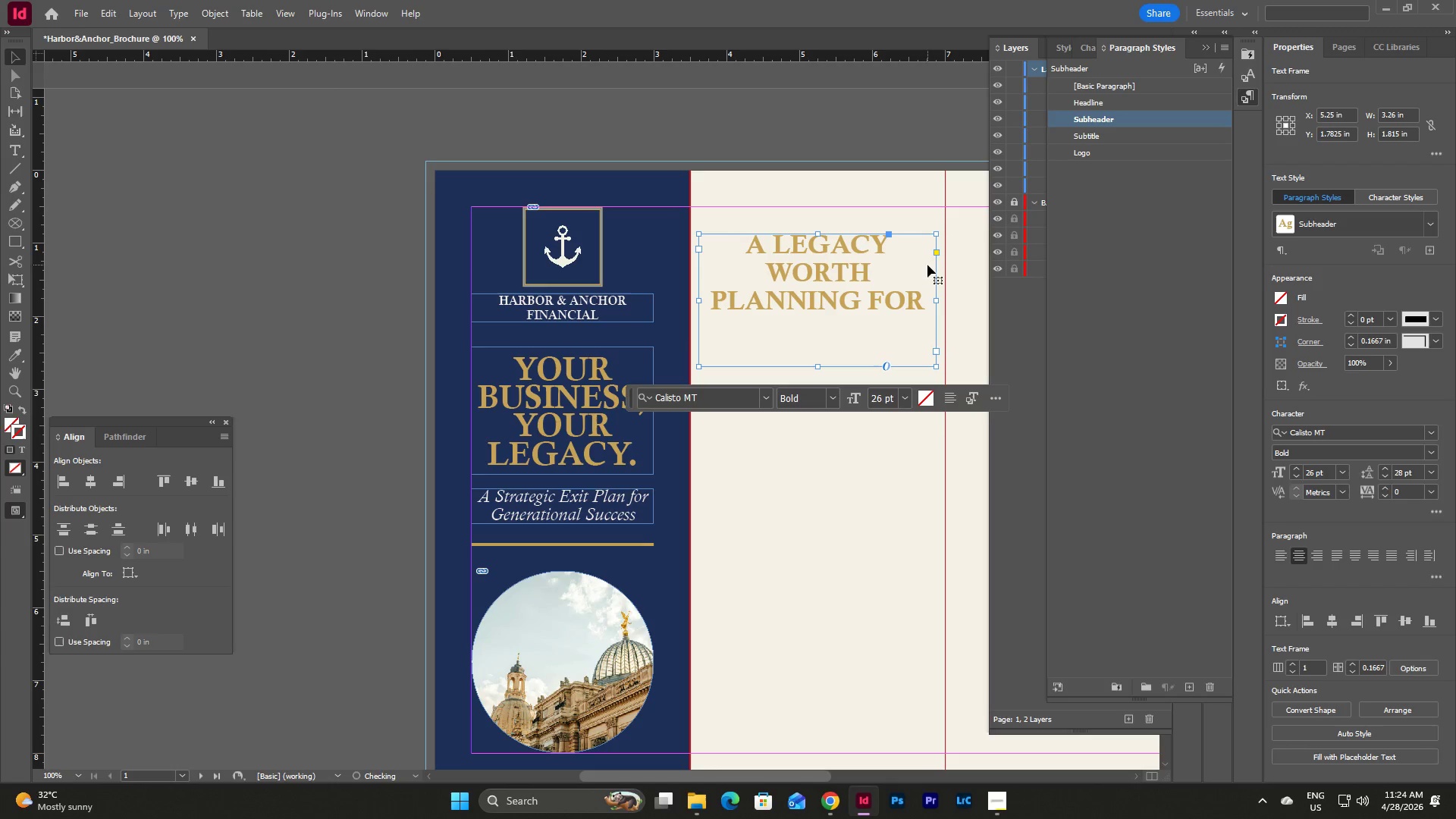 
left_click_drag(start_coordinate=[835, 254], to_coordinate=[836, 225])
 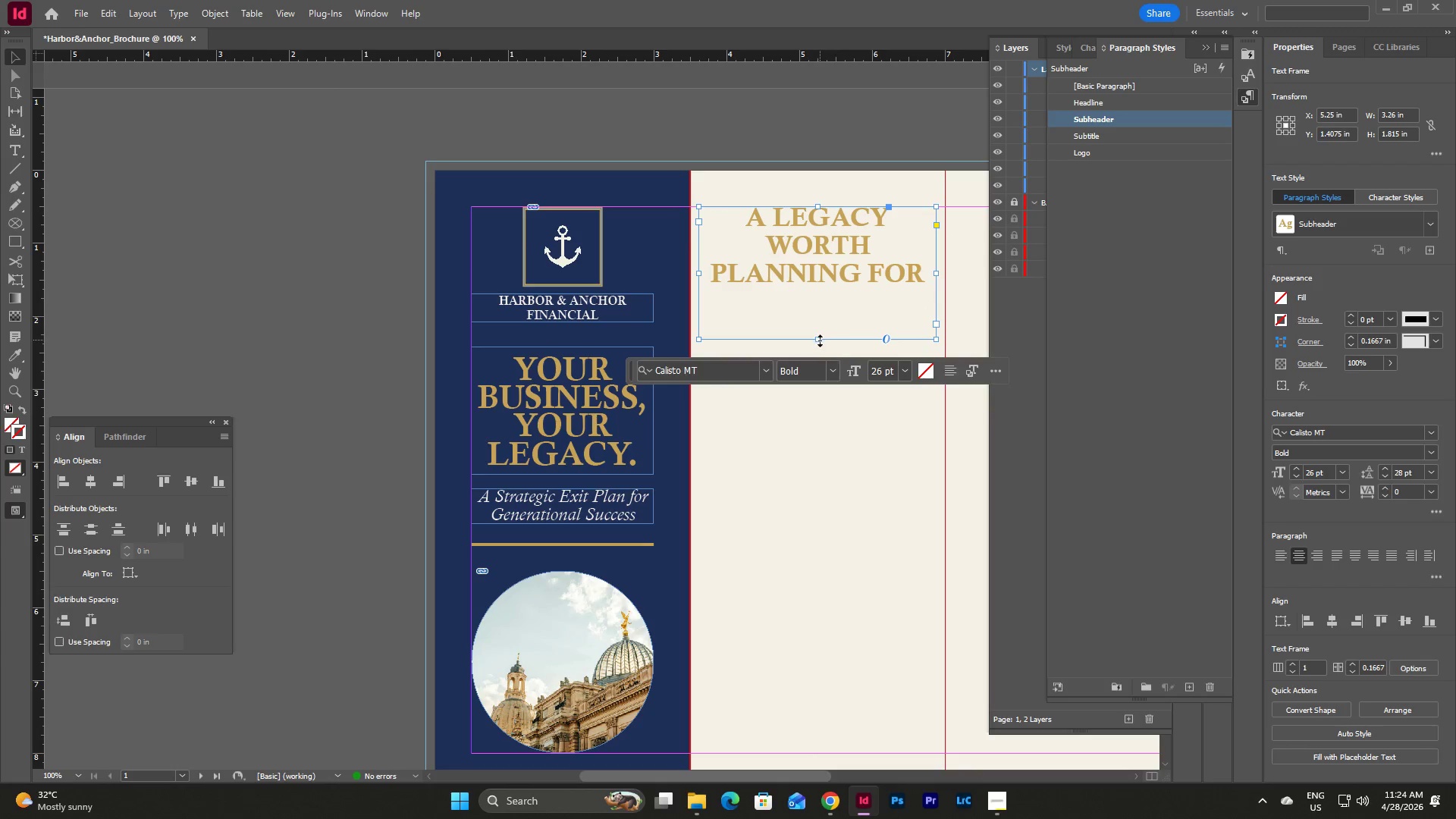 
scroll: coordinate [927, 265], scroll_direction: up, amount: 2.0
 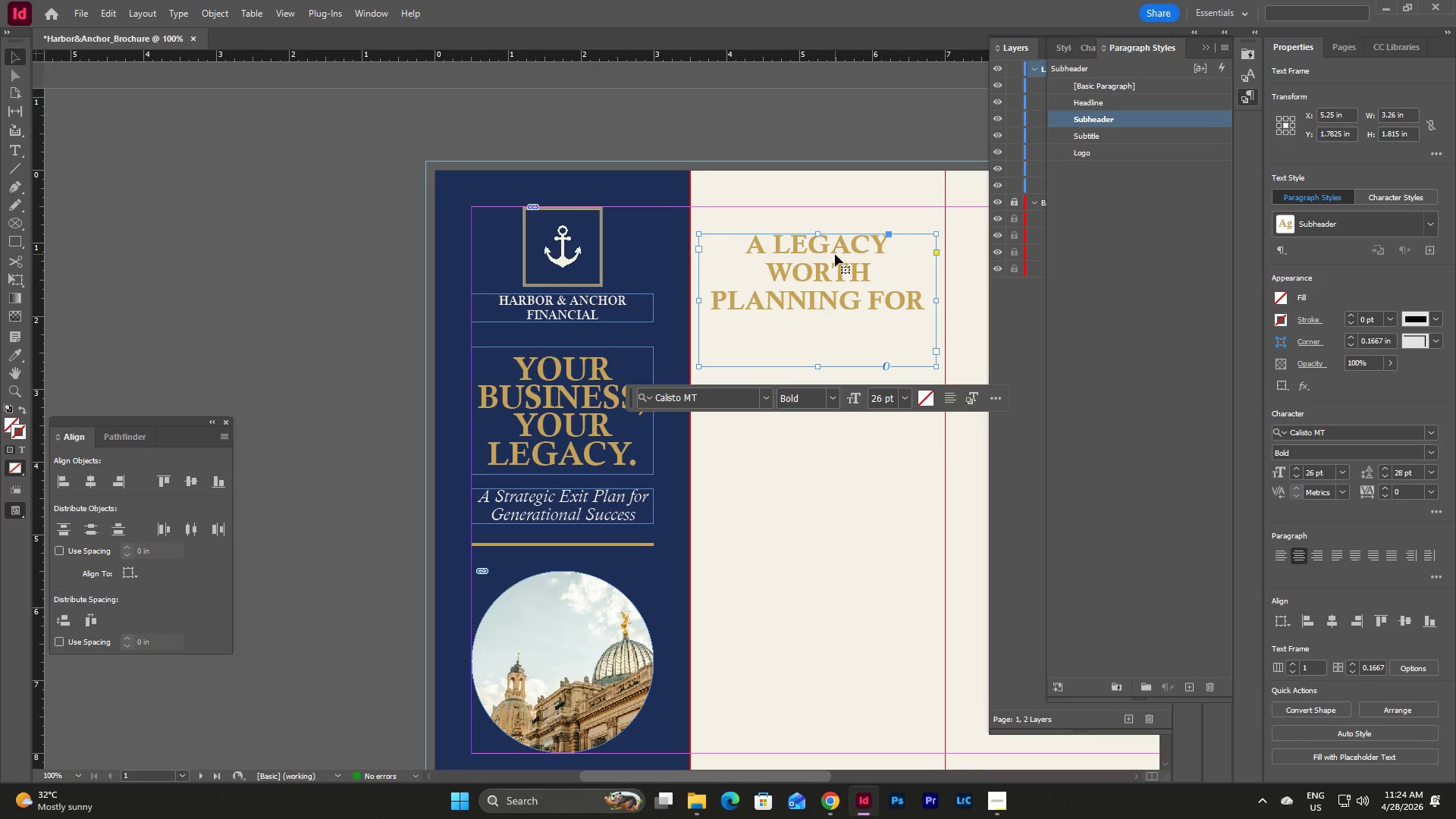 
left_click_drag(start_coordinate=[820, 340], to_coordinate=[826, 287])
 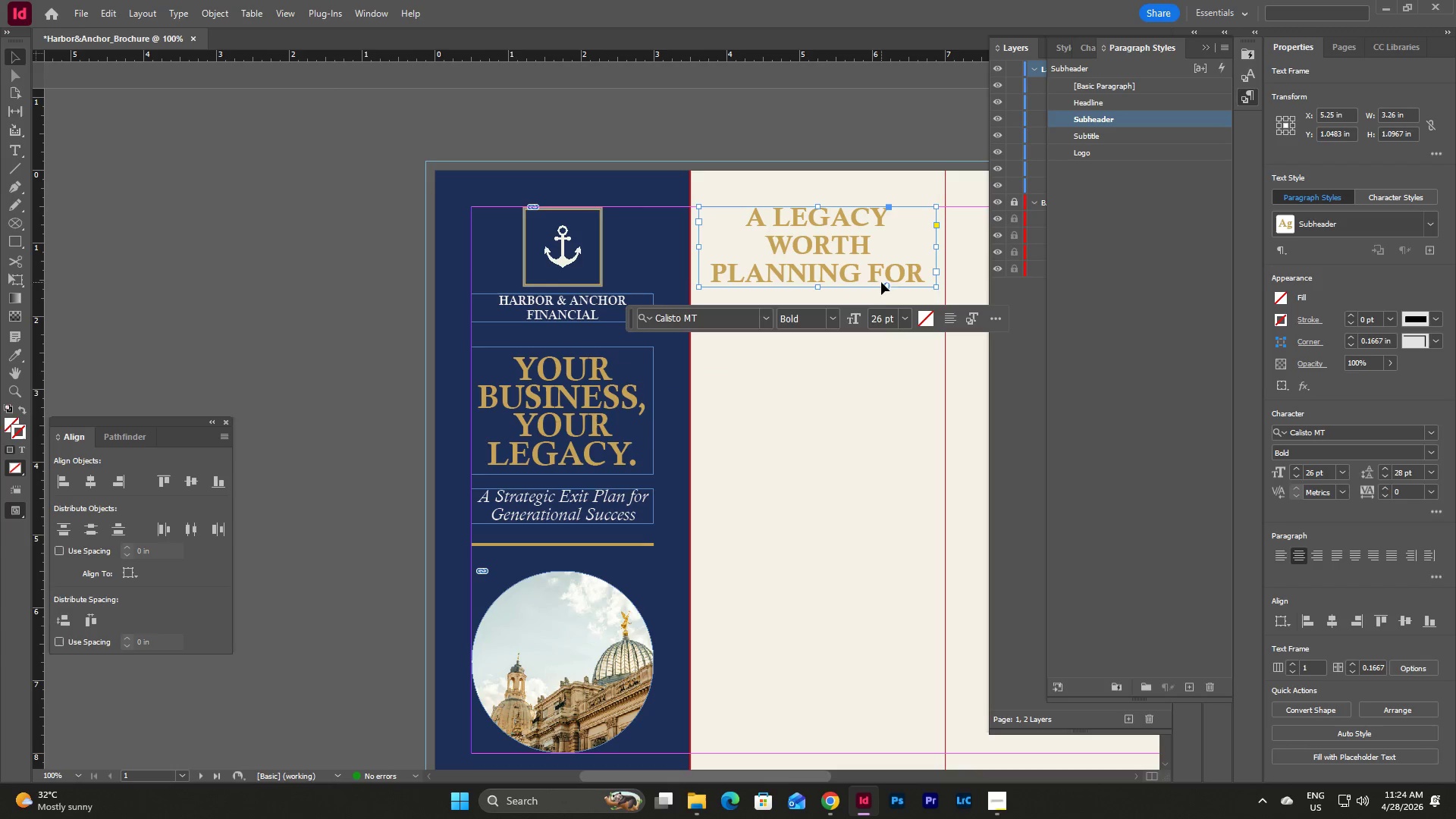 
left_click([892, 382])
 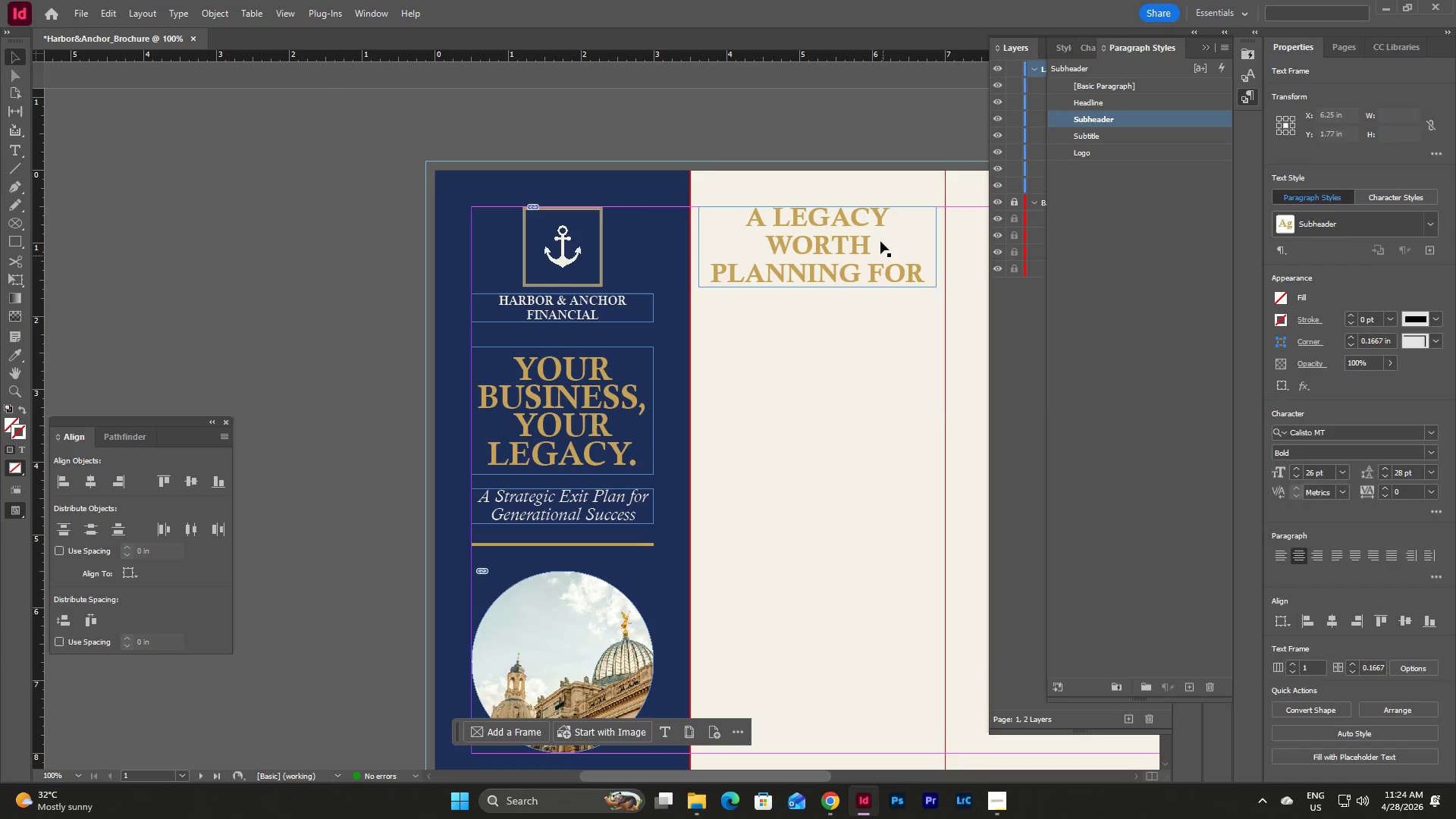 
left_click([880, 241])
 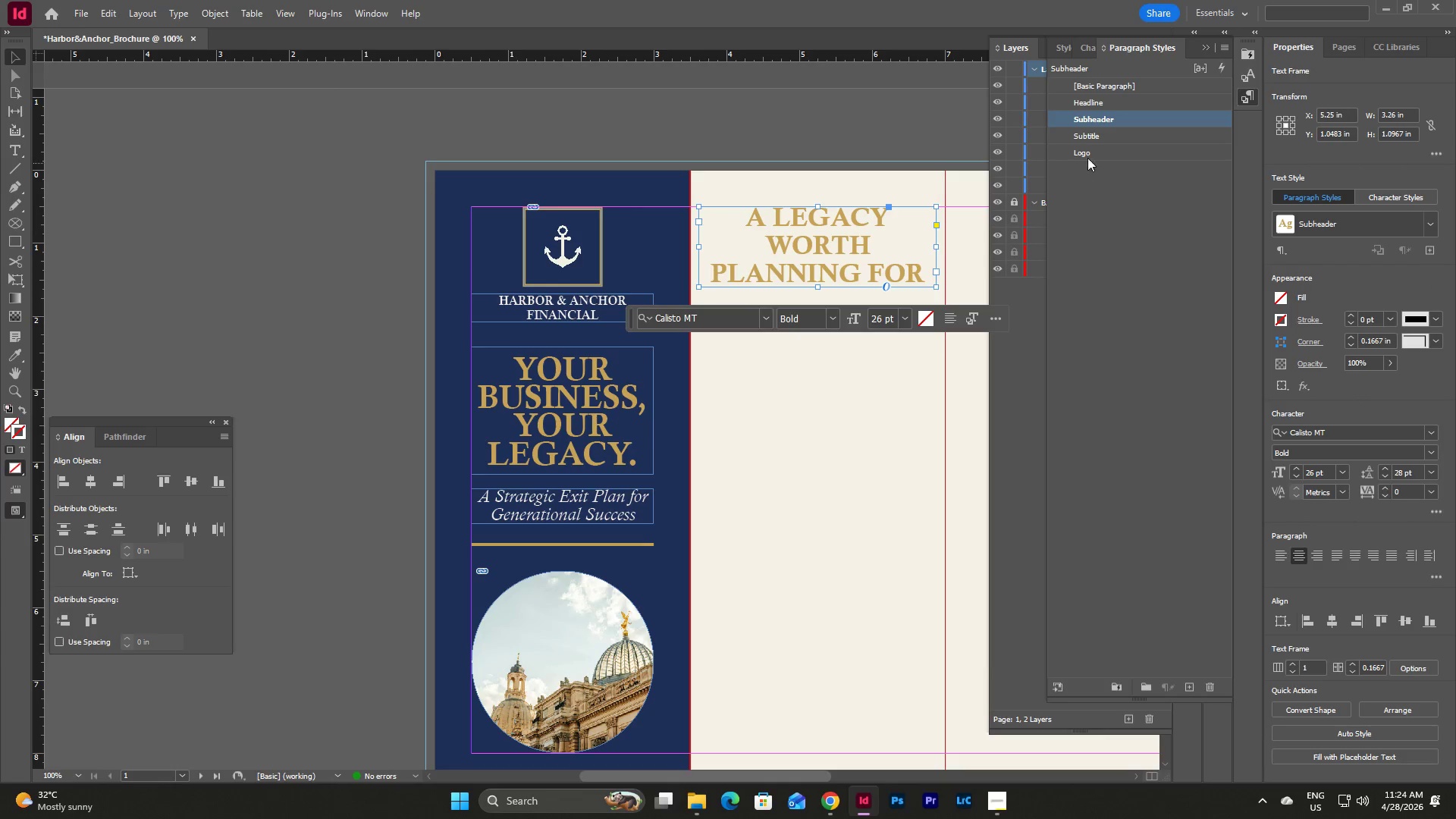 
double_click([1111, 121])
 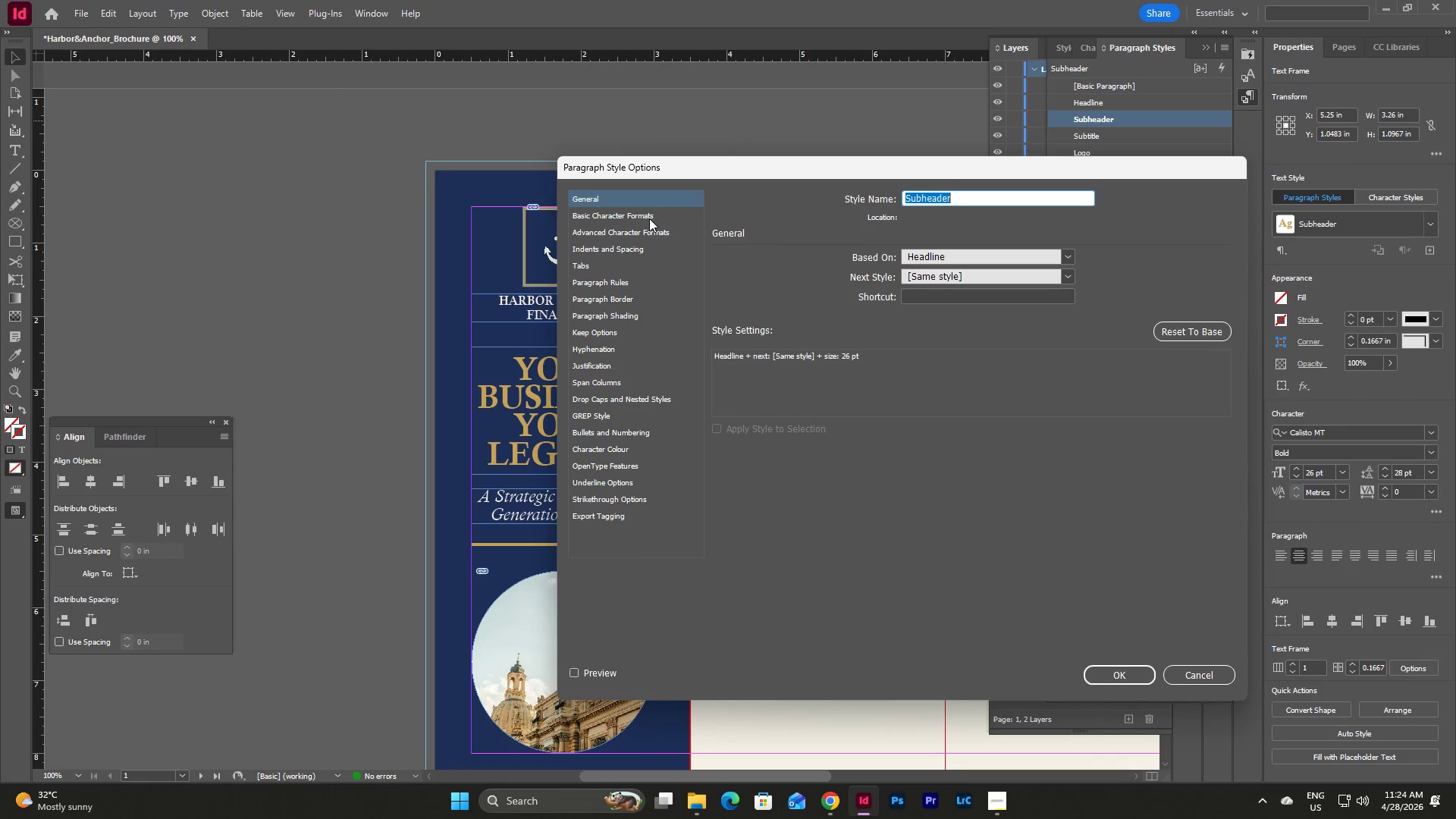 
left_click([649, 218])
 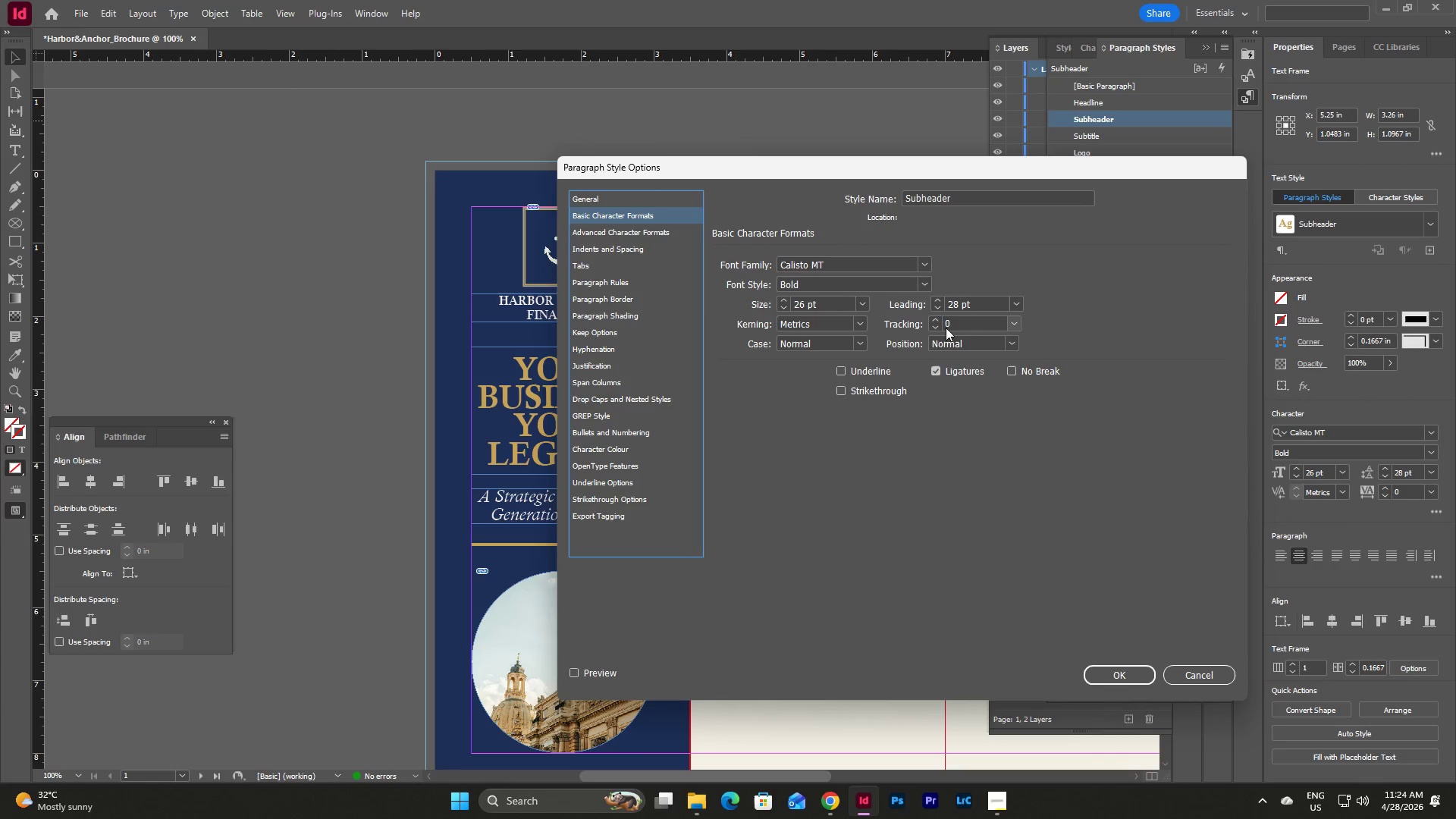 
double_click([976, 306])
 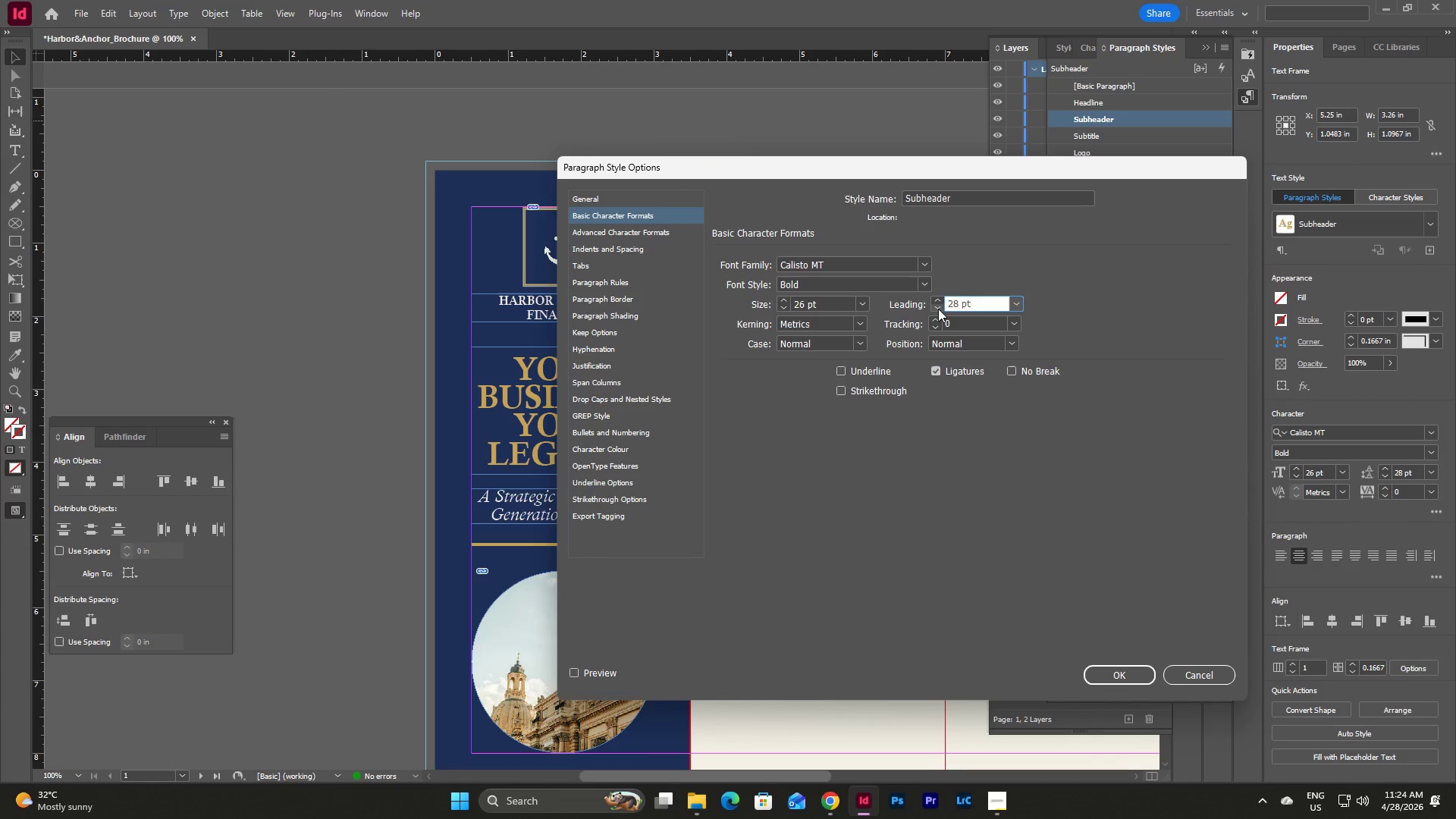 
double_click([938, 309])
 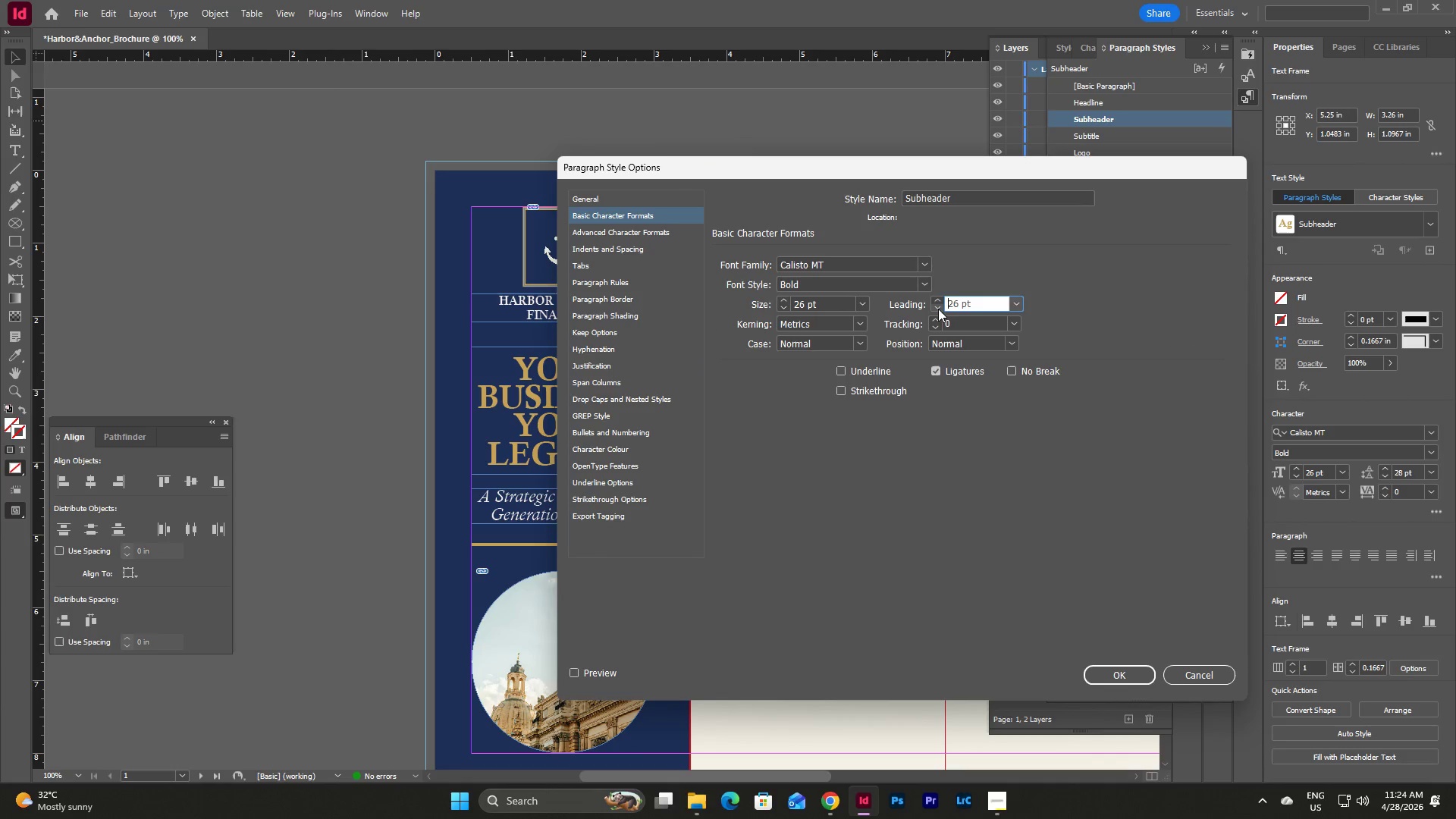 
triple_click([938, 309])
 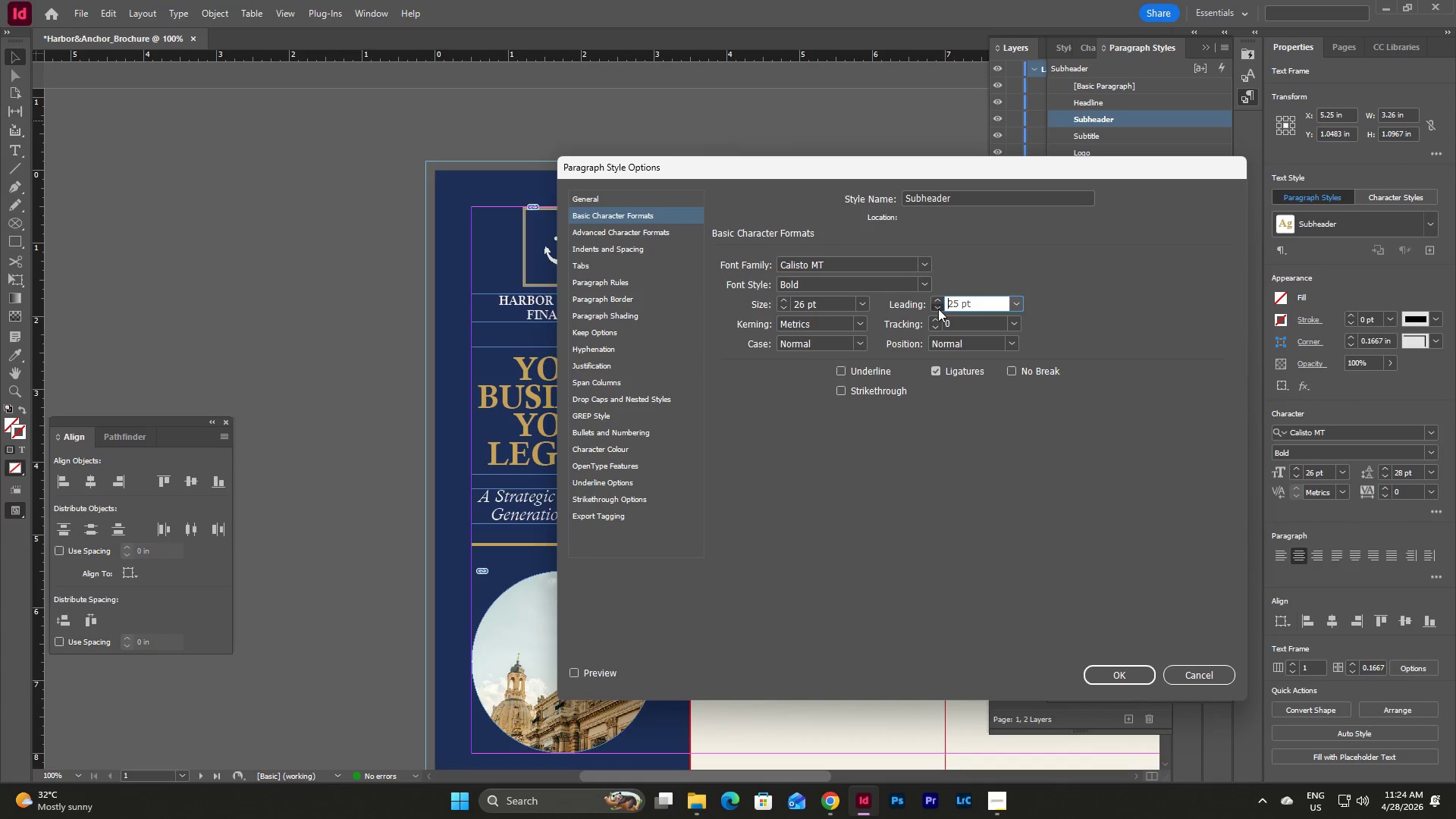 
triple_click([938, 309])
 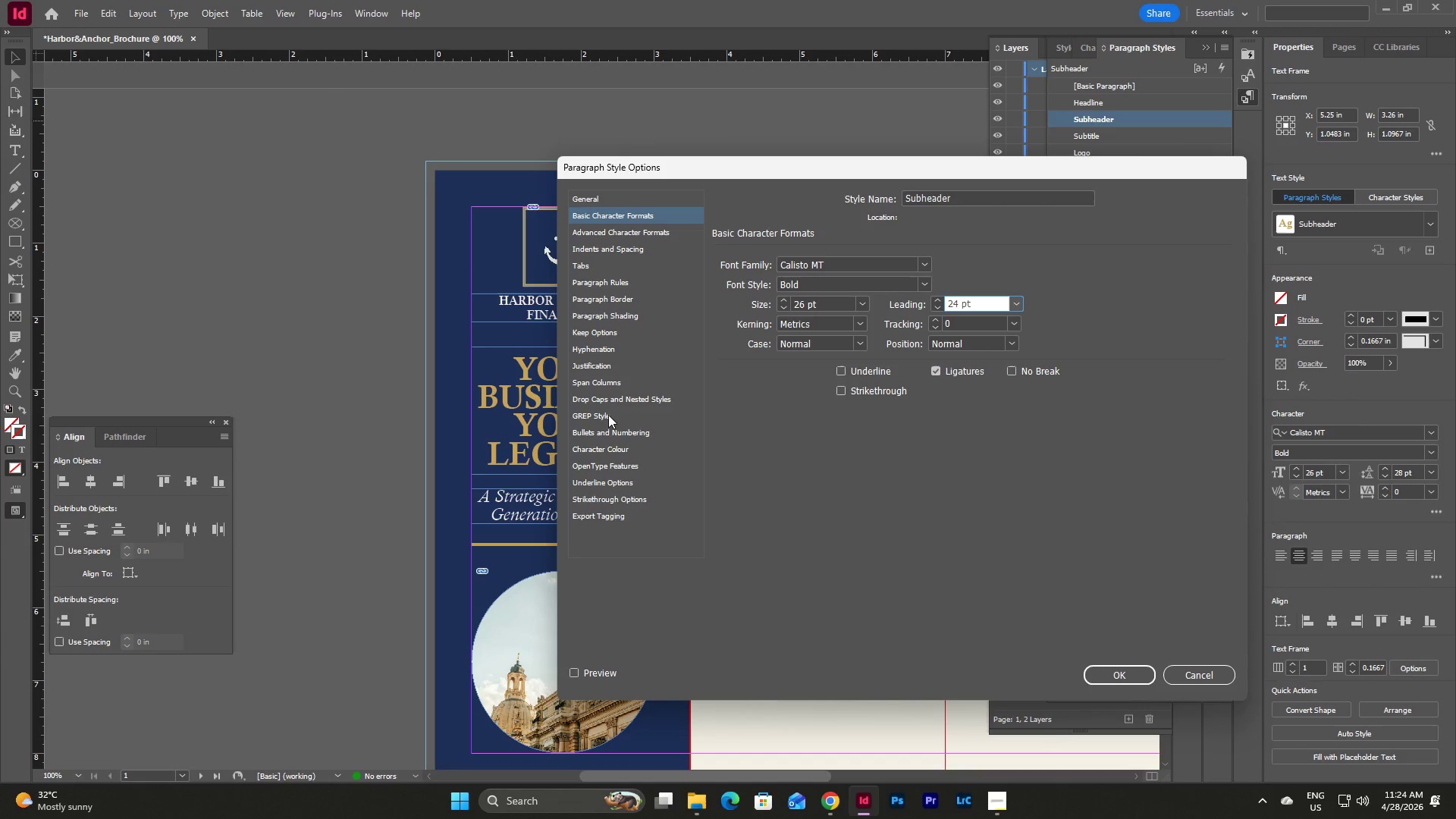 
left_click([617, 446])
 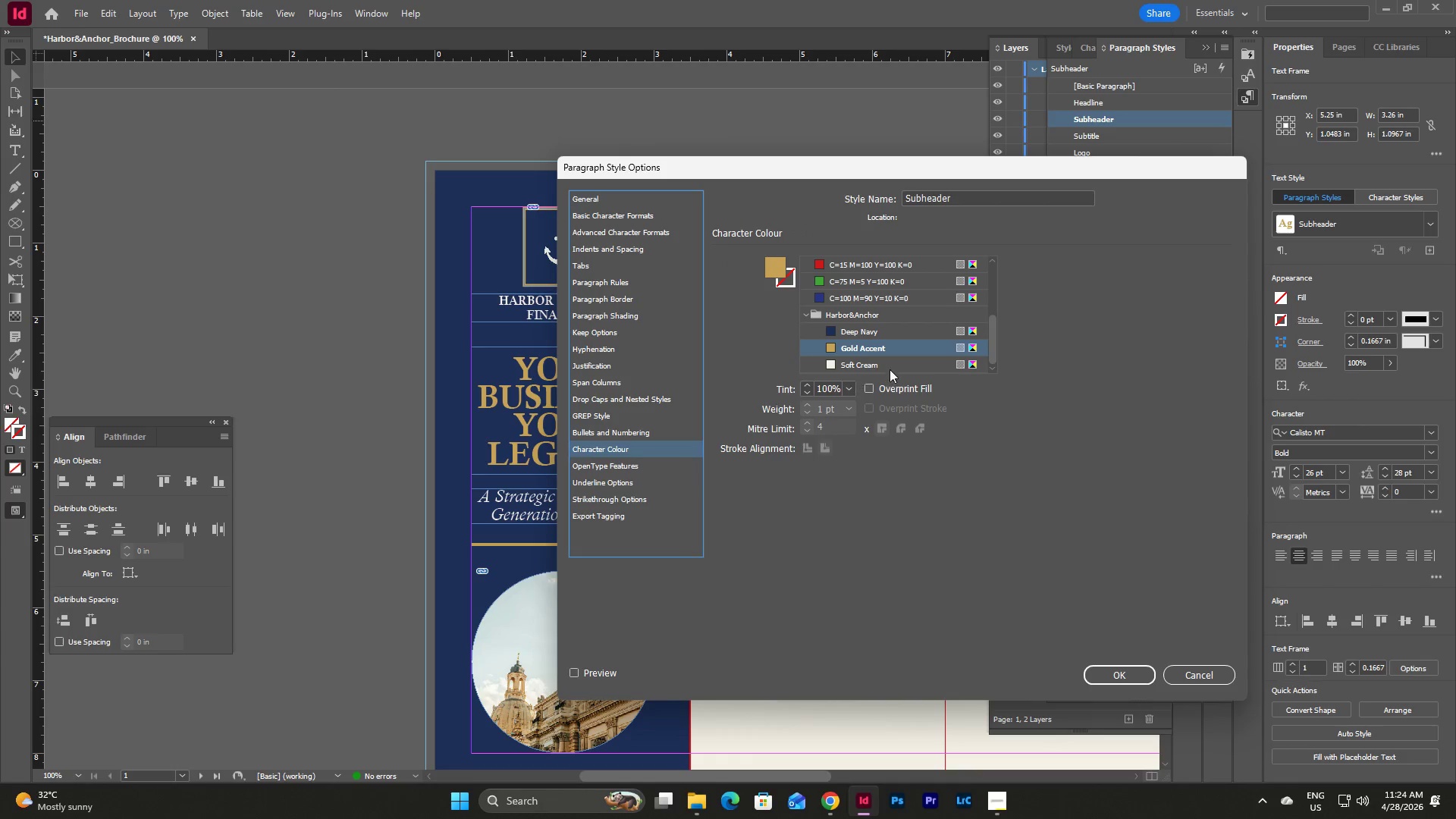 
left_click([880, 334])
 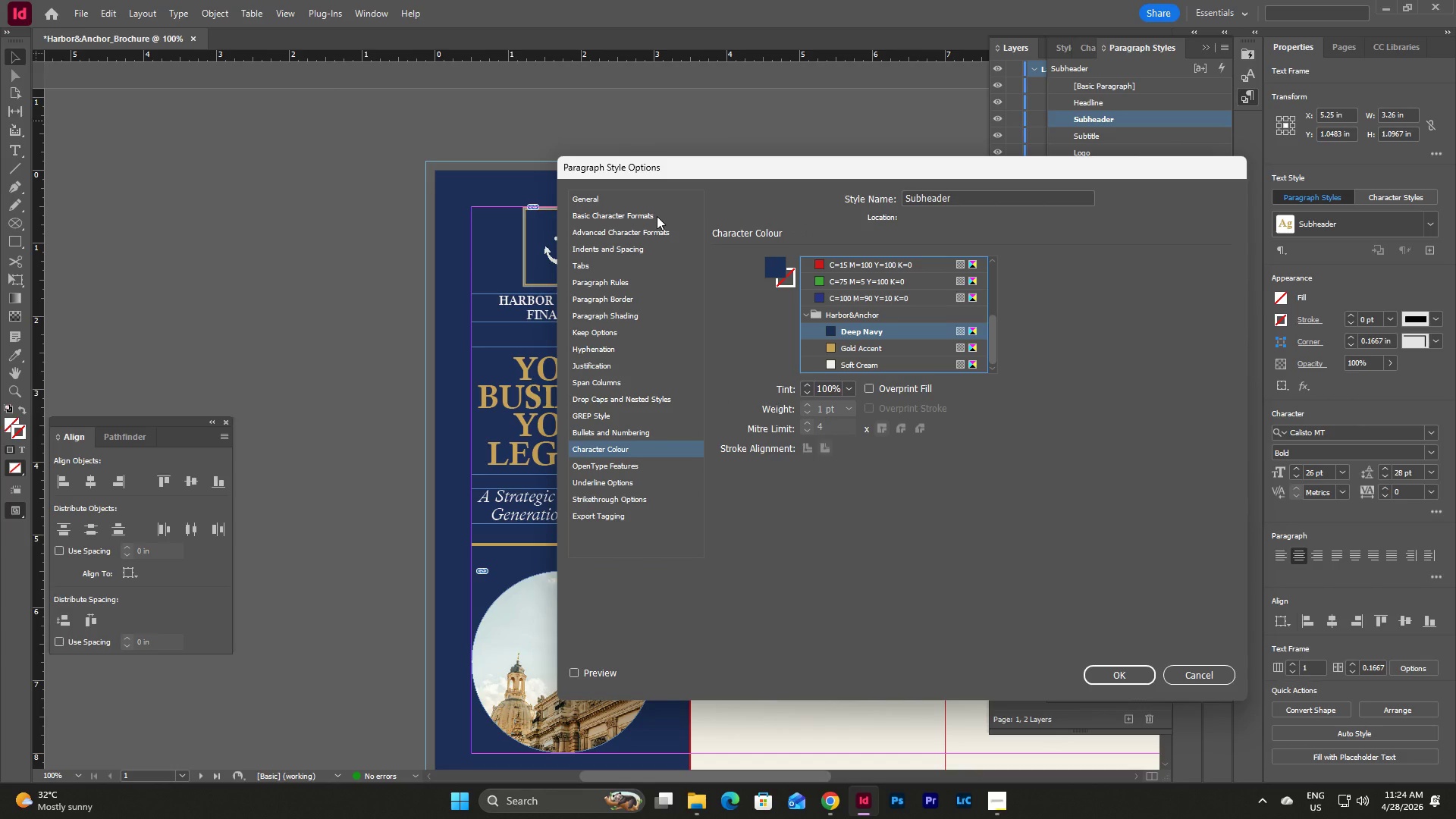 
left_click([657, 216])
 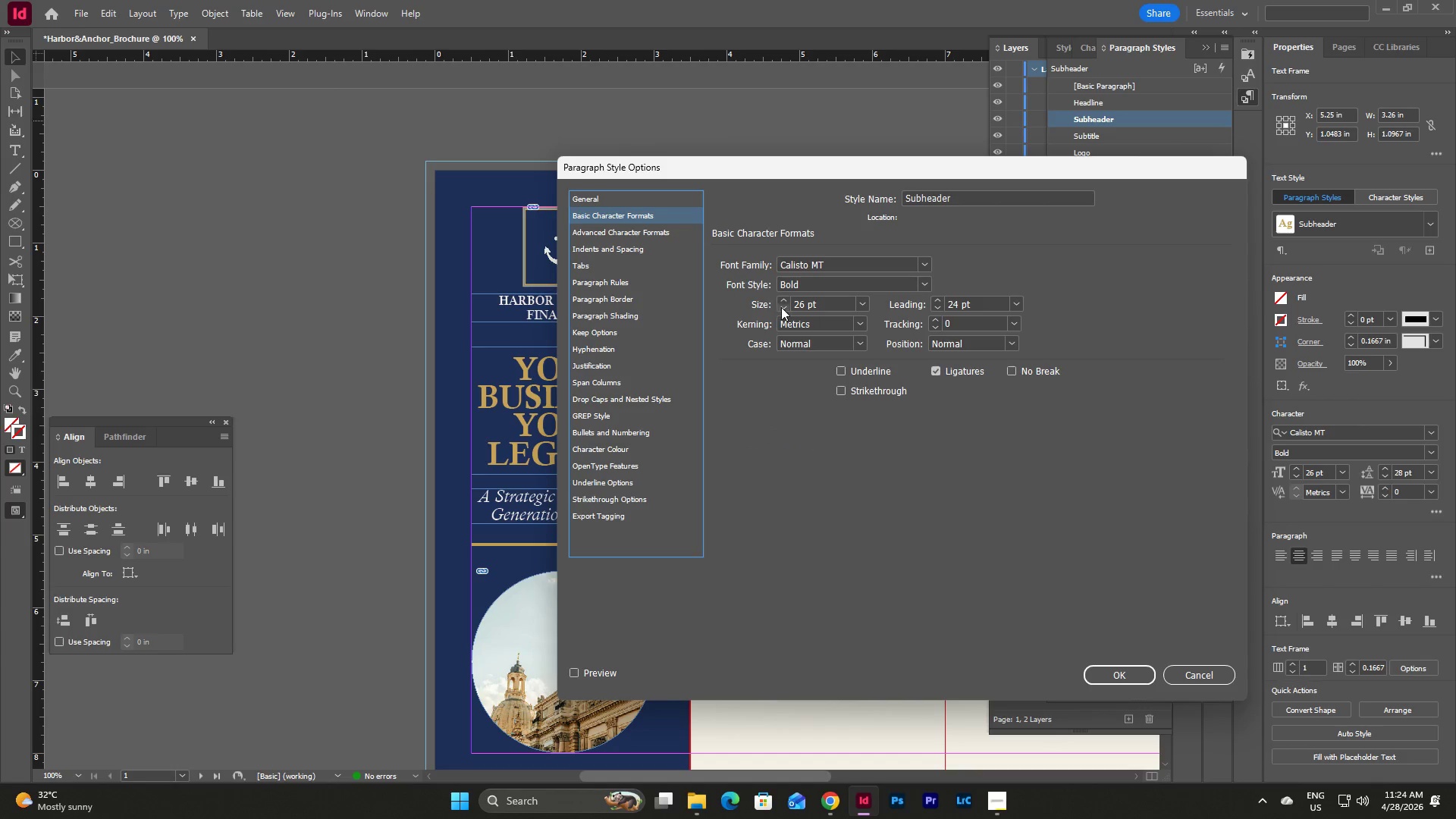 
double_click([782, 307])
 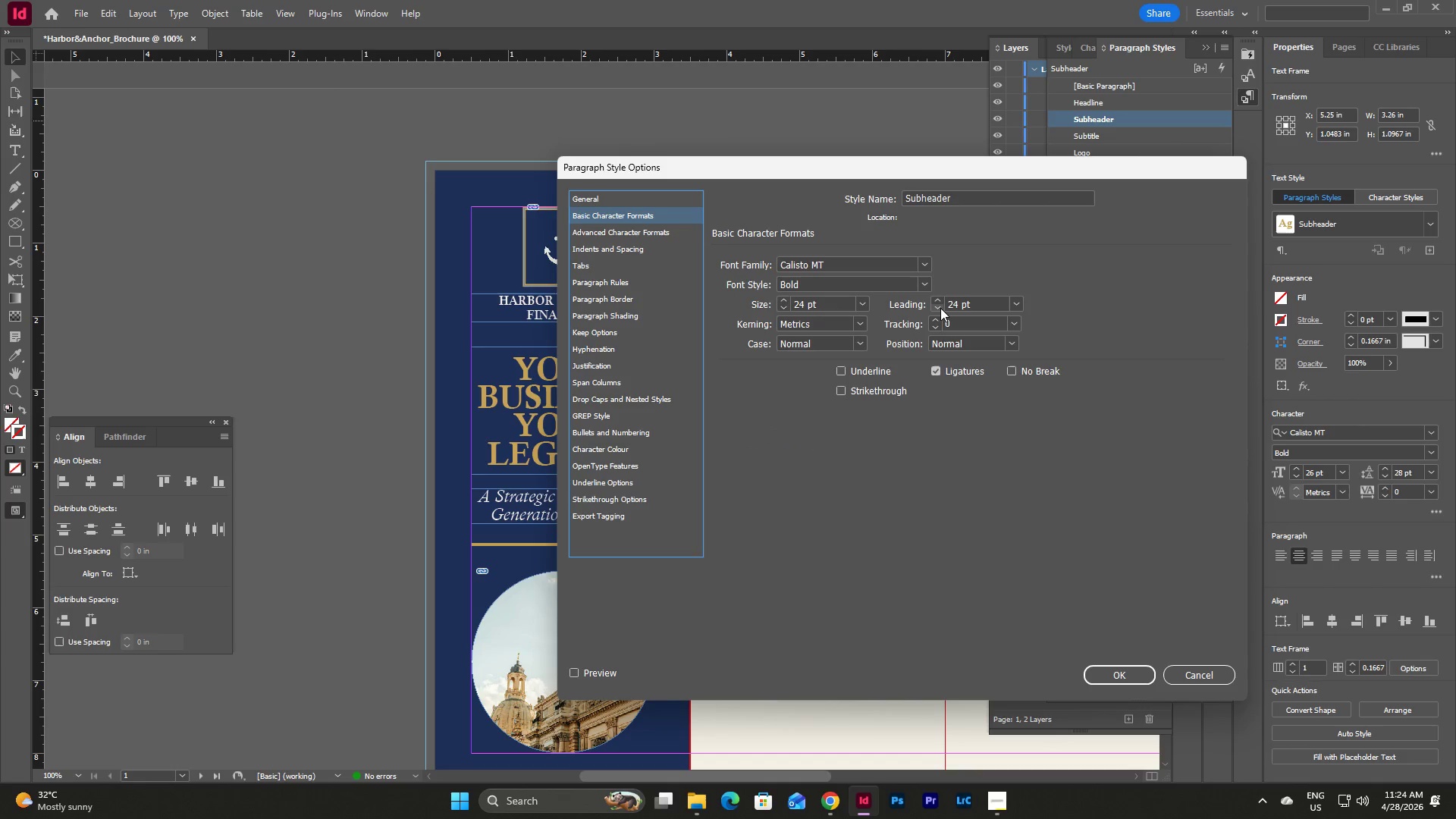 
double_click([940, 308])
 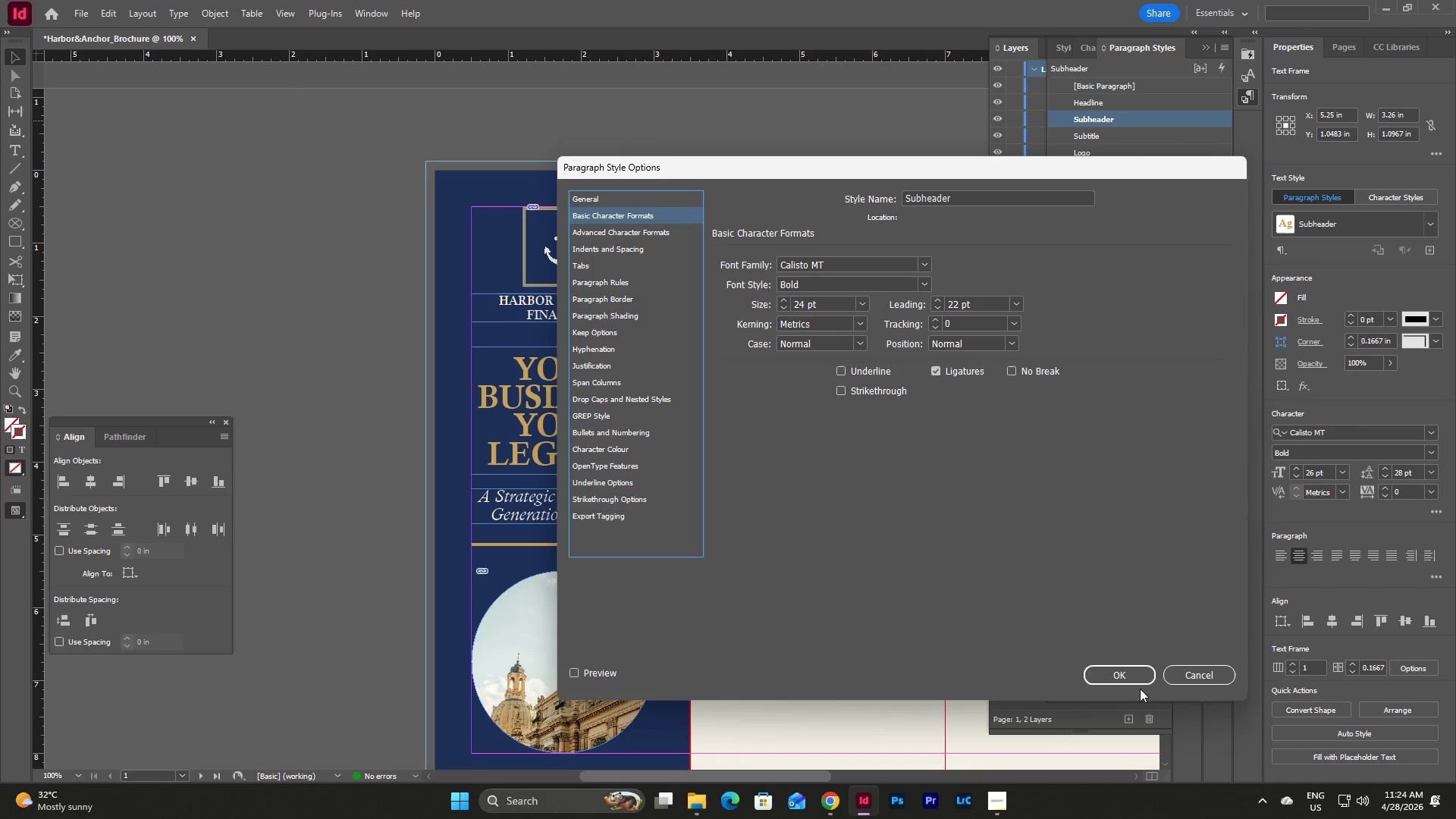 
left_click([1135, 676])
 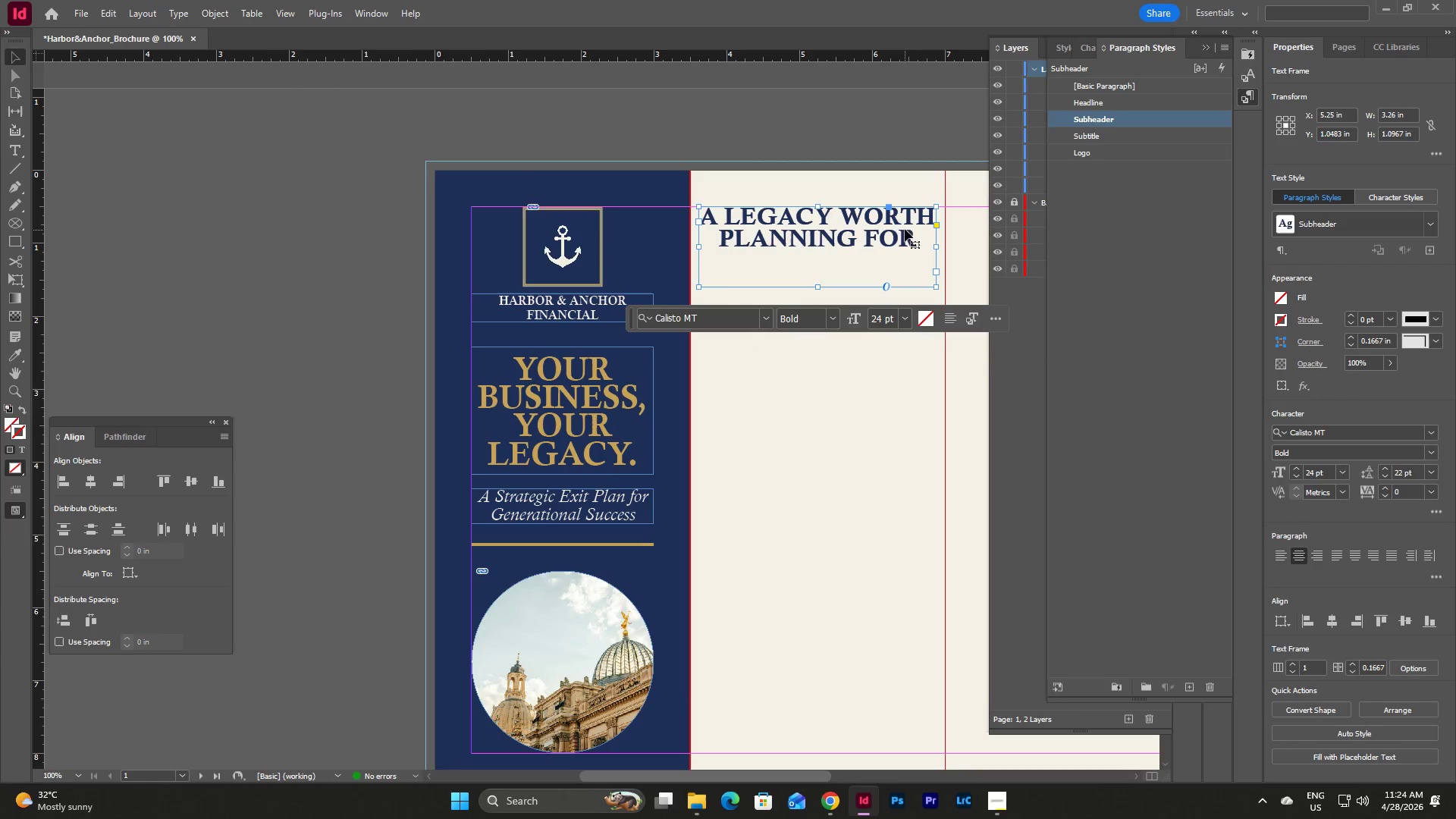 
wait(6.06)
 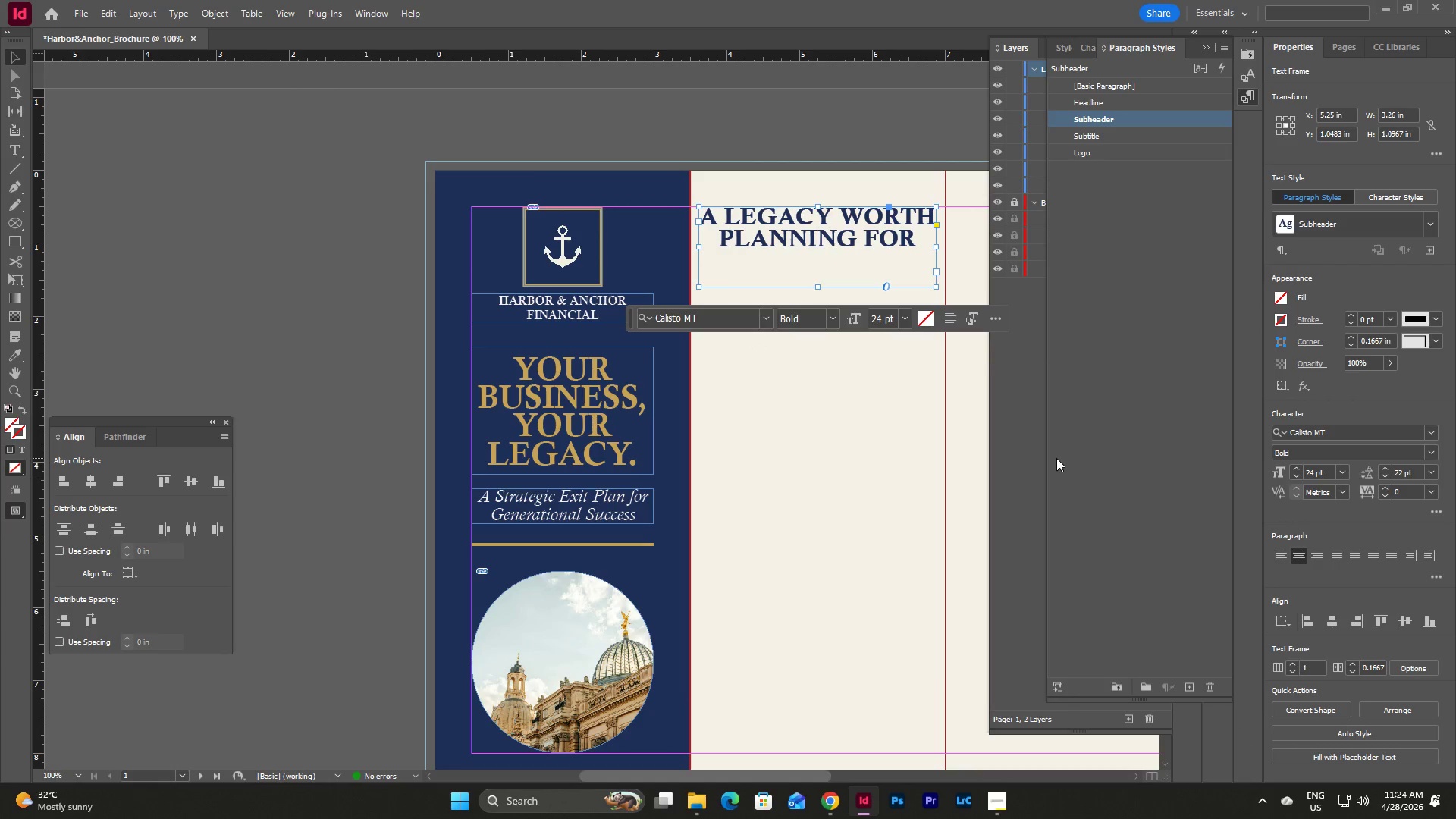 
double_click([843, 214])
 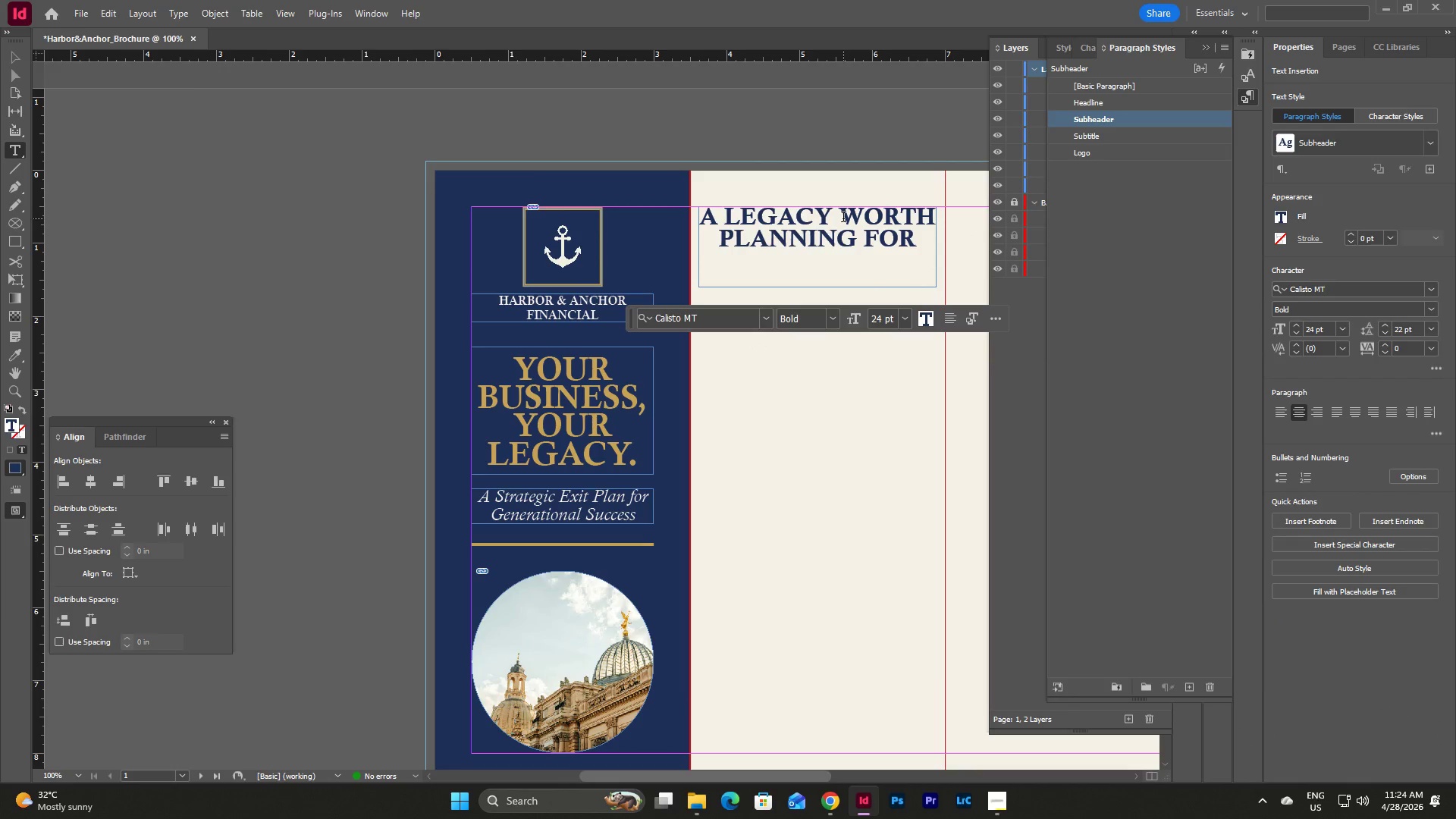 
key(Backspace)
 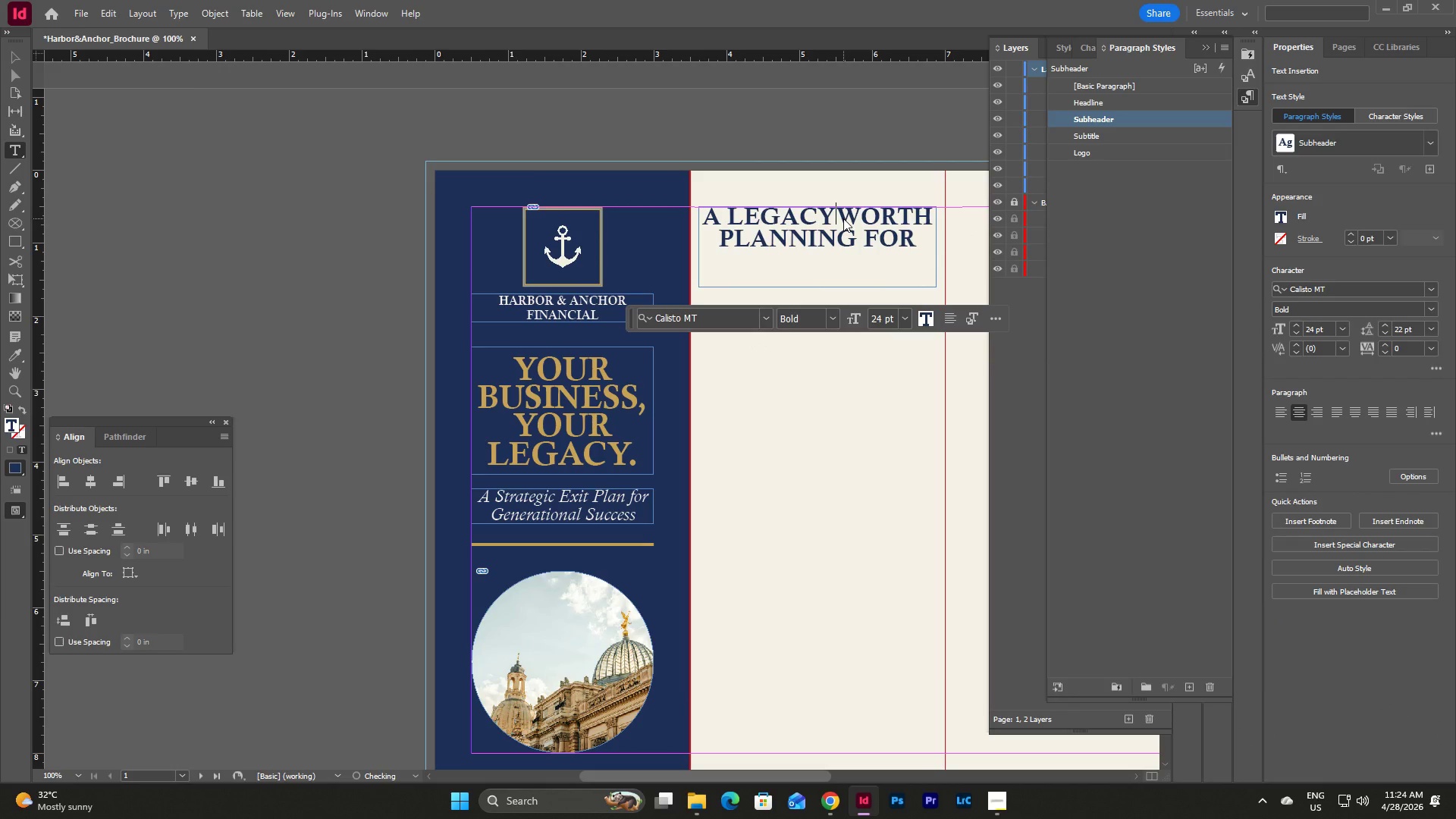 
key(Enter)
 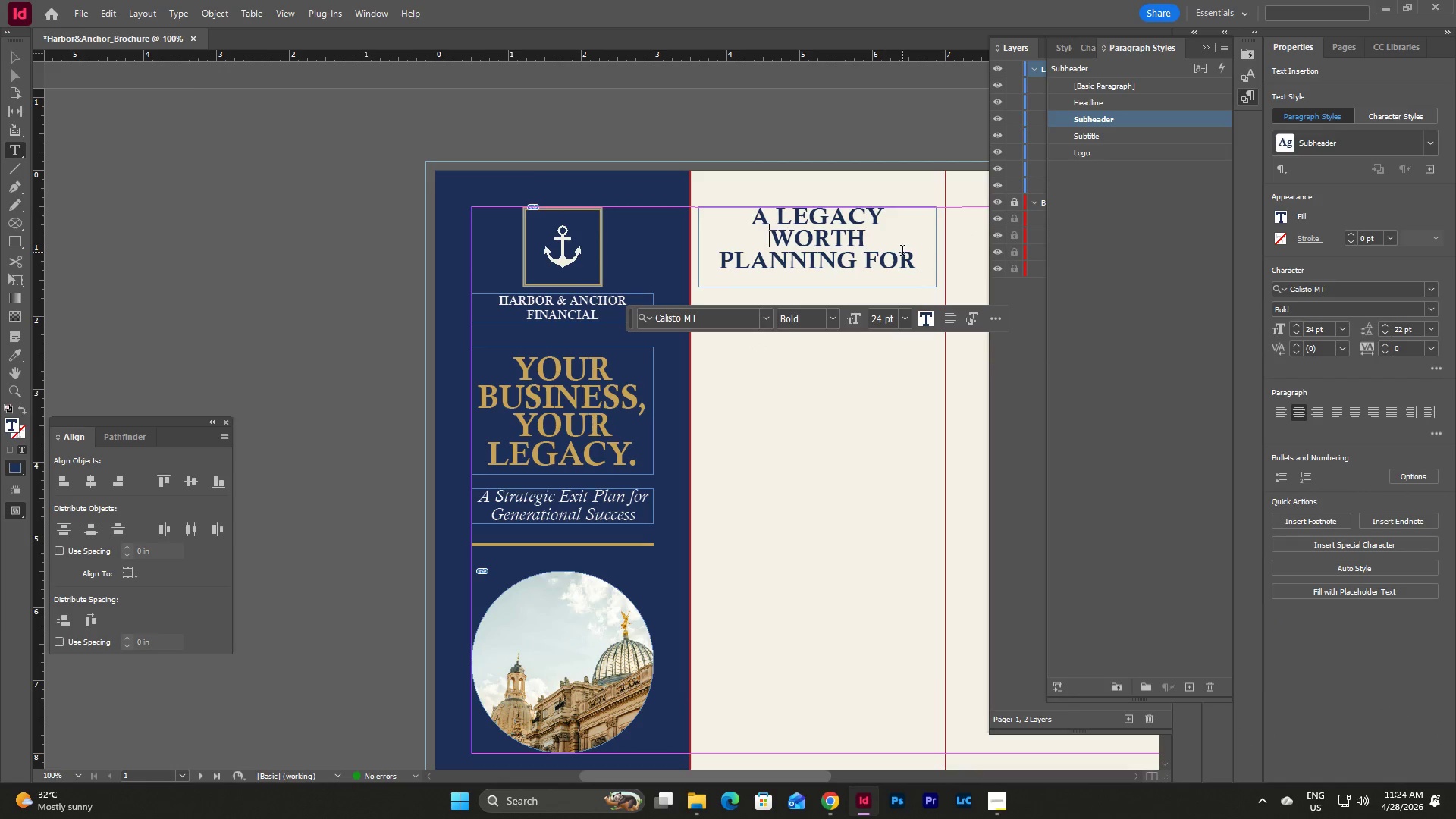 
left_click([866, 262])
 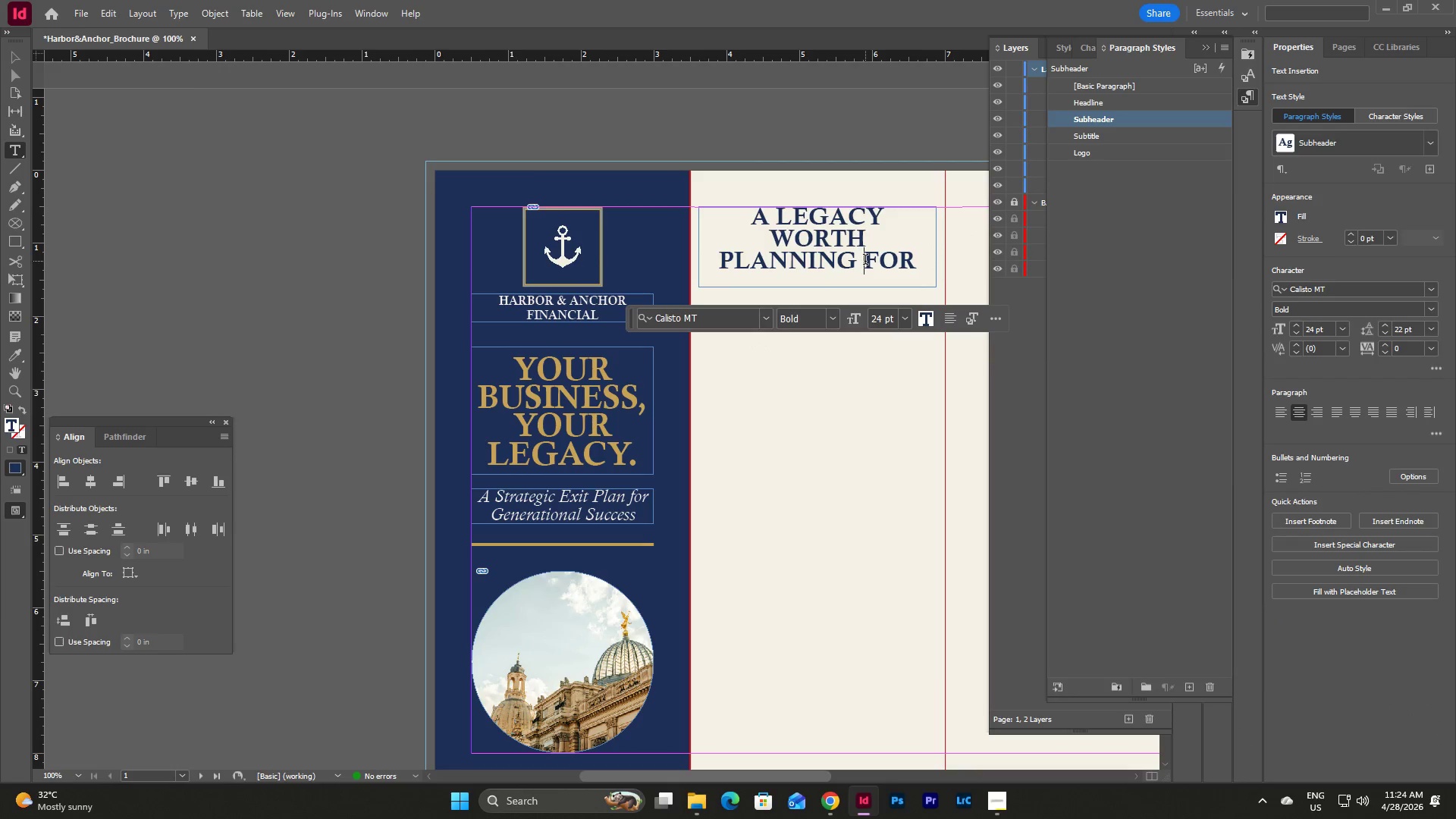 
key(Backspace)
 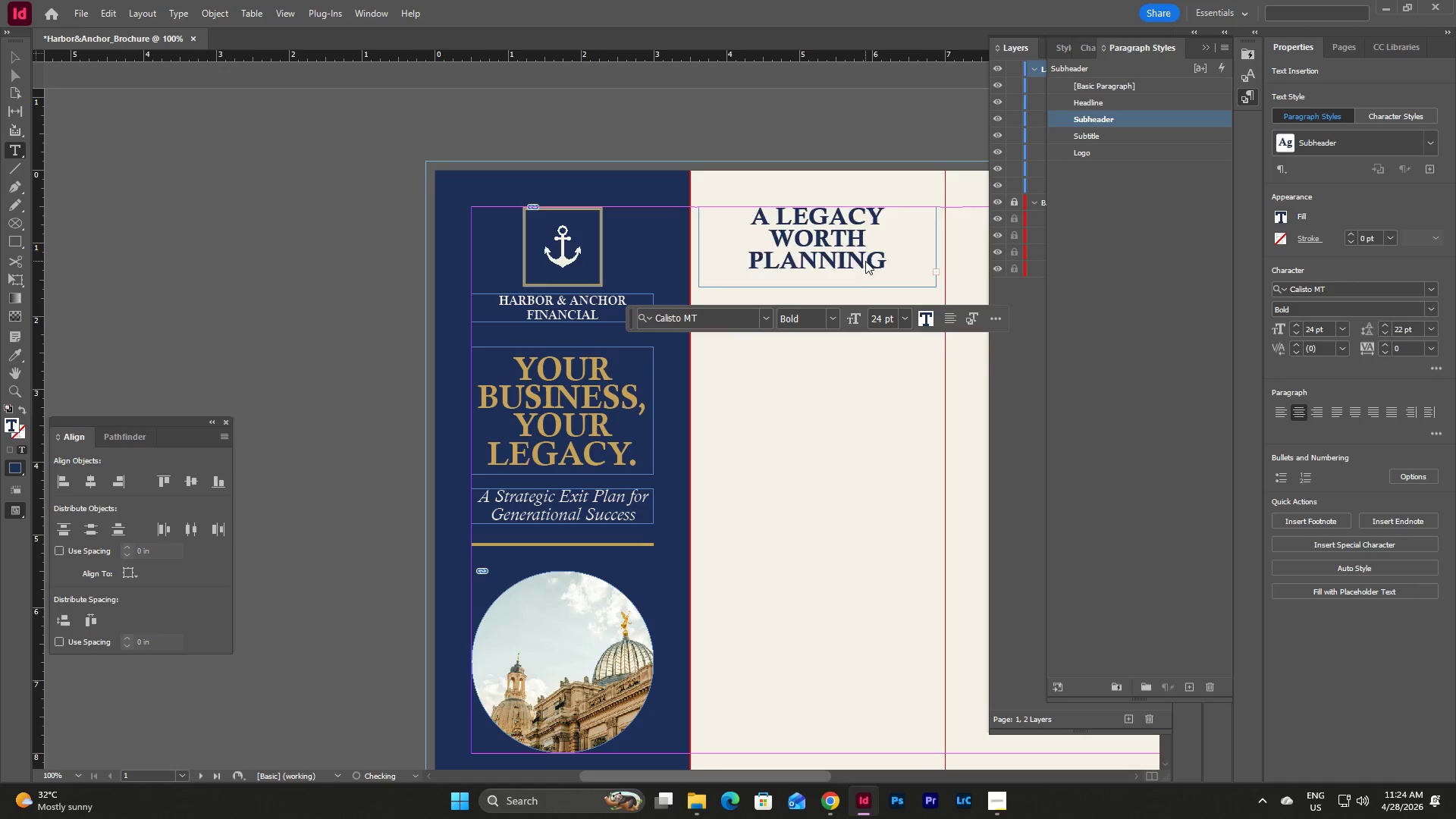 
key(Enter)
 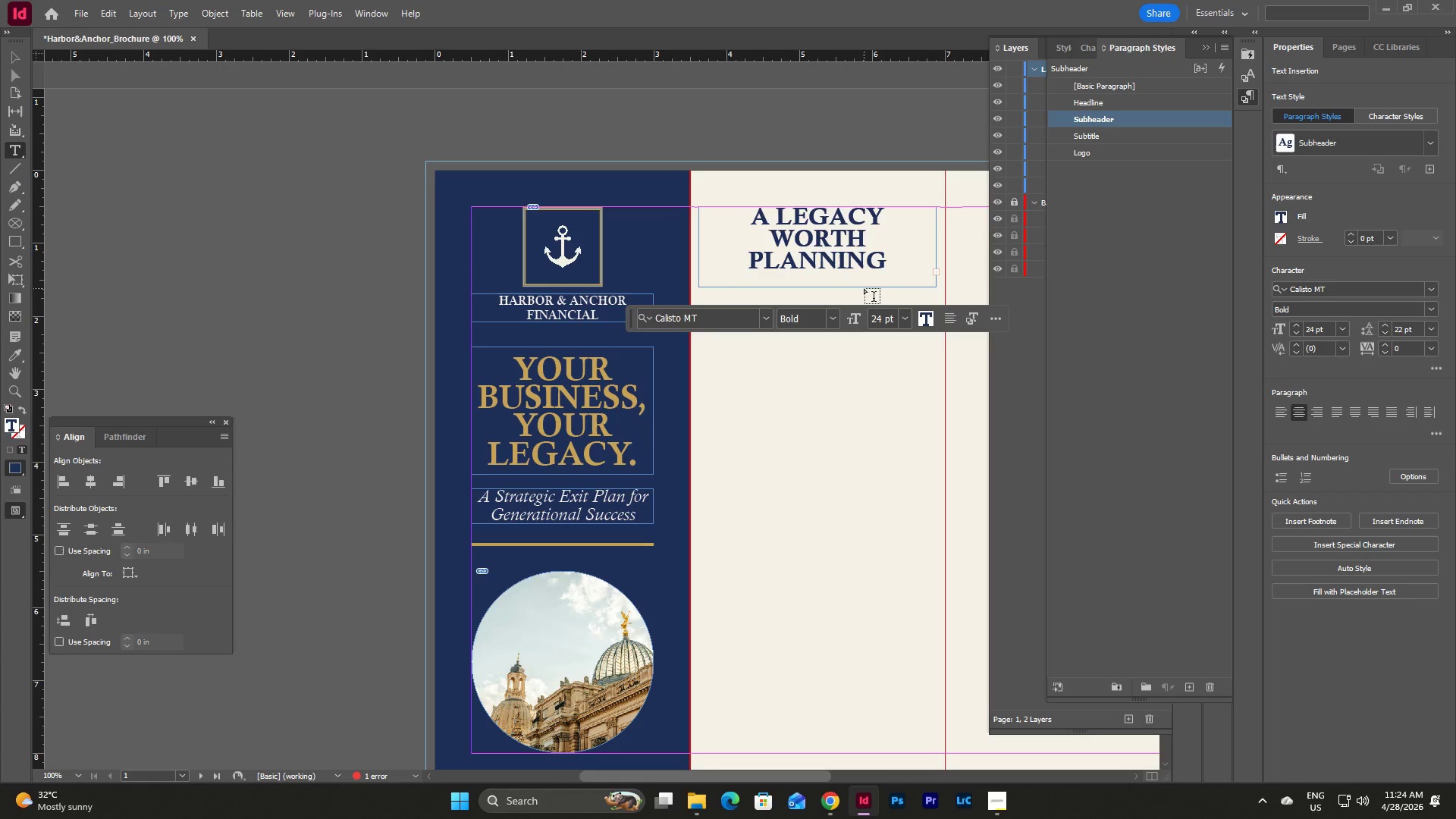 
key(Escape)
 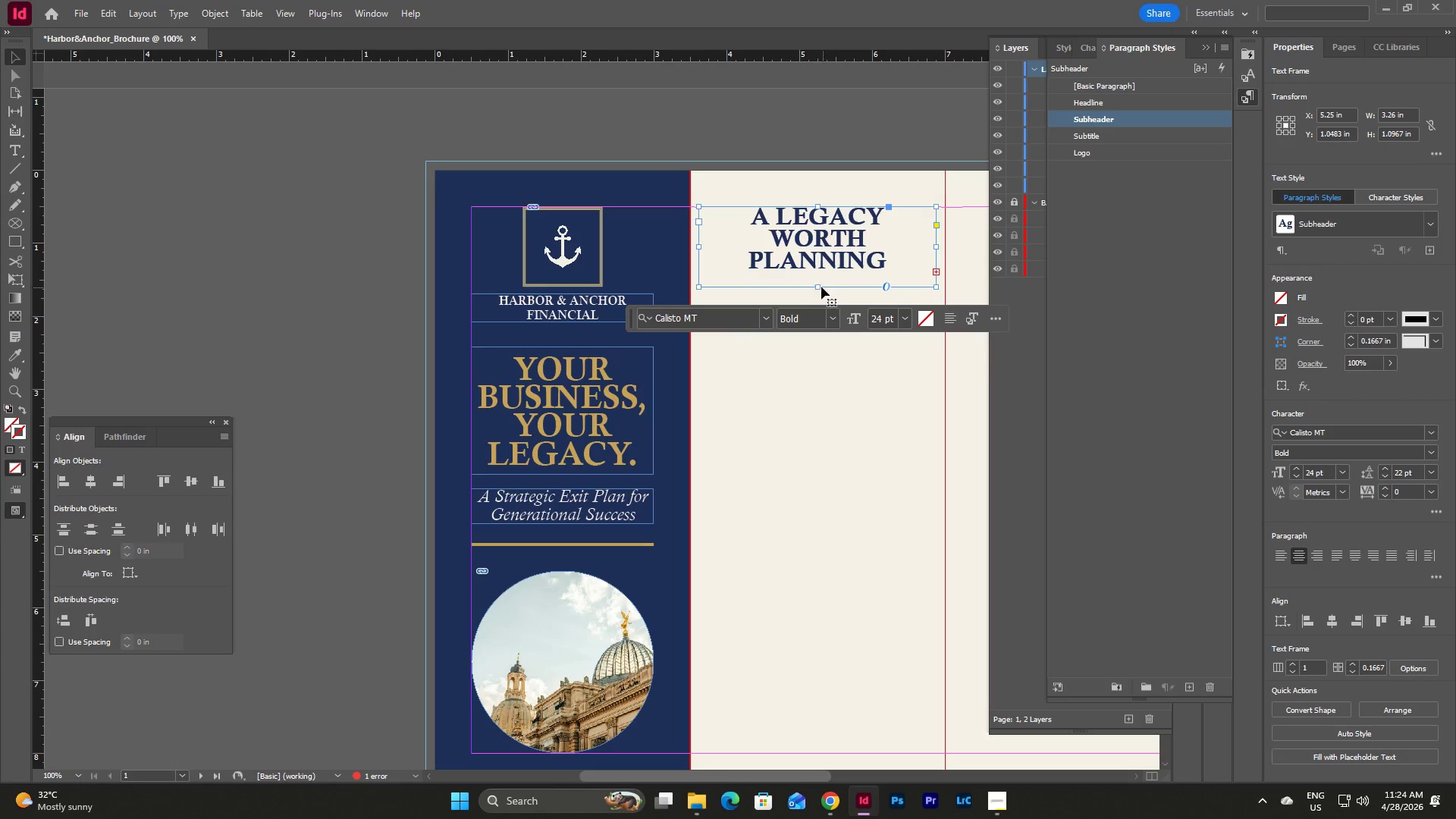 
left_click_drag(start_coordinate=[818, 285], to_coordinate=[818, 311])
 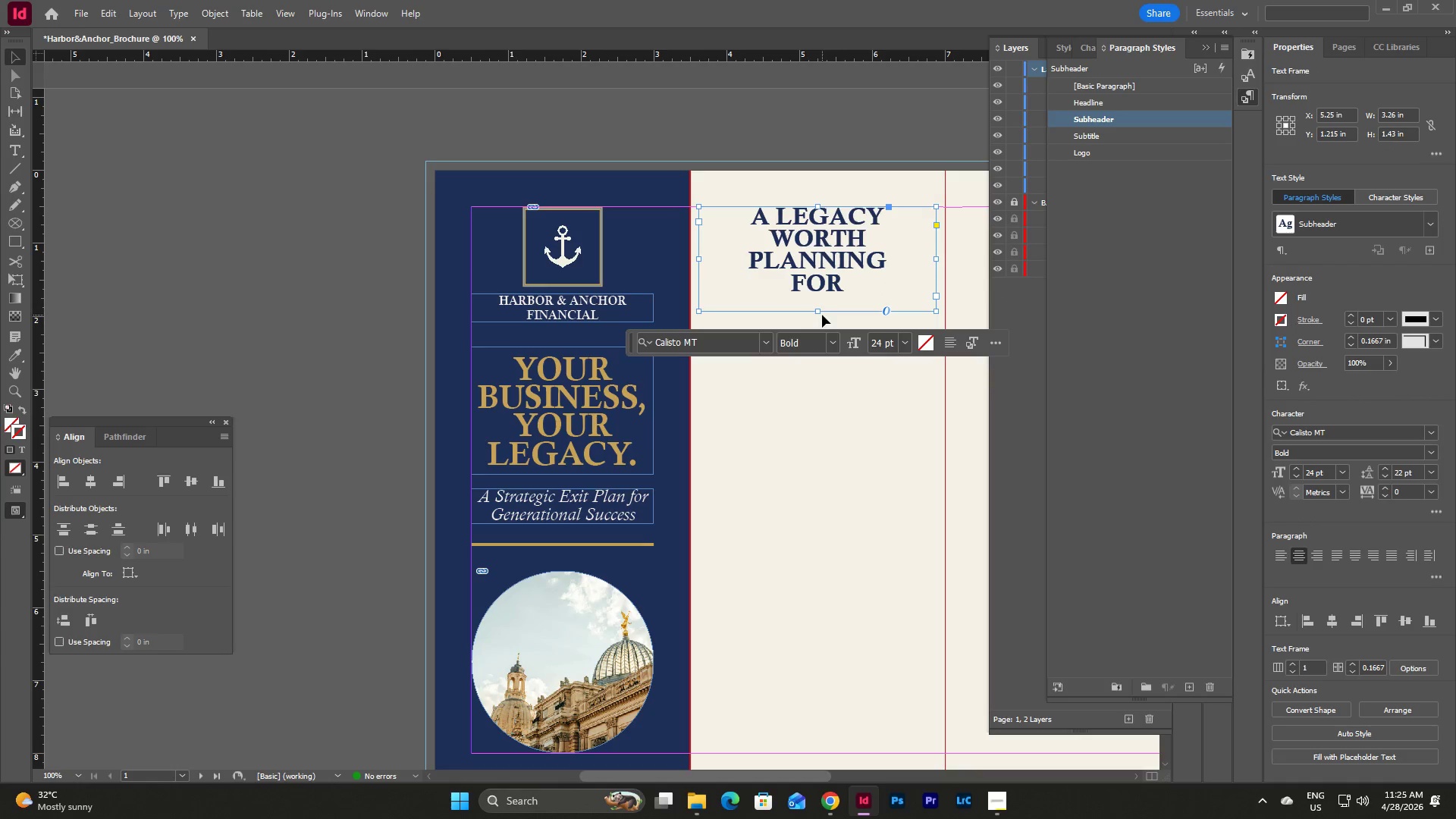 
left_click_drag(start_coordinate=[819, 312], to_coordinate=[819, 298])
 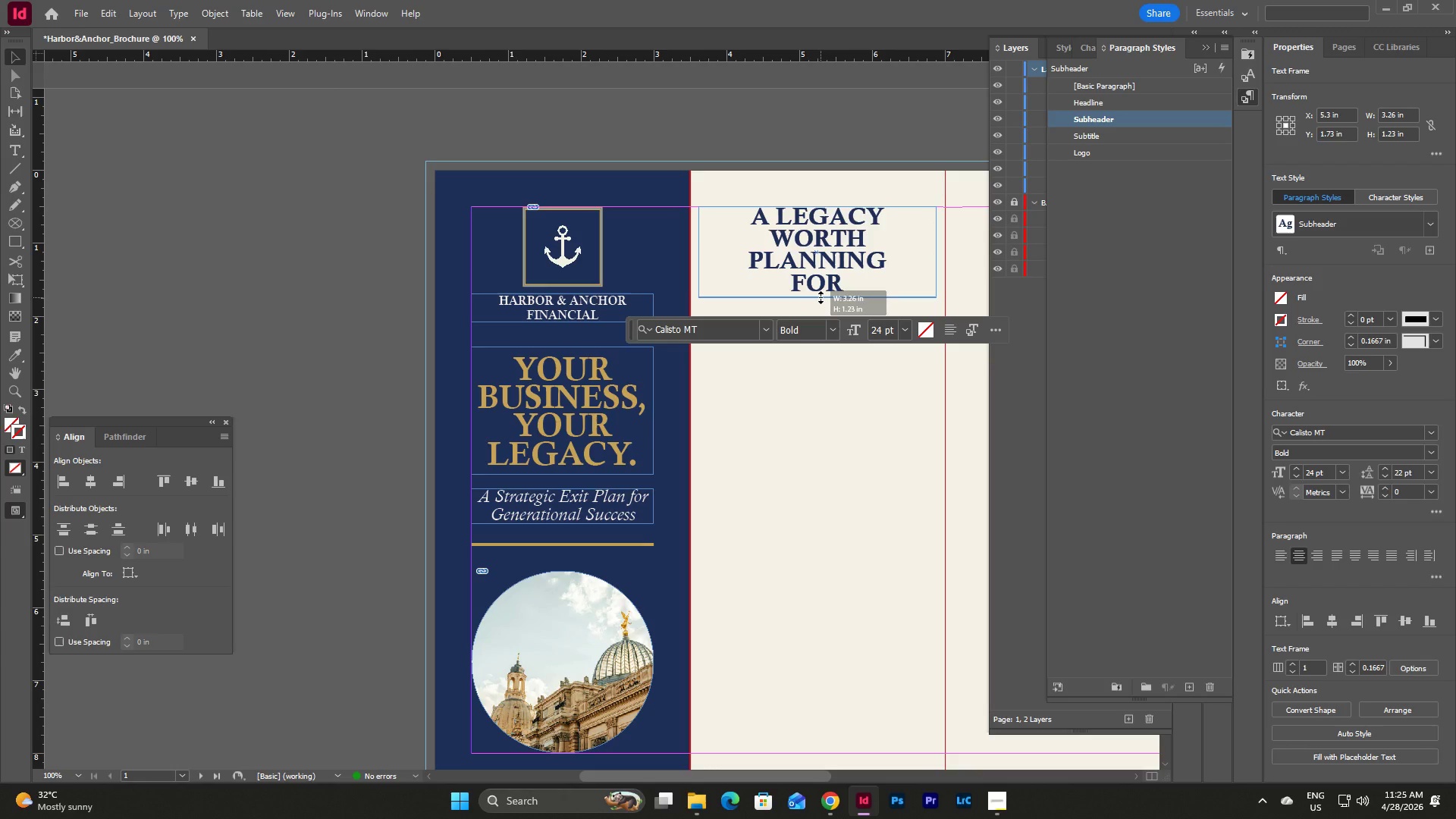 
left_click([882, 405])
 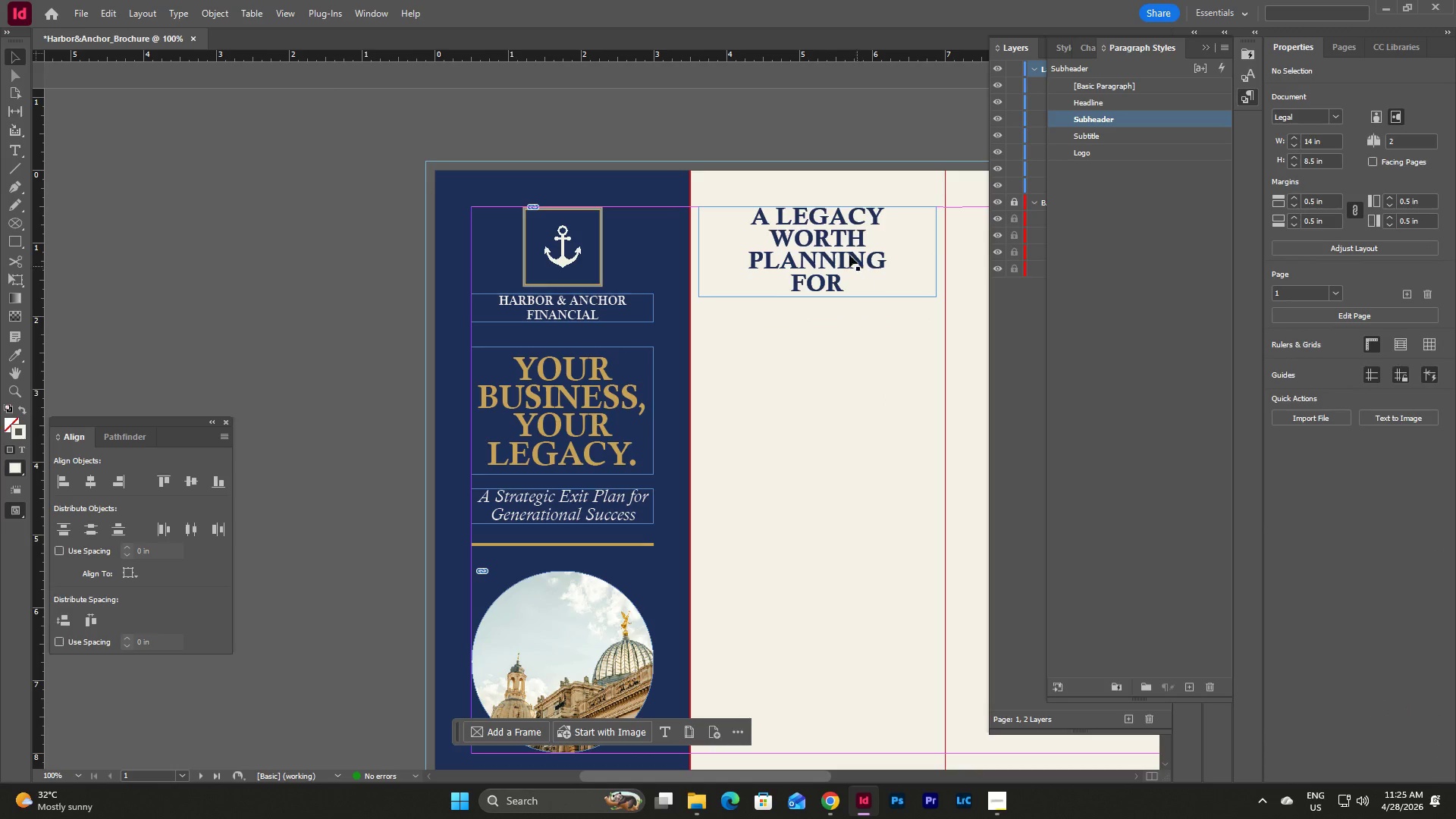 
scroll: coordinate [843, 243], scroll_direction: down, amount: 3.0
 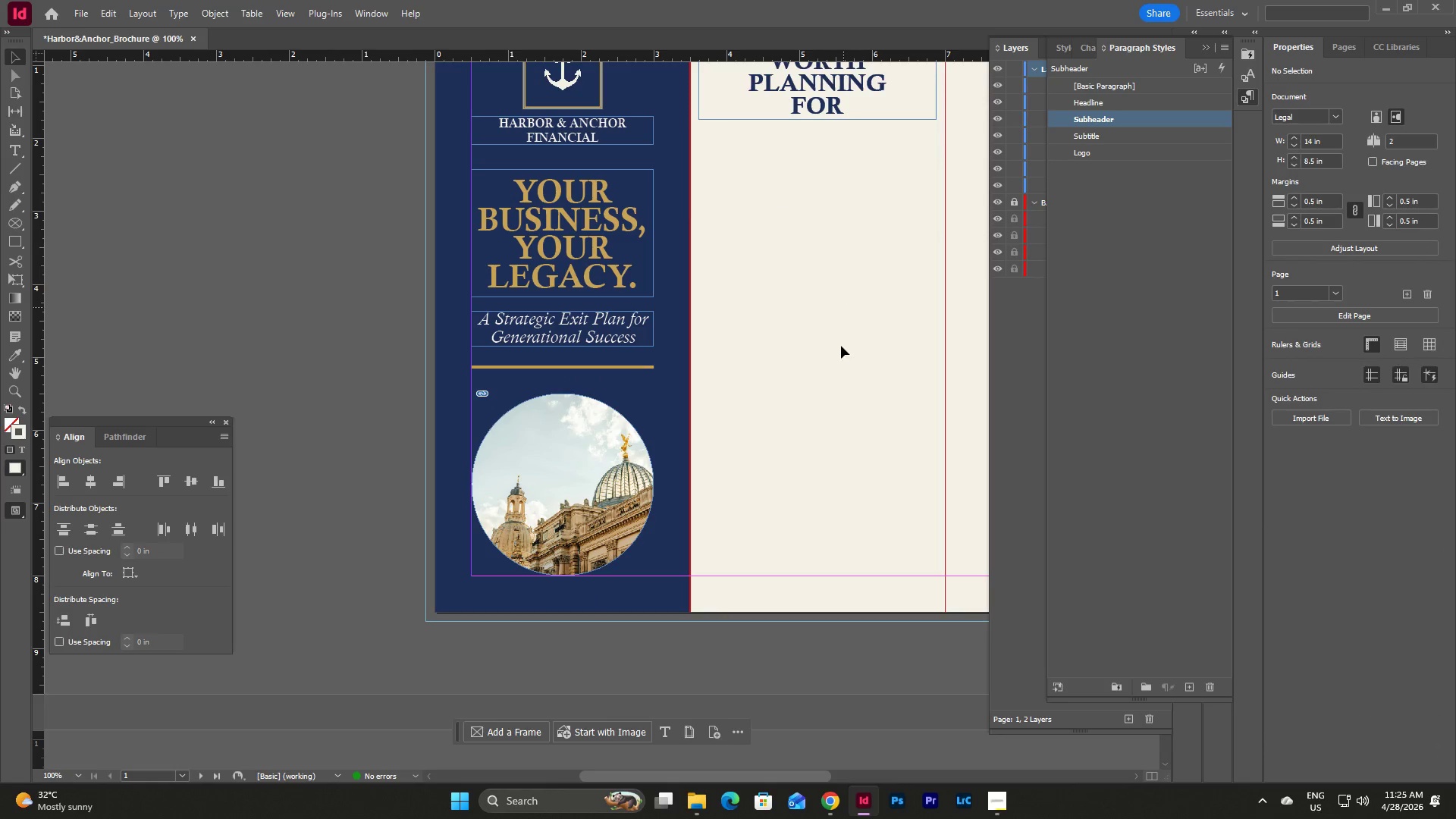 
scroll: coordinate [848, 365], scroll_direction: up, amount: 6.0
 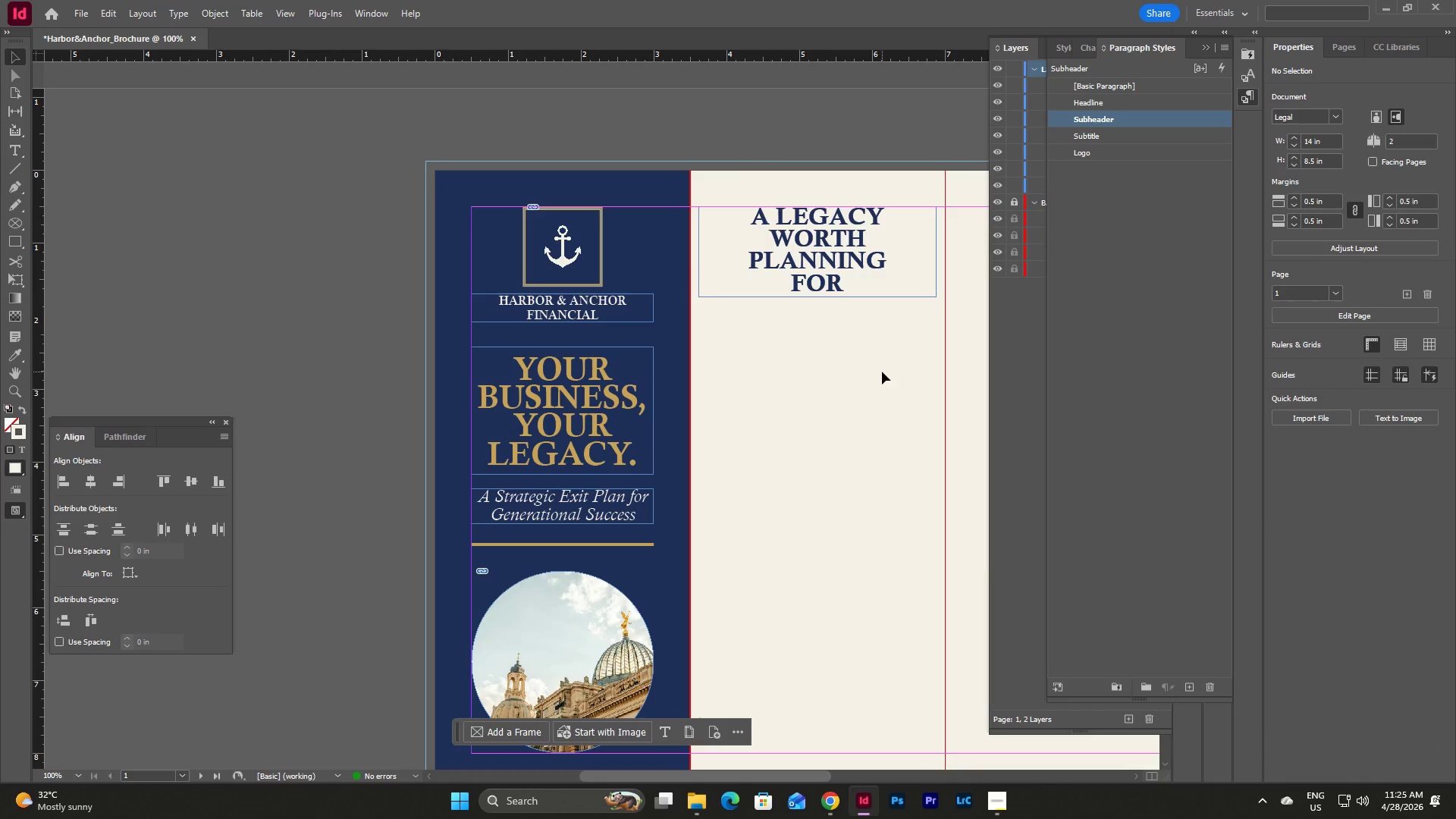 
left_click([882, 372])
 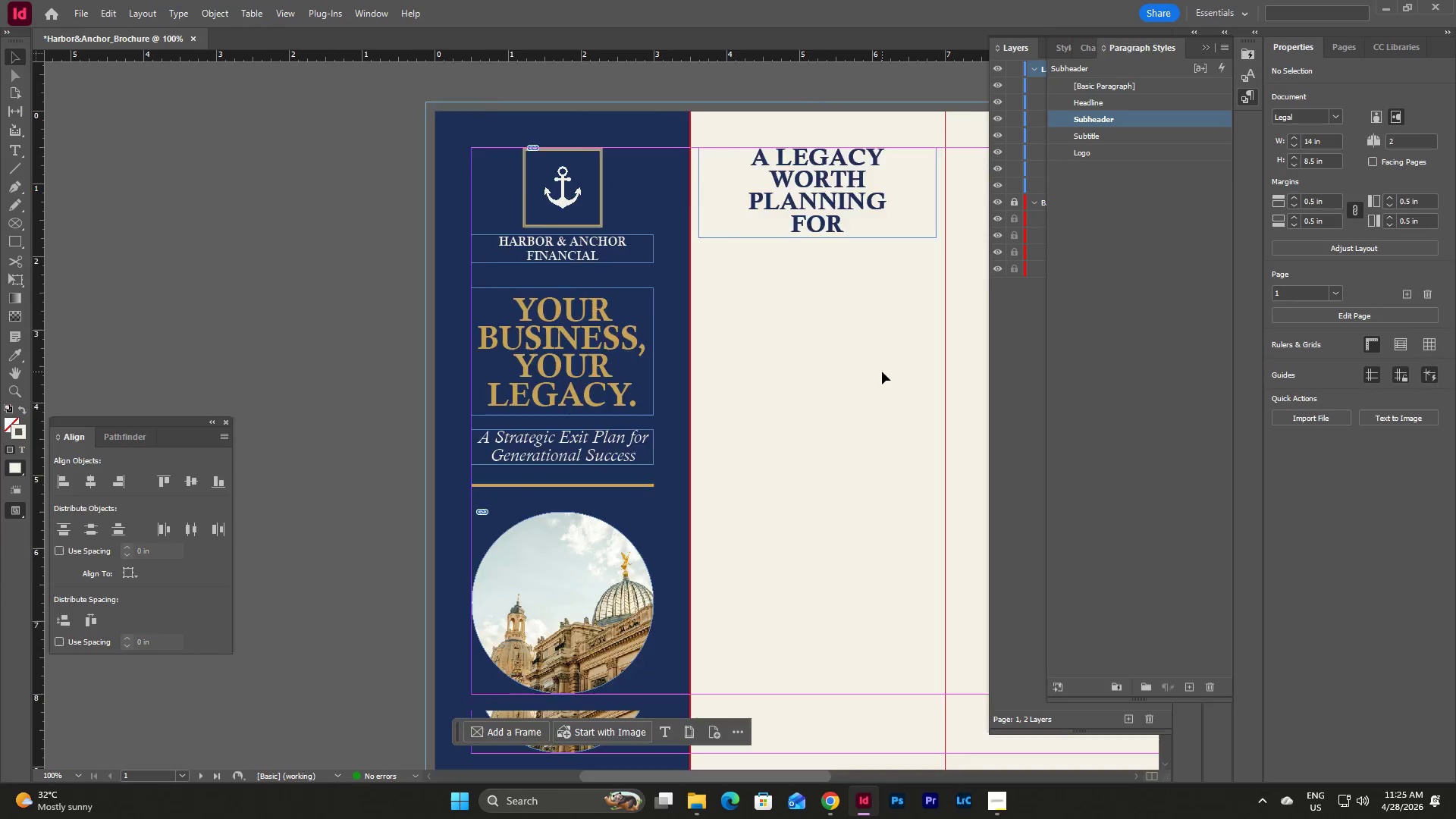 
scroll: coordinate [882, 372], scroll_direction: down, amount: 3.0
 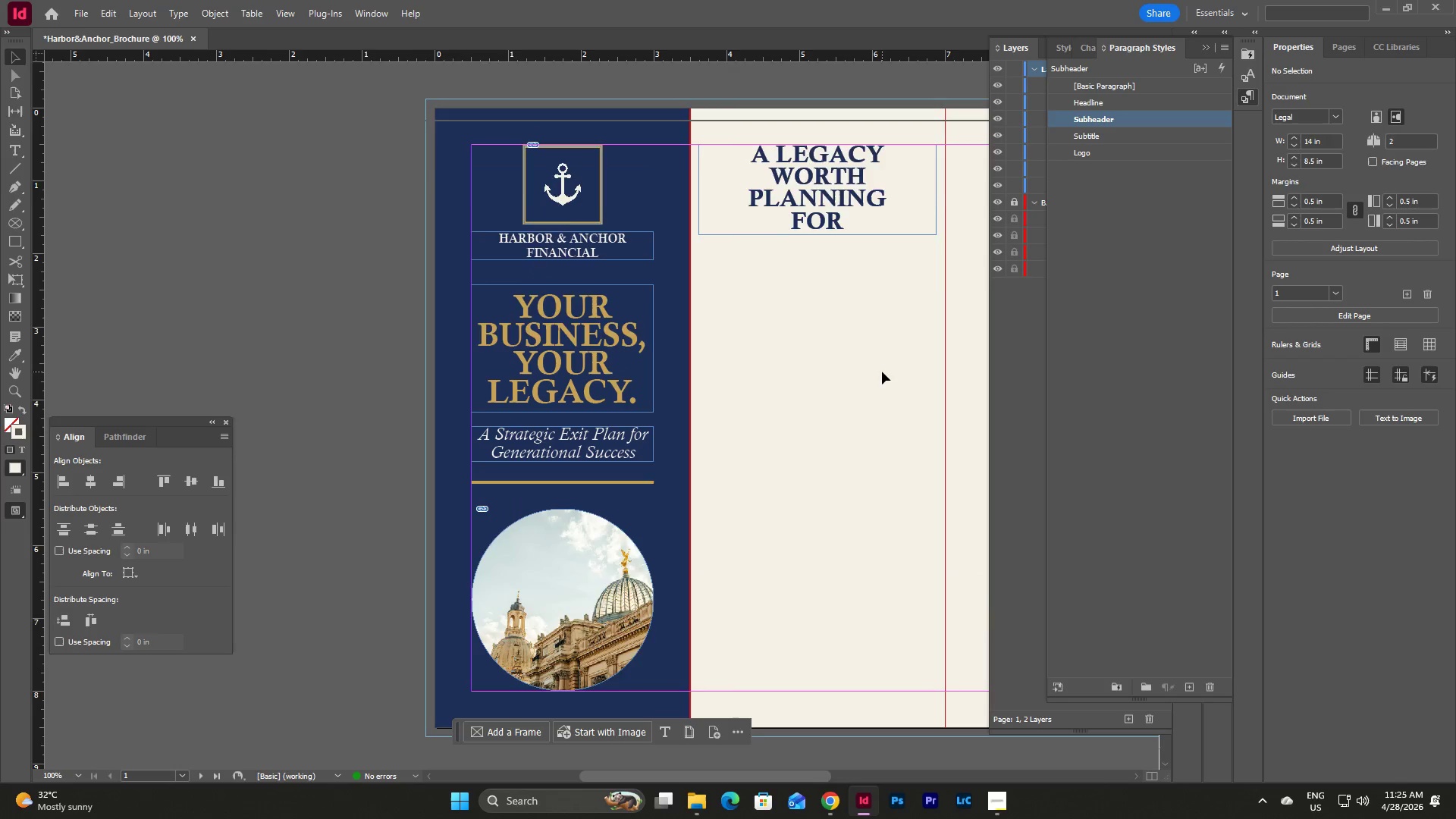 
scroll: coordinate [882, 372], scroll_direction: up, amount: 7.0
 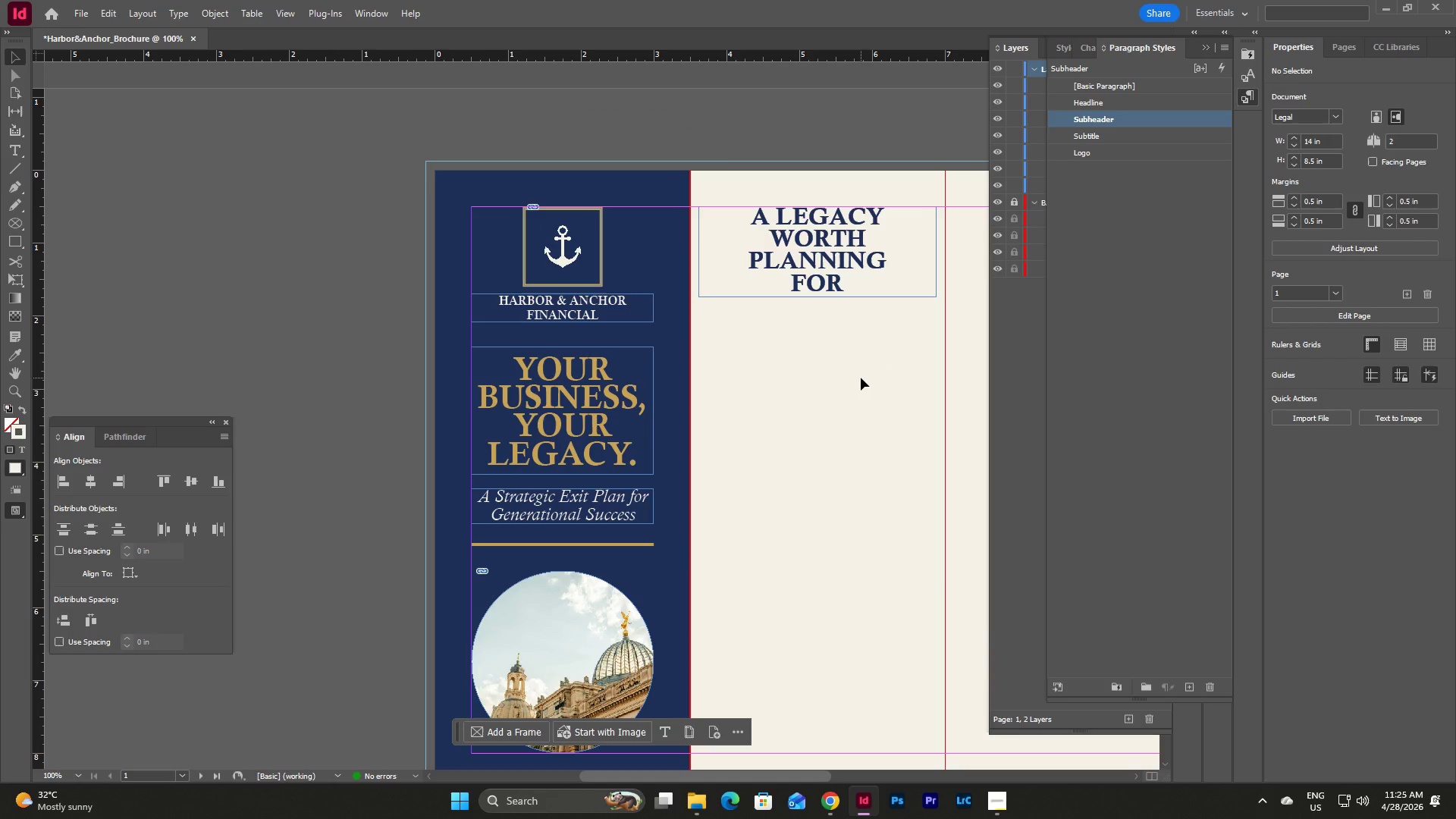 
type(ww)
 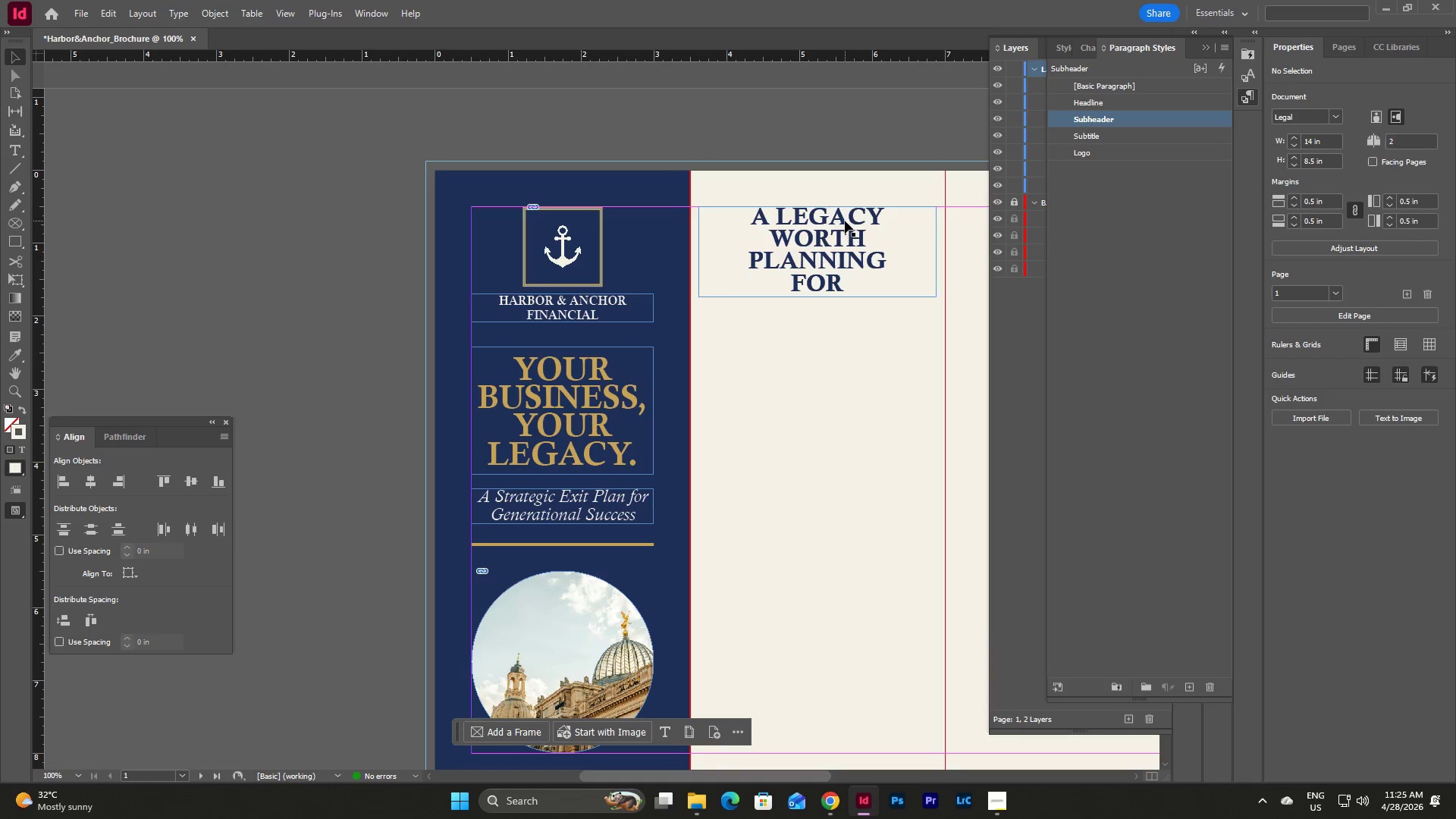 
left_click([845, 221])
 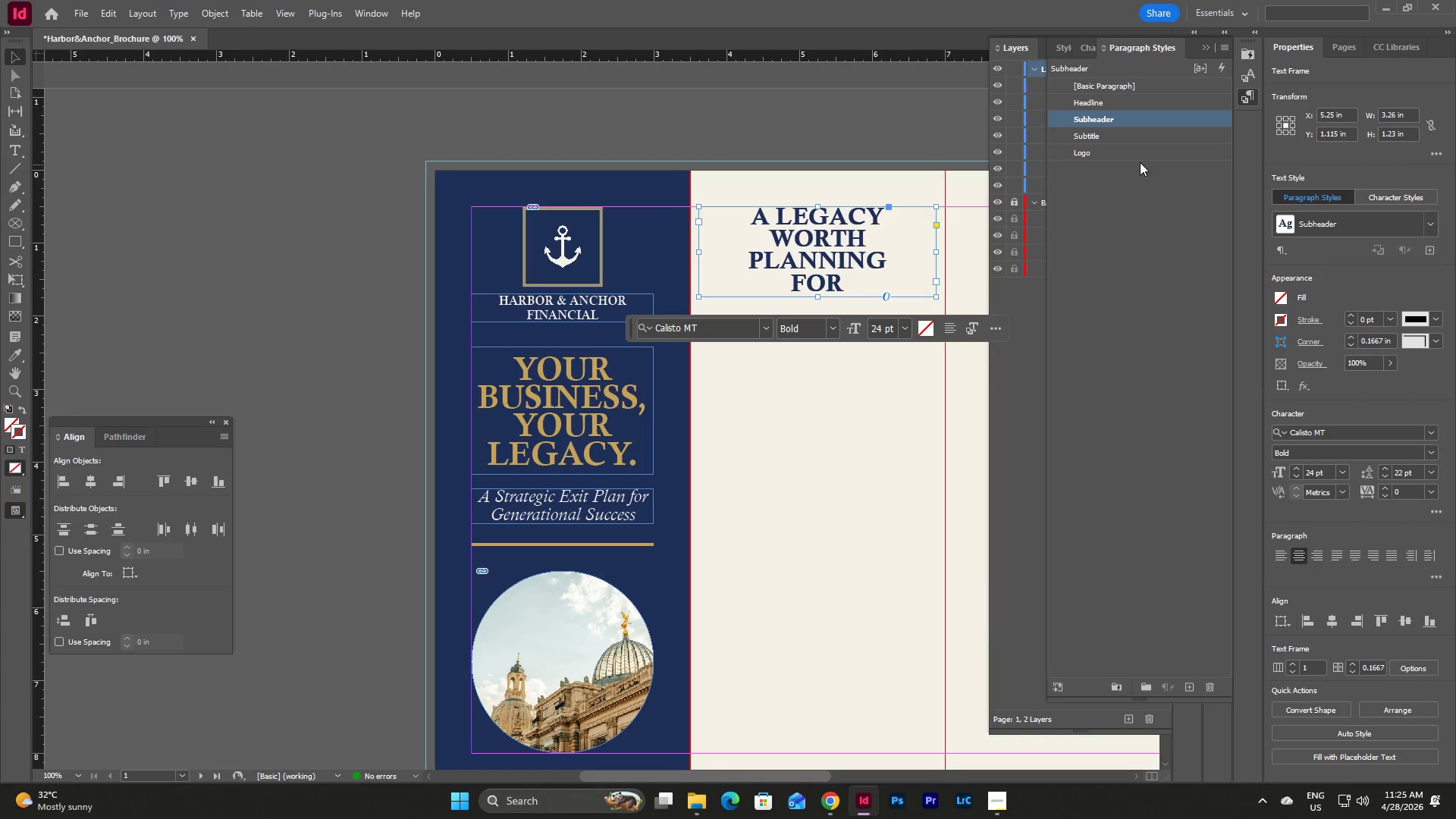 
double_click([1142, 121])
 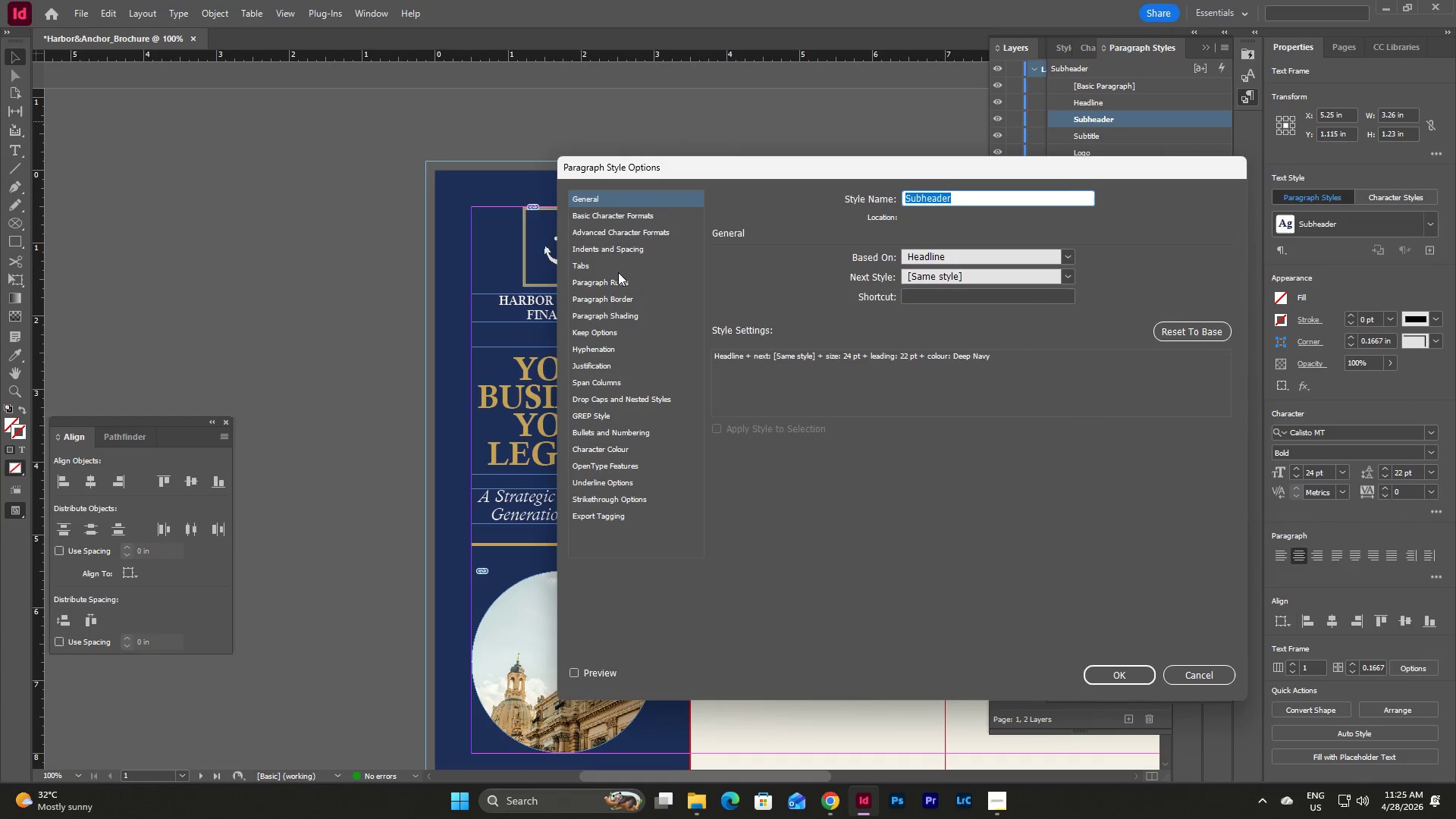 
left_click([623, 212])
 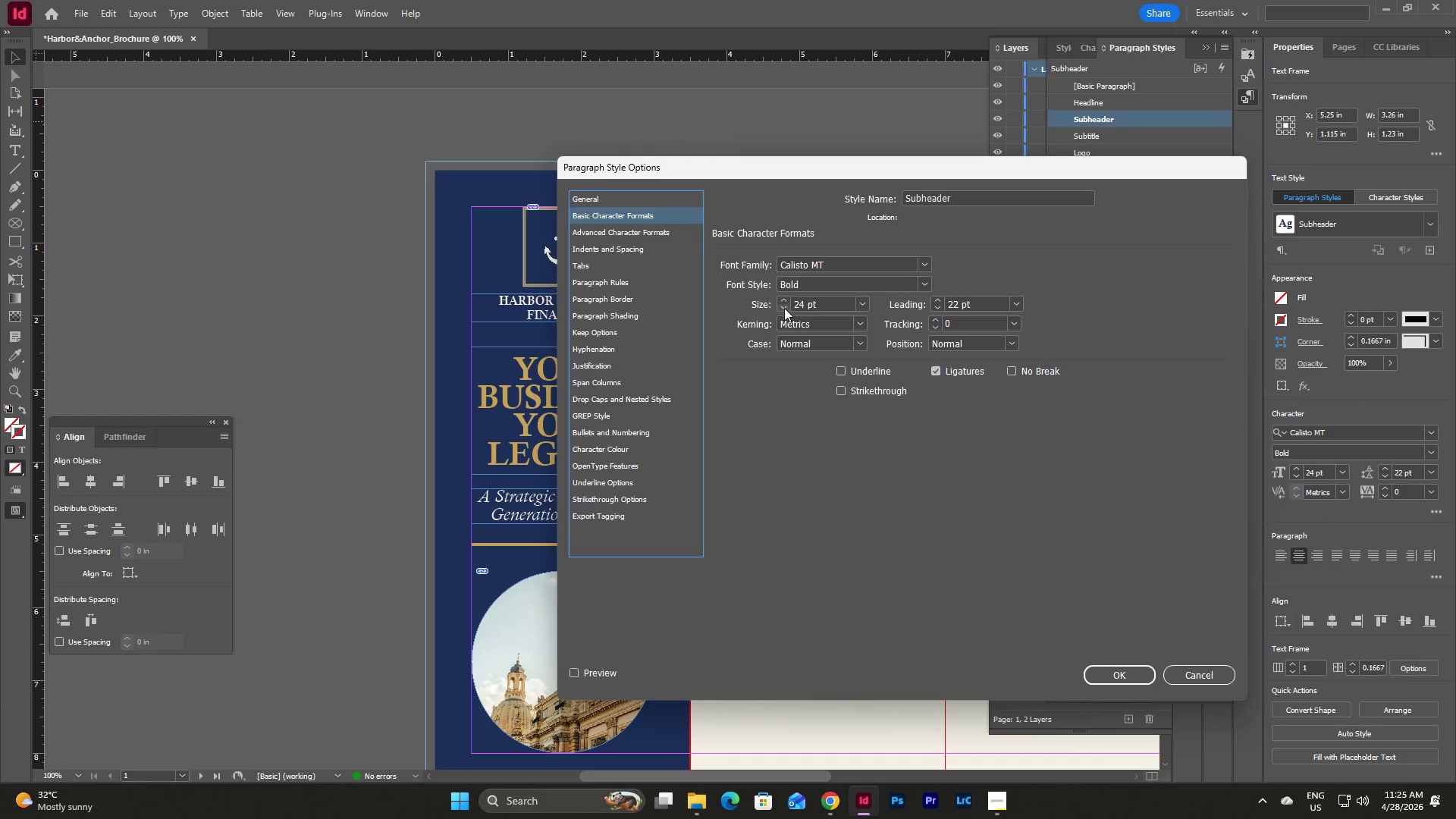 
double_click([780, 308])
 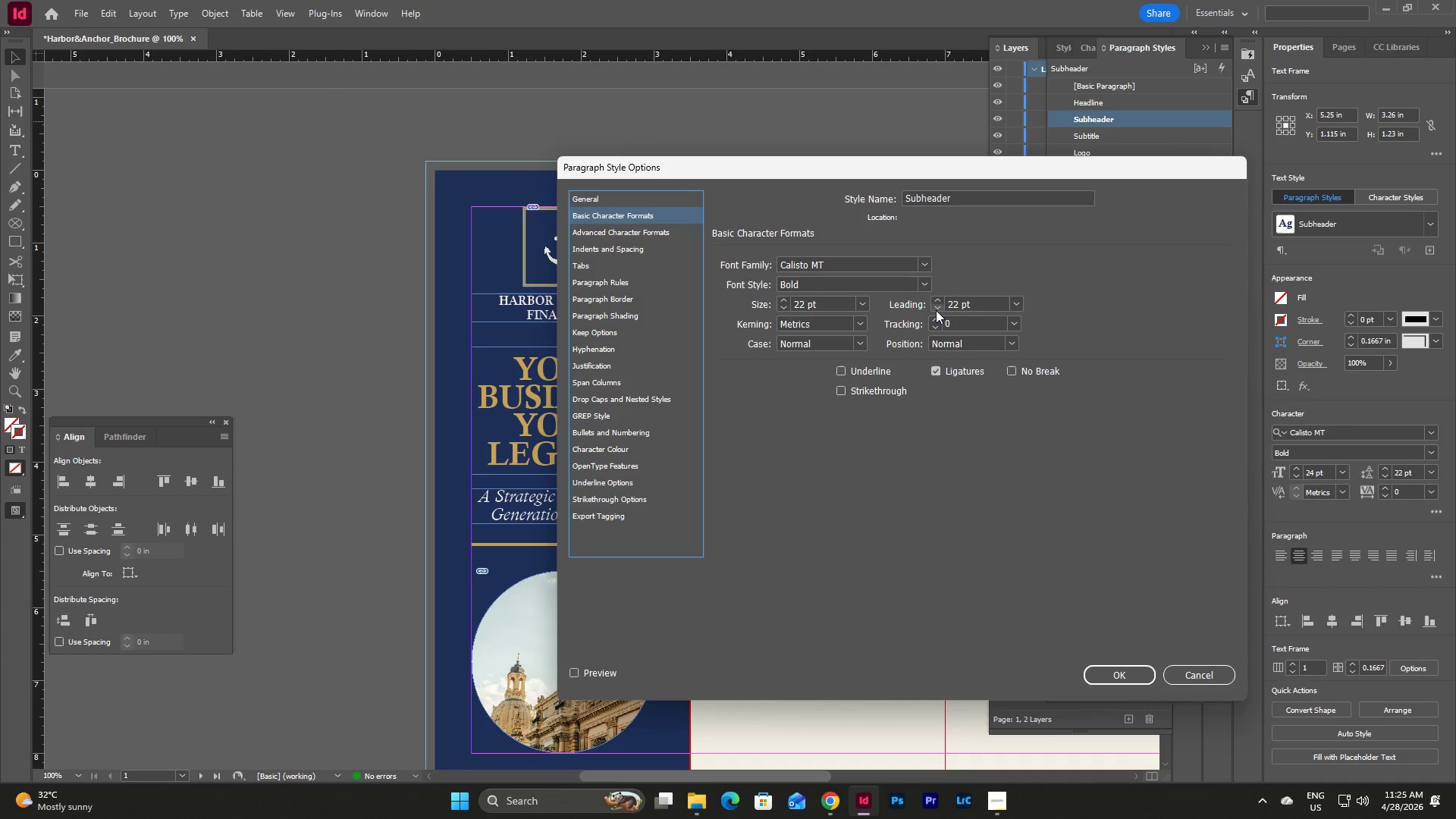 
double_click([936, 308])
 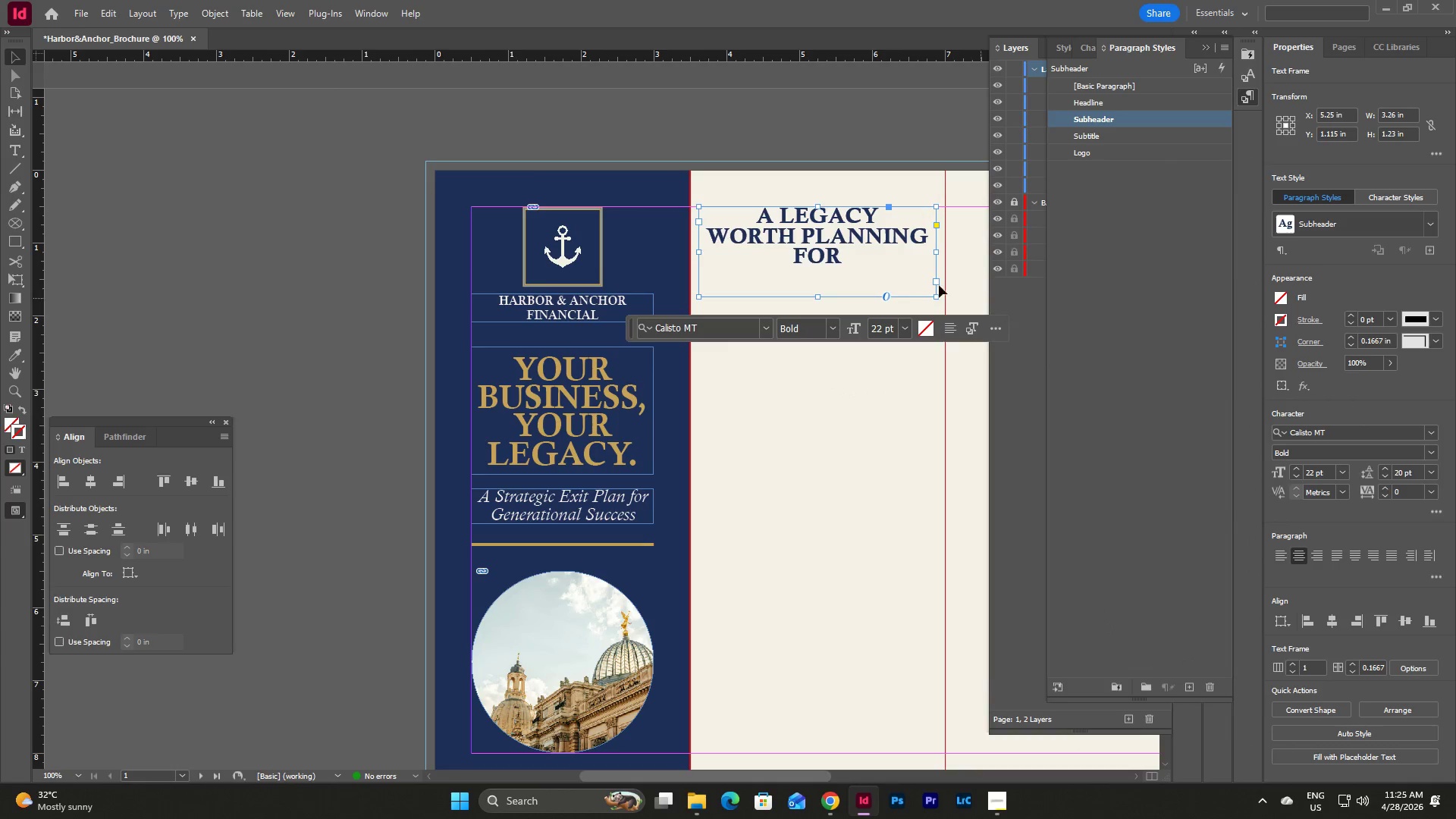 
wait(5.97)
 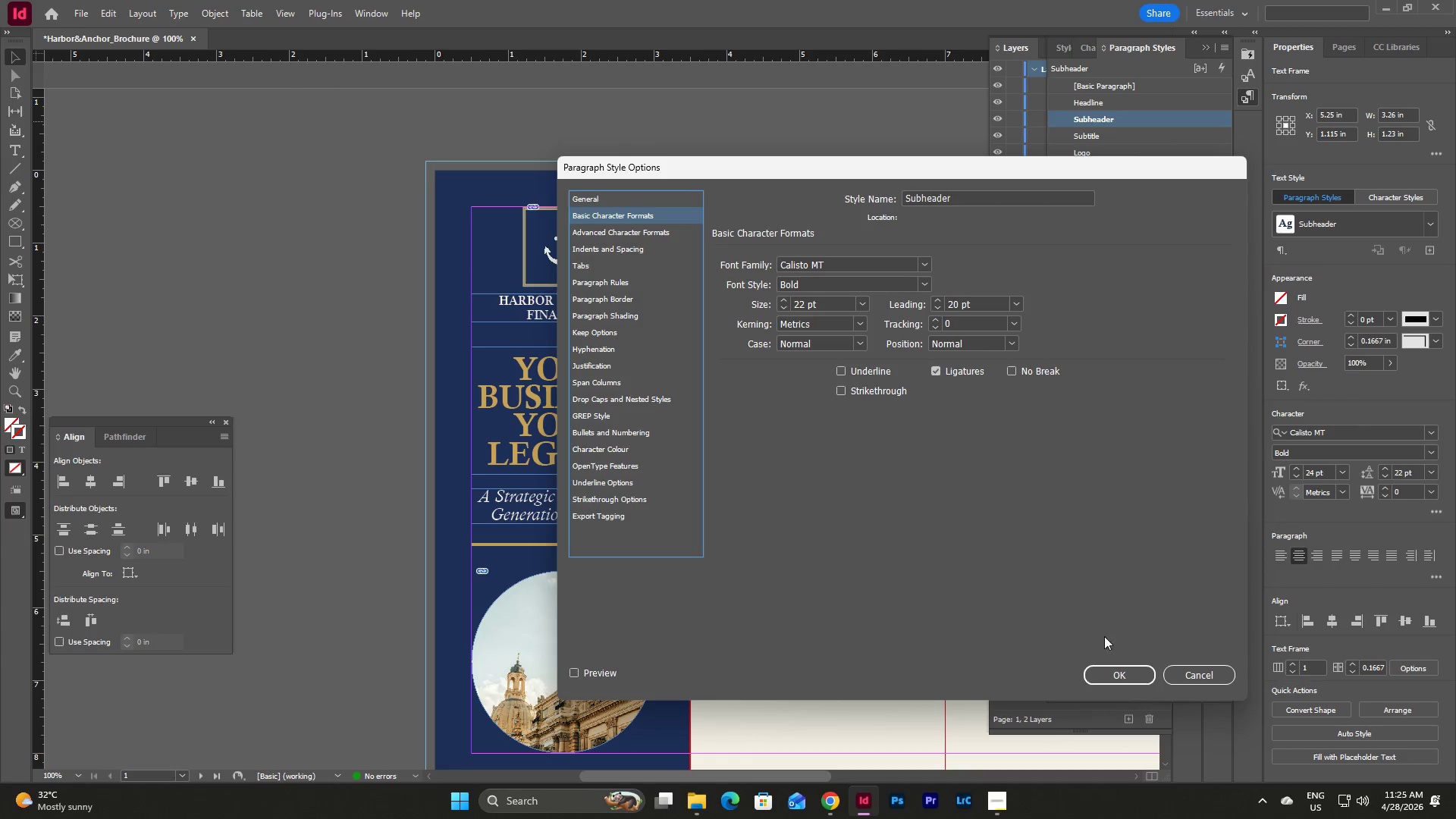 
double_click([712, 234])
 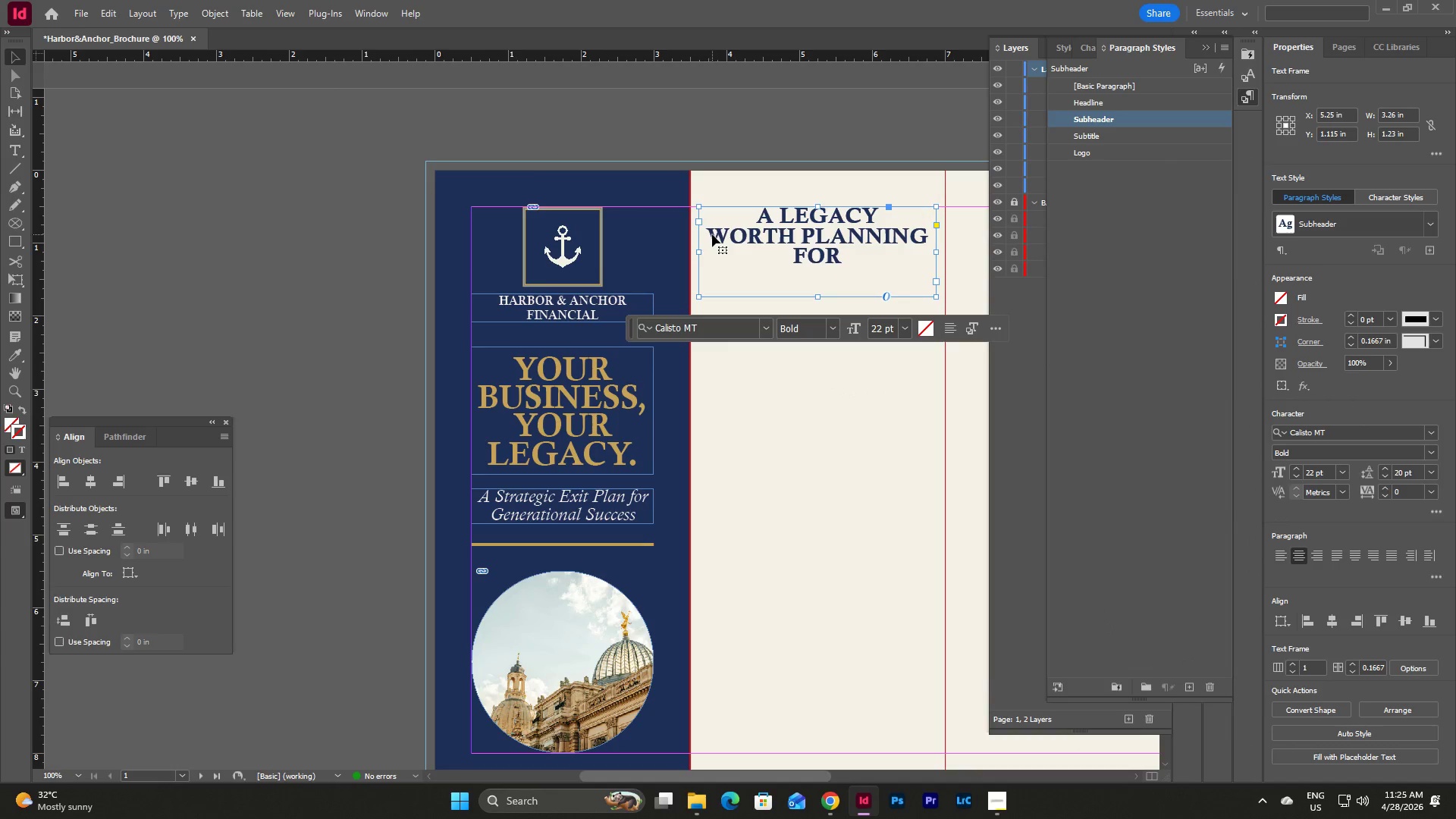 
triple_click([712, 234])
 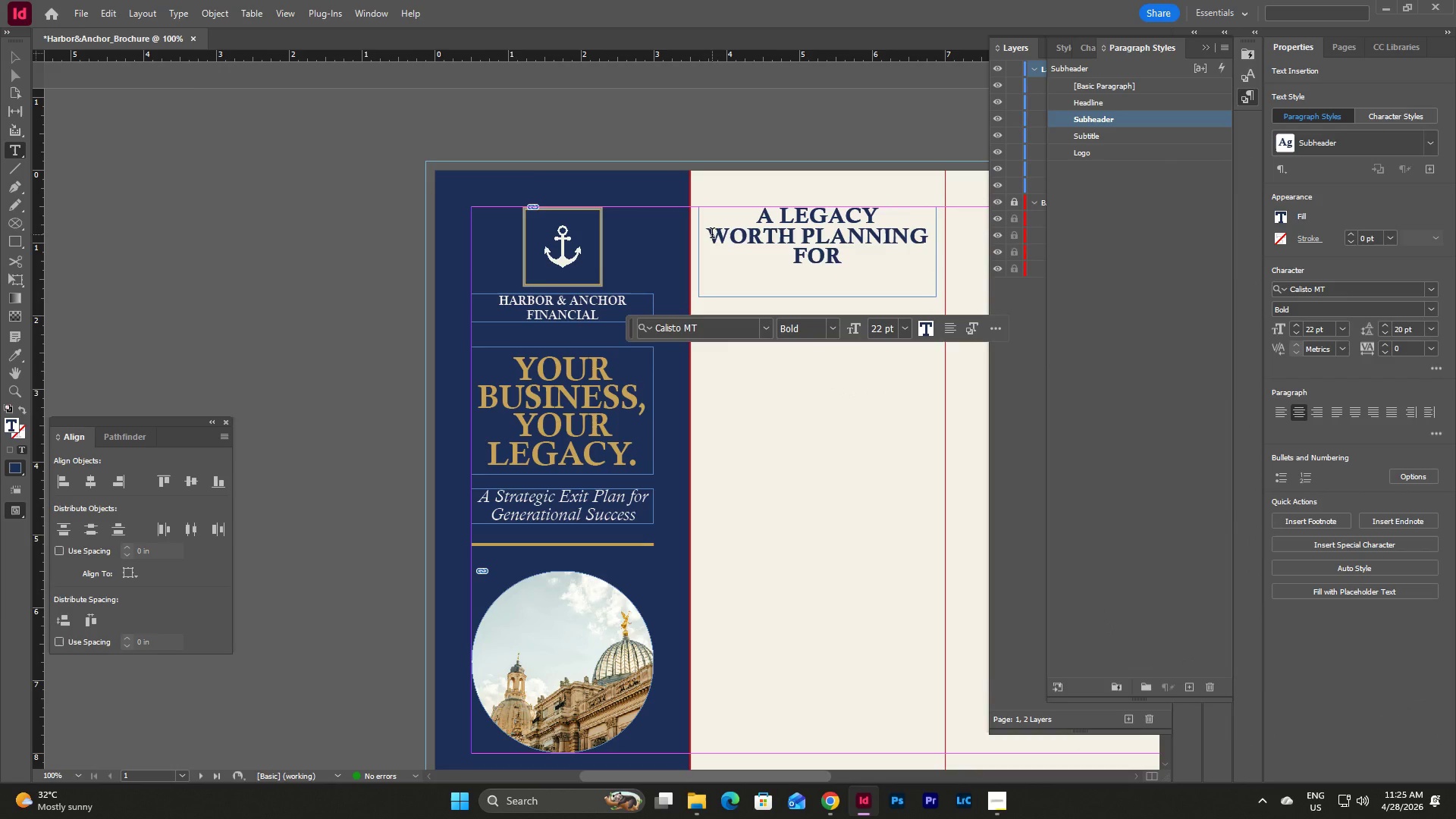 
key(Backspace)
 